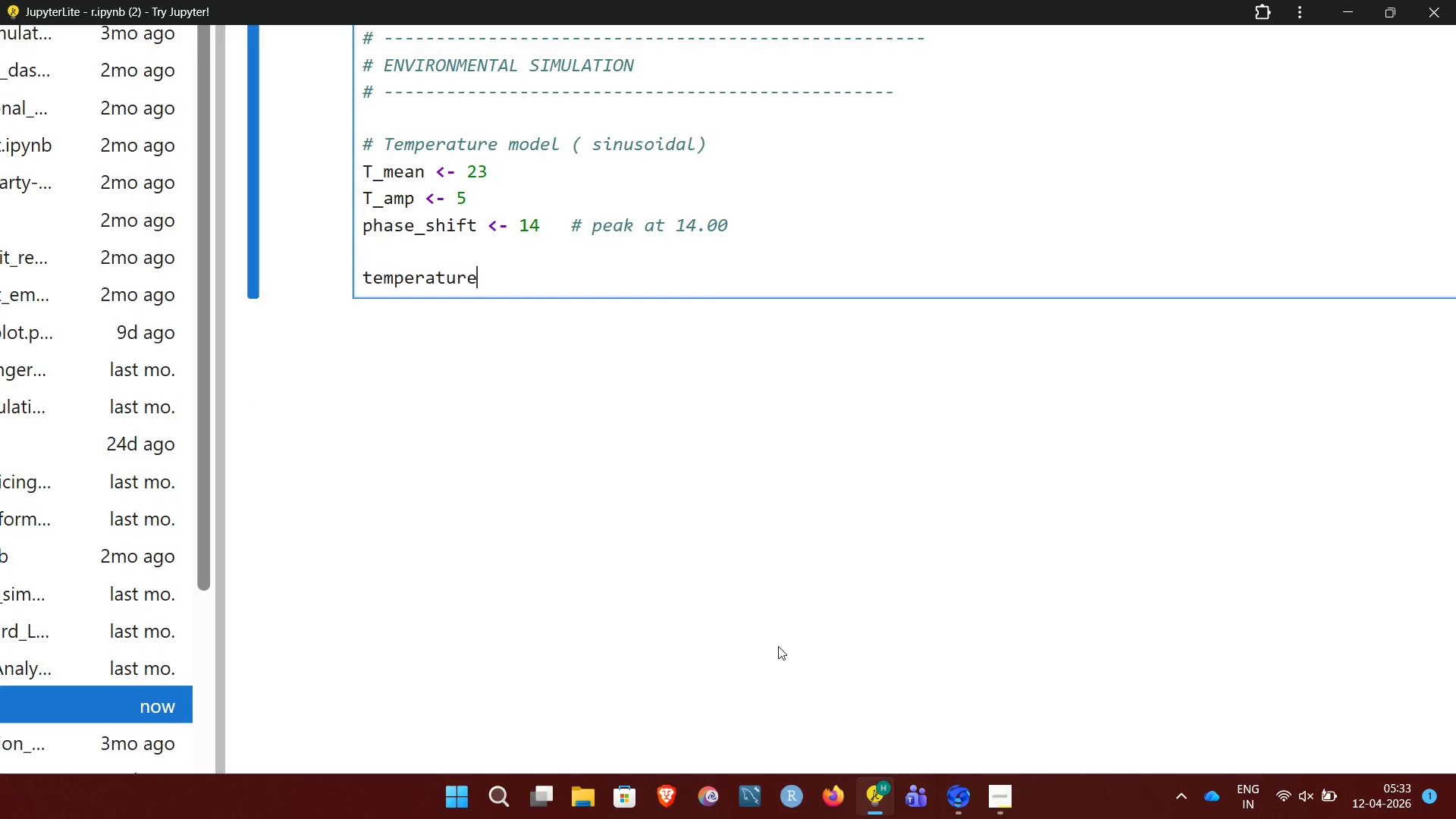 
left_click([1001, 784])
 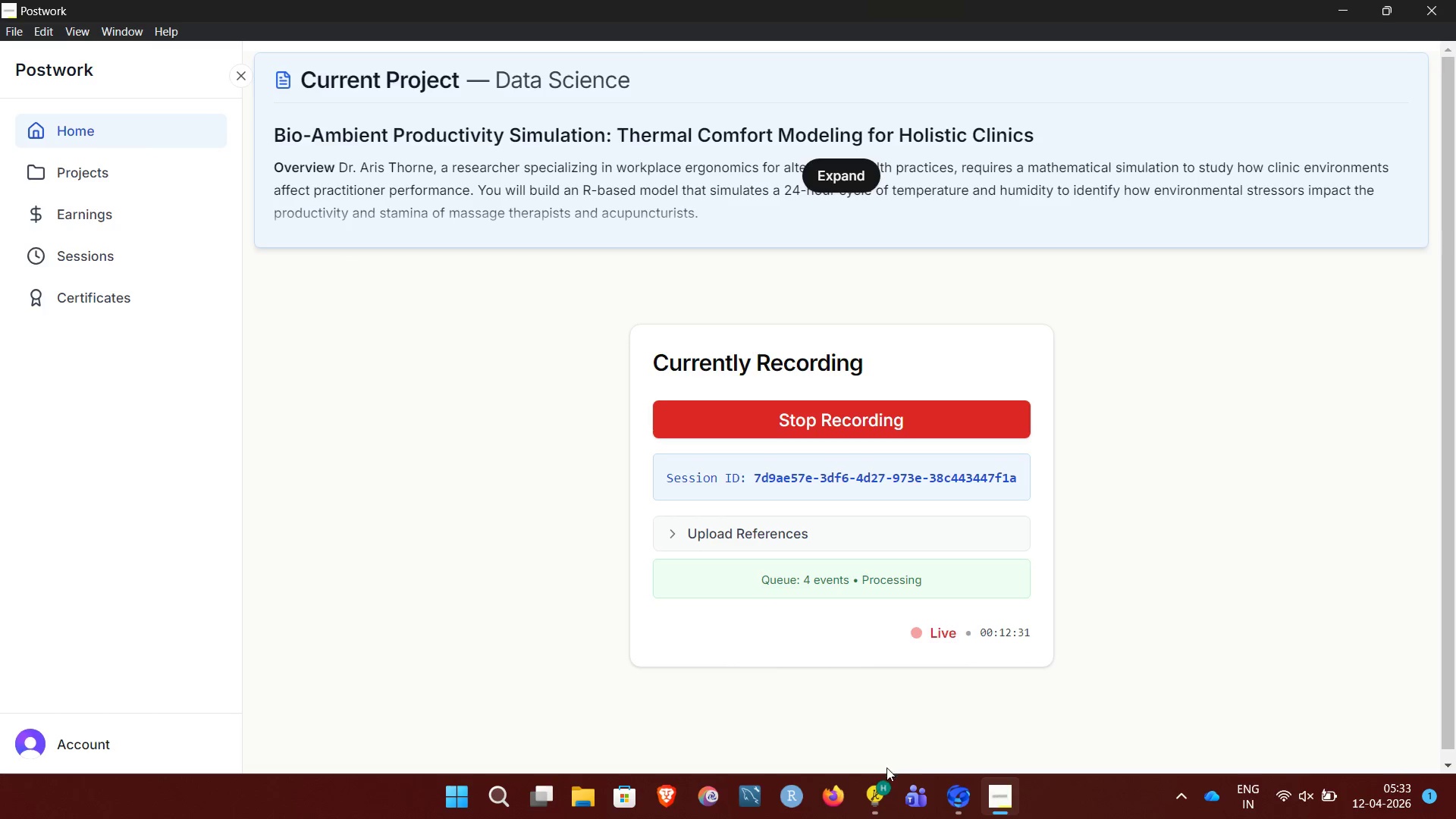 
left_click([874, 795])
 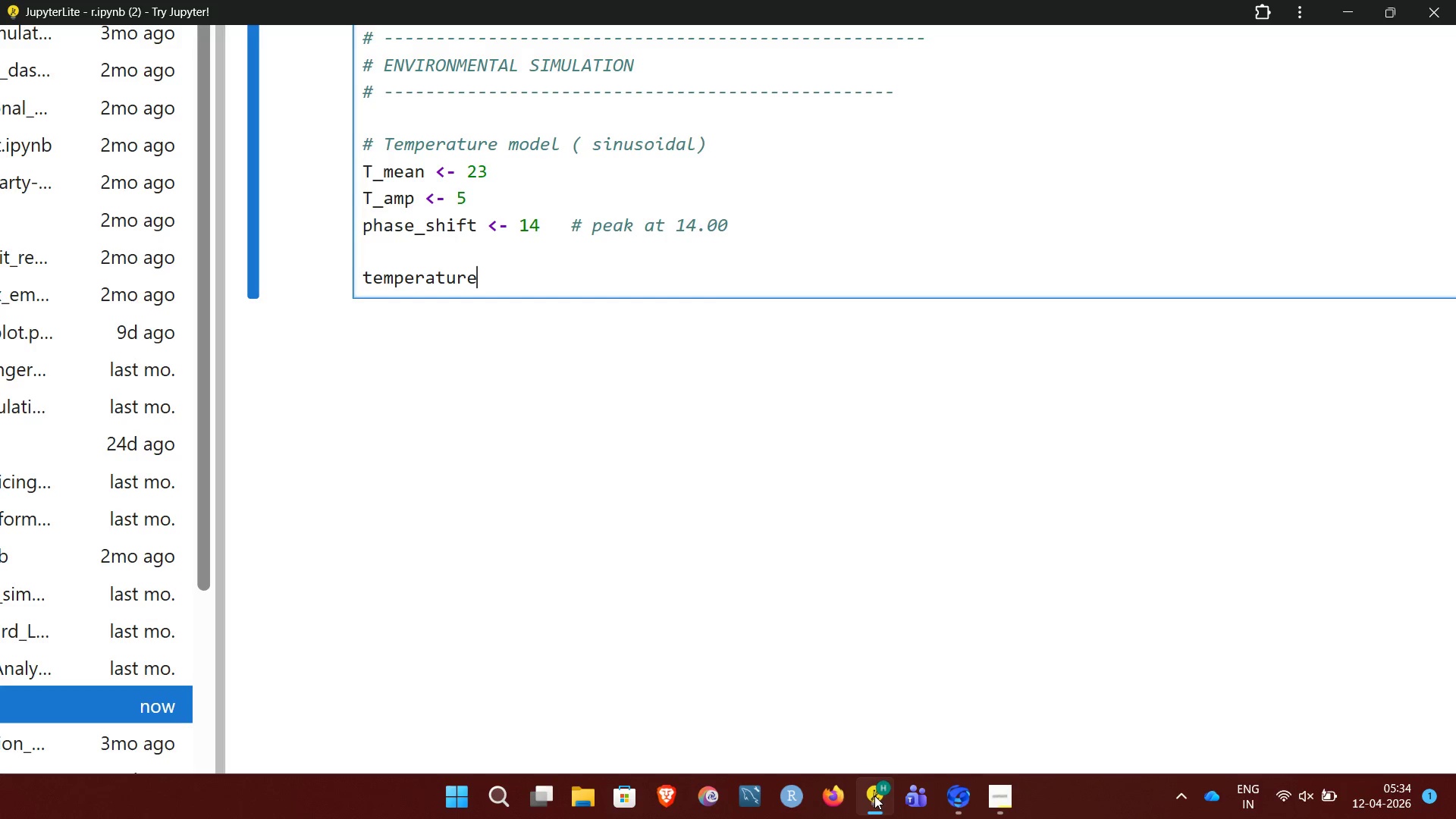 
wait(39.0)
 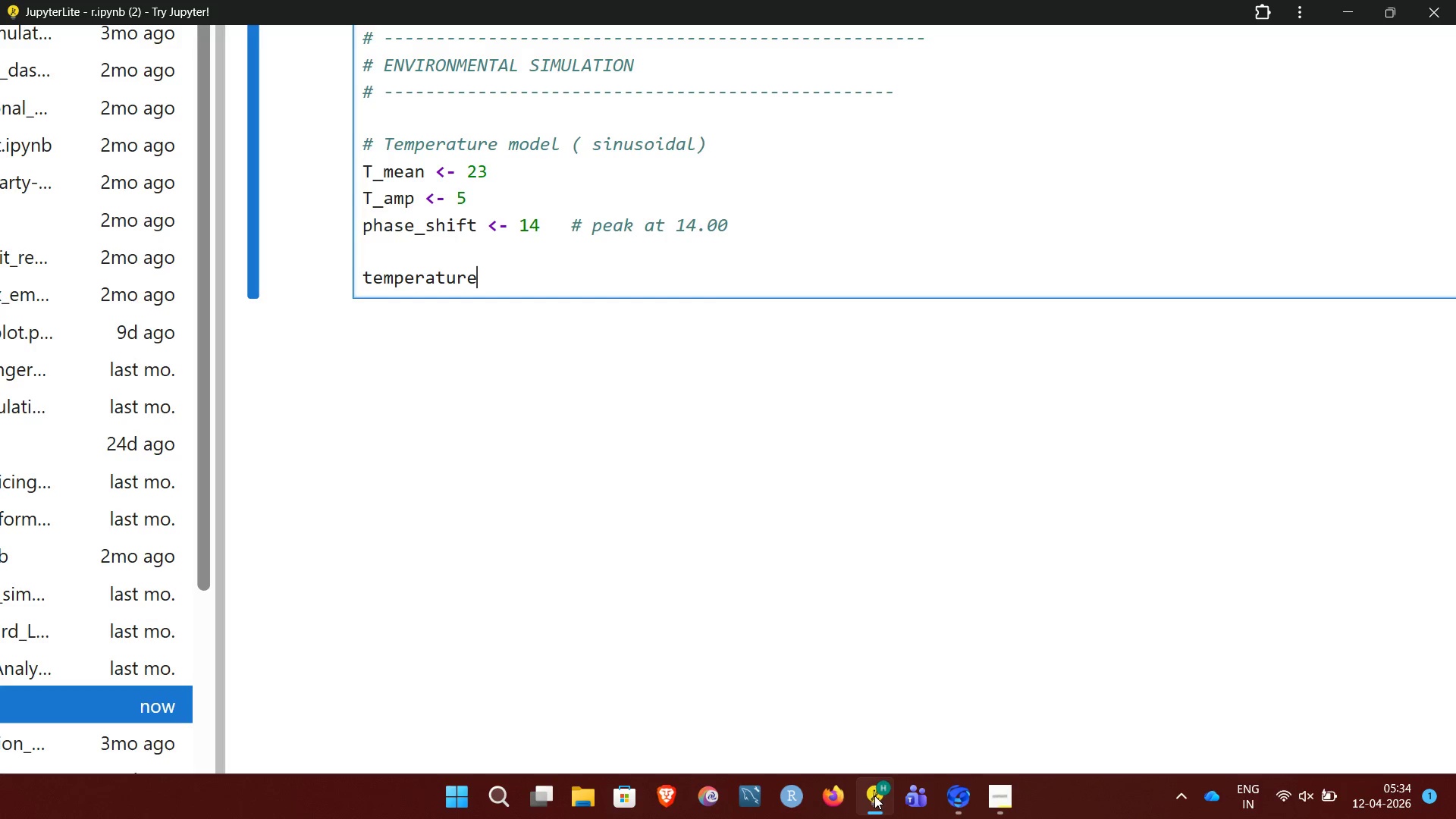 
type( <- t_mean)
 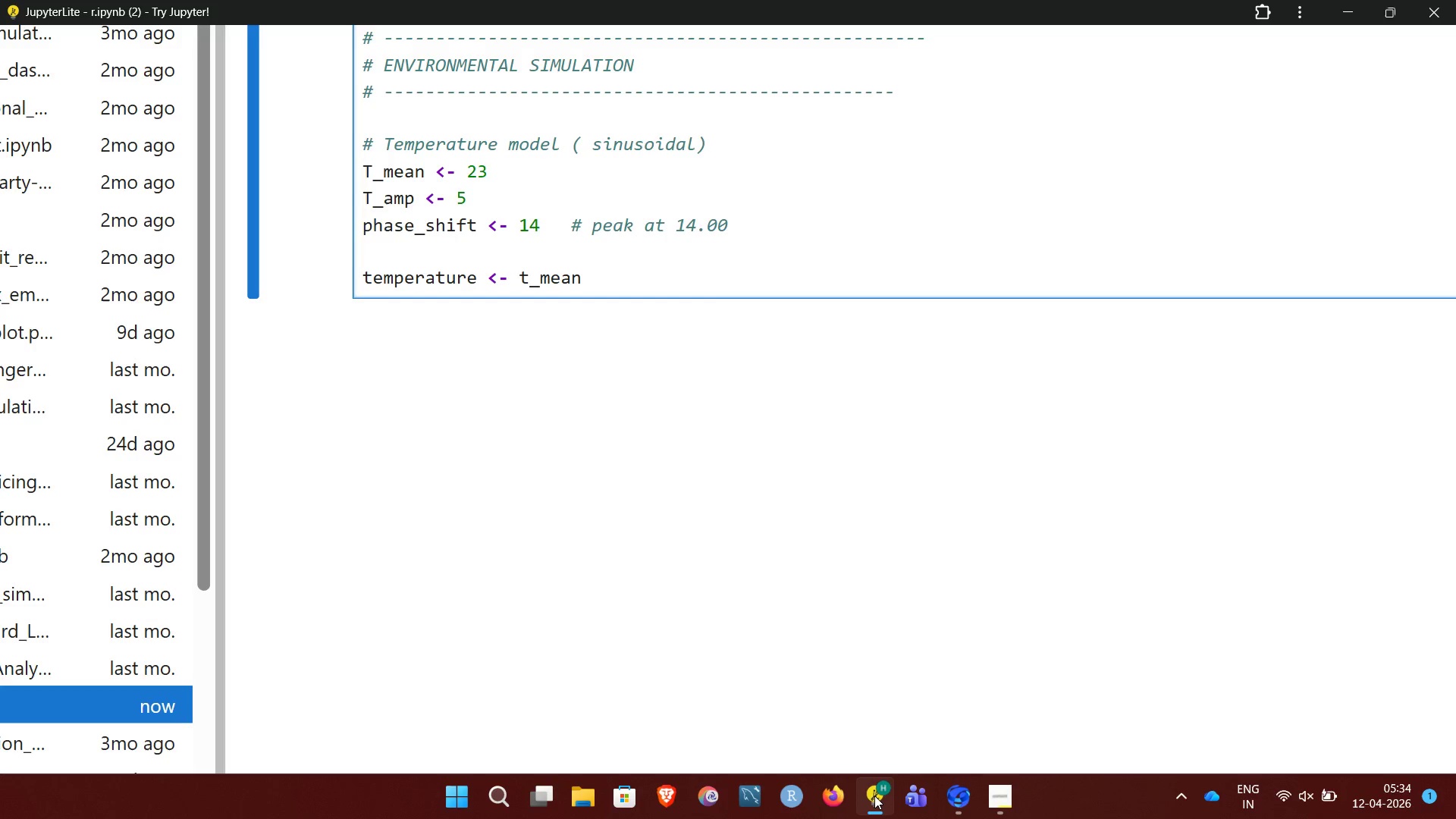 
wait(5.48)
 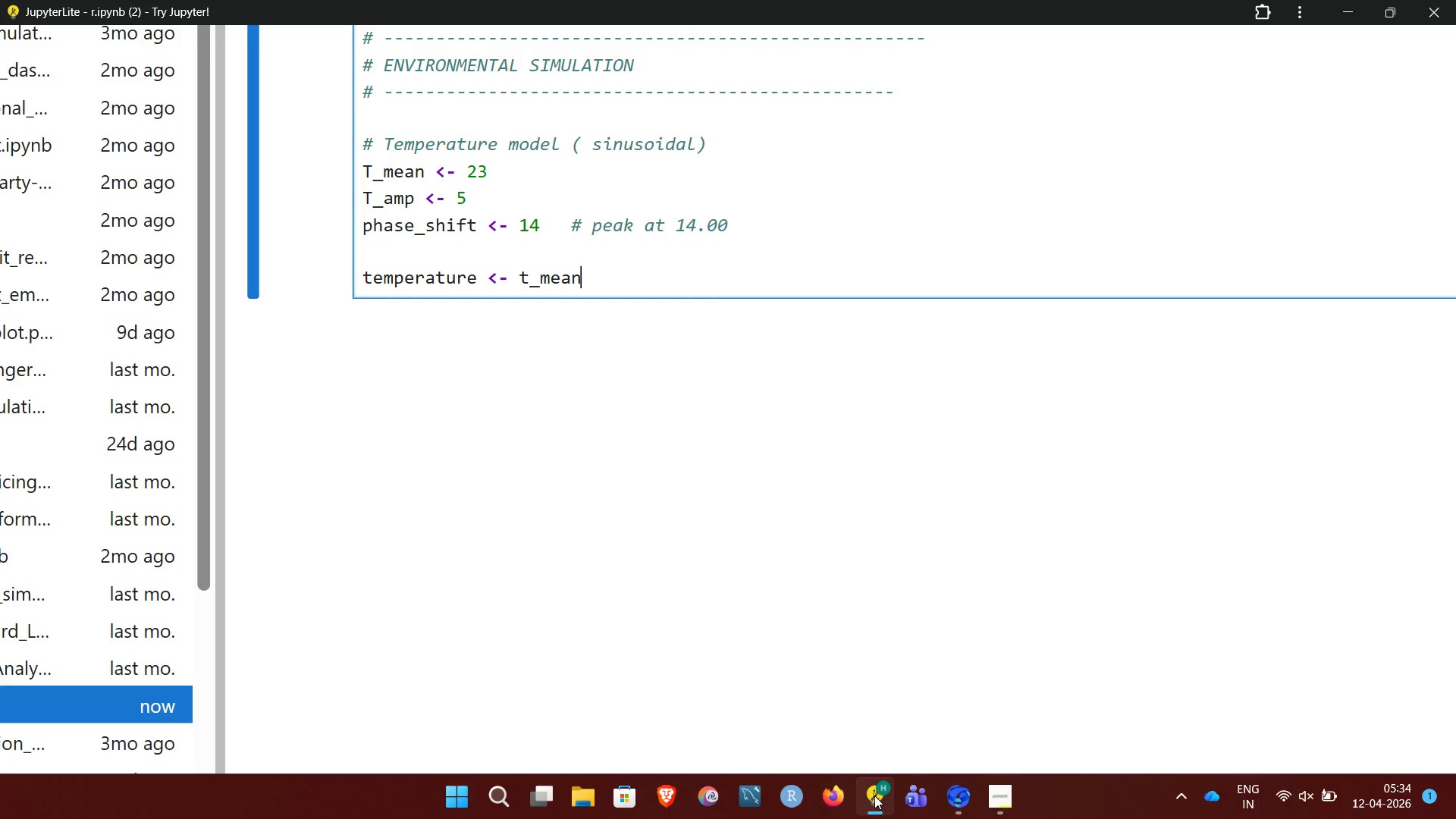 
key(Space)
 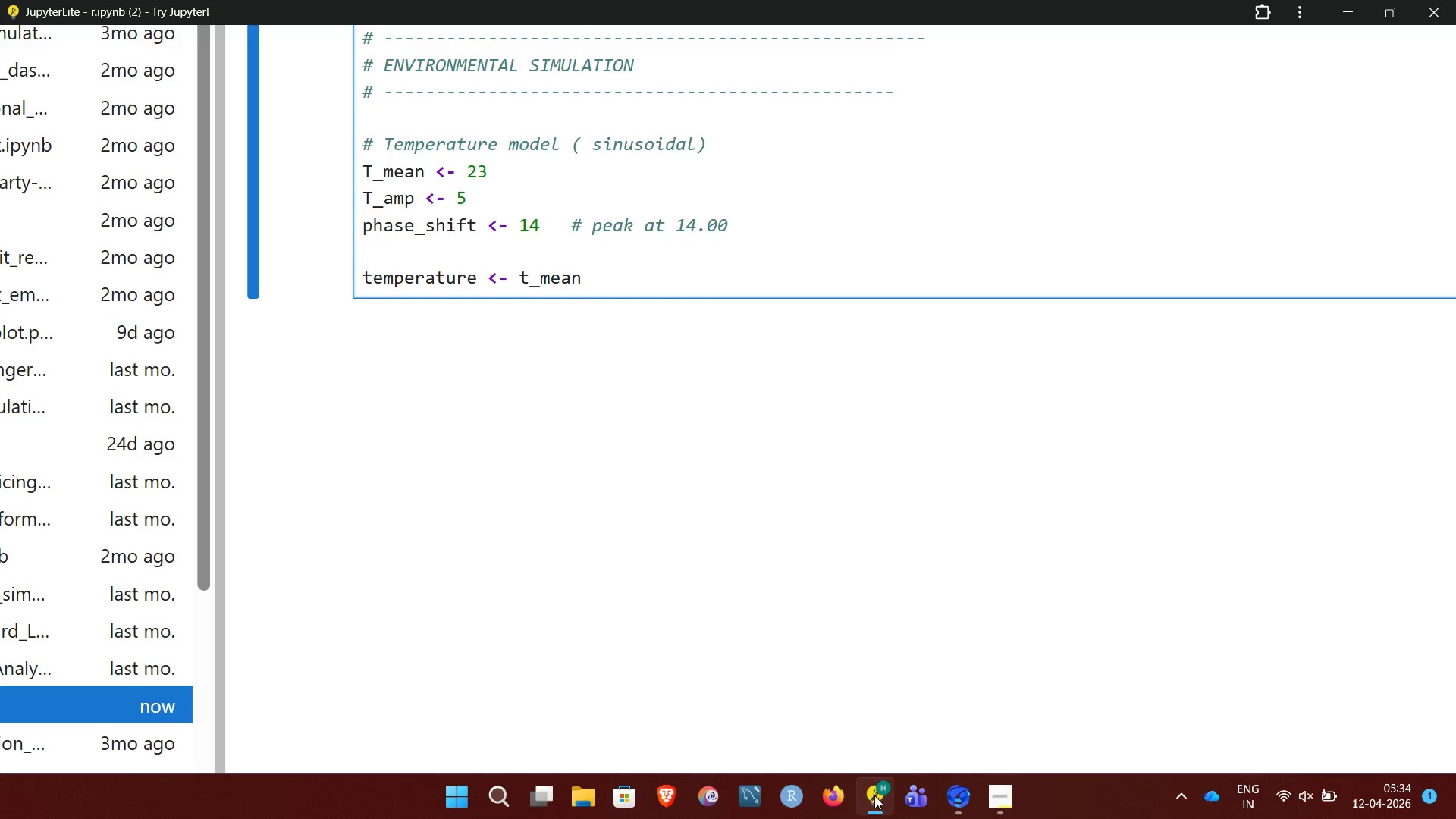 
key(Shift+Equal)
 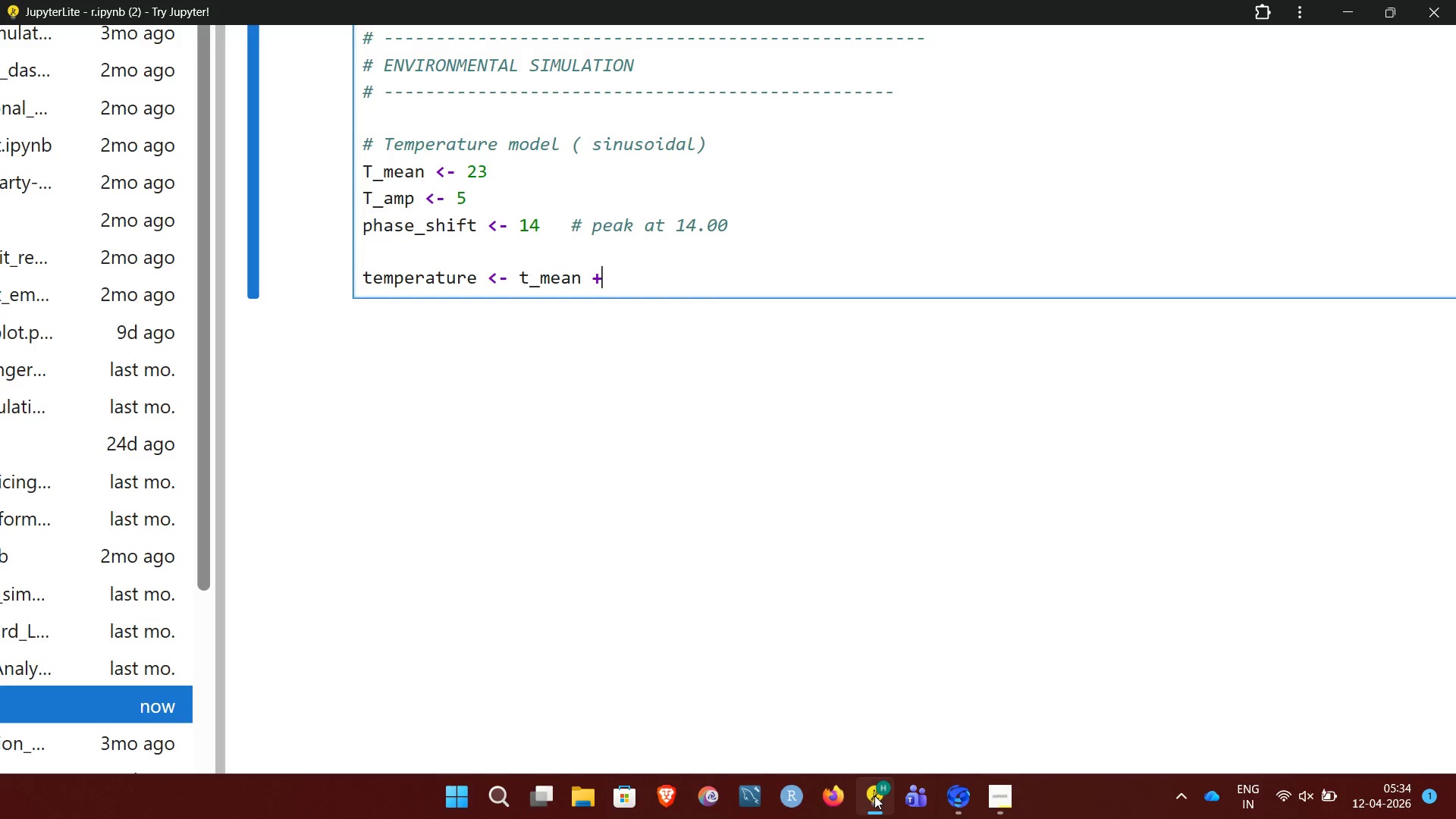 
type( t )
key(Backspace)
type(_amp)
 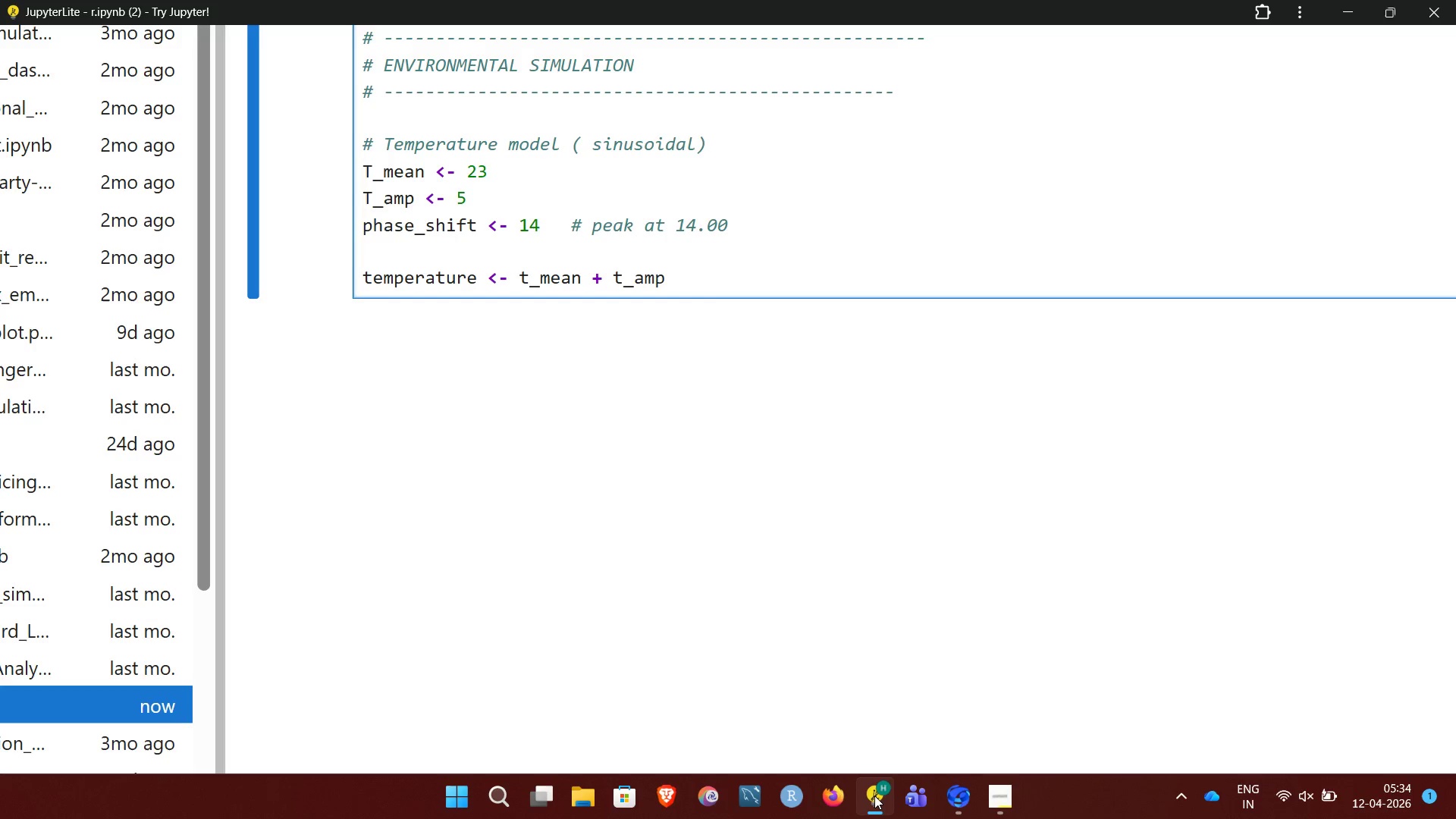 
type( * sin)
 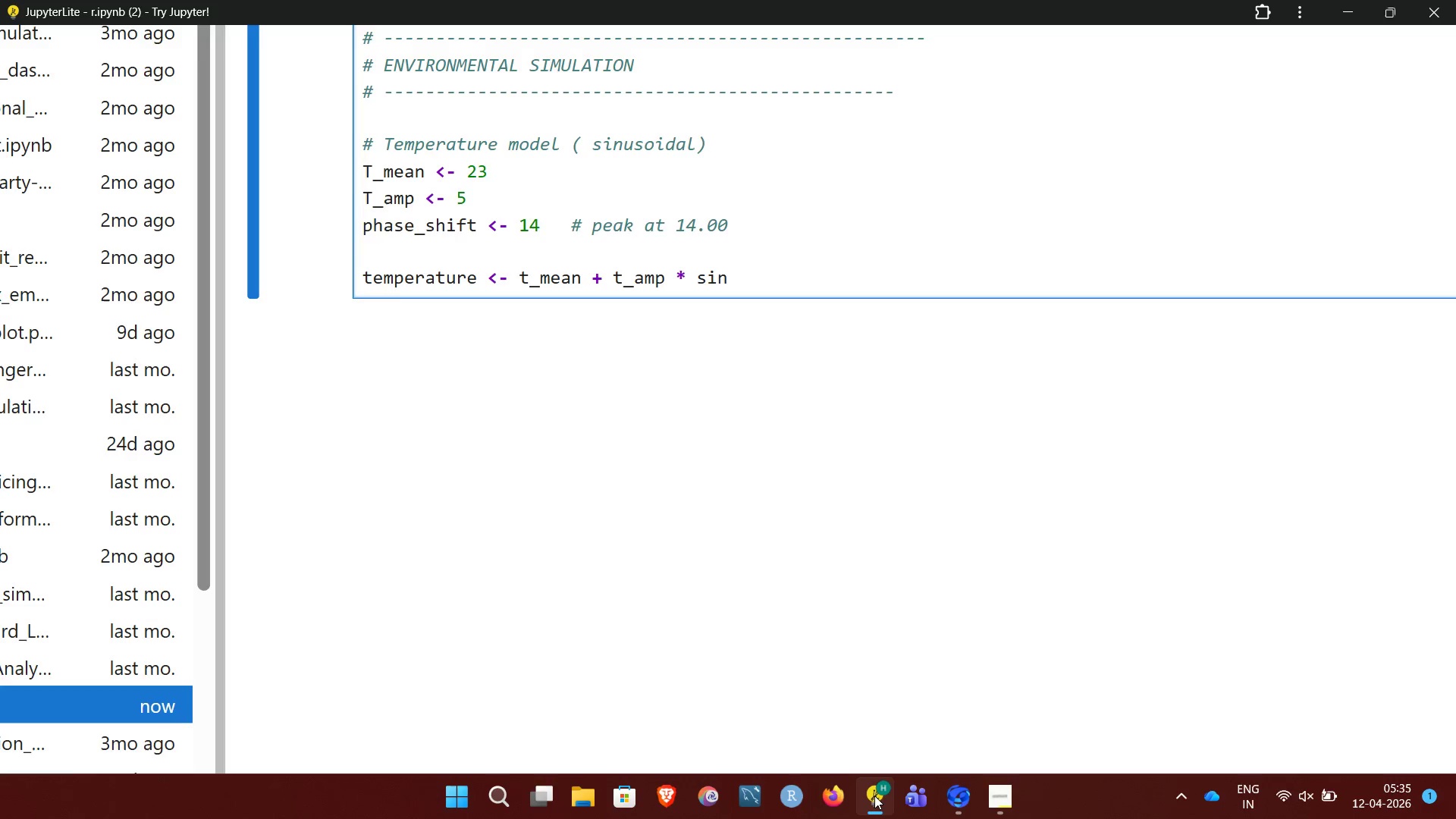 
wait(14.12)
 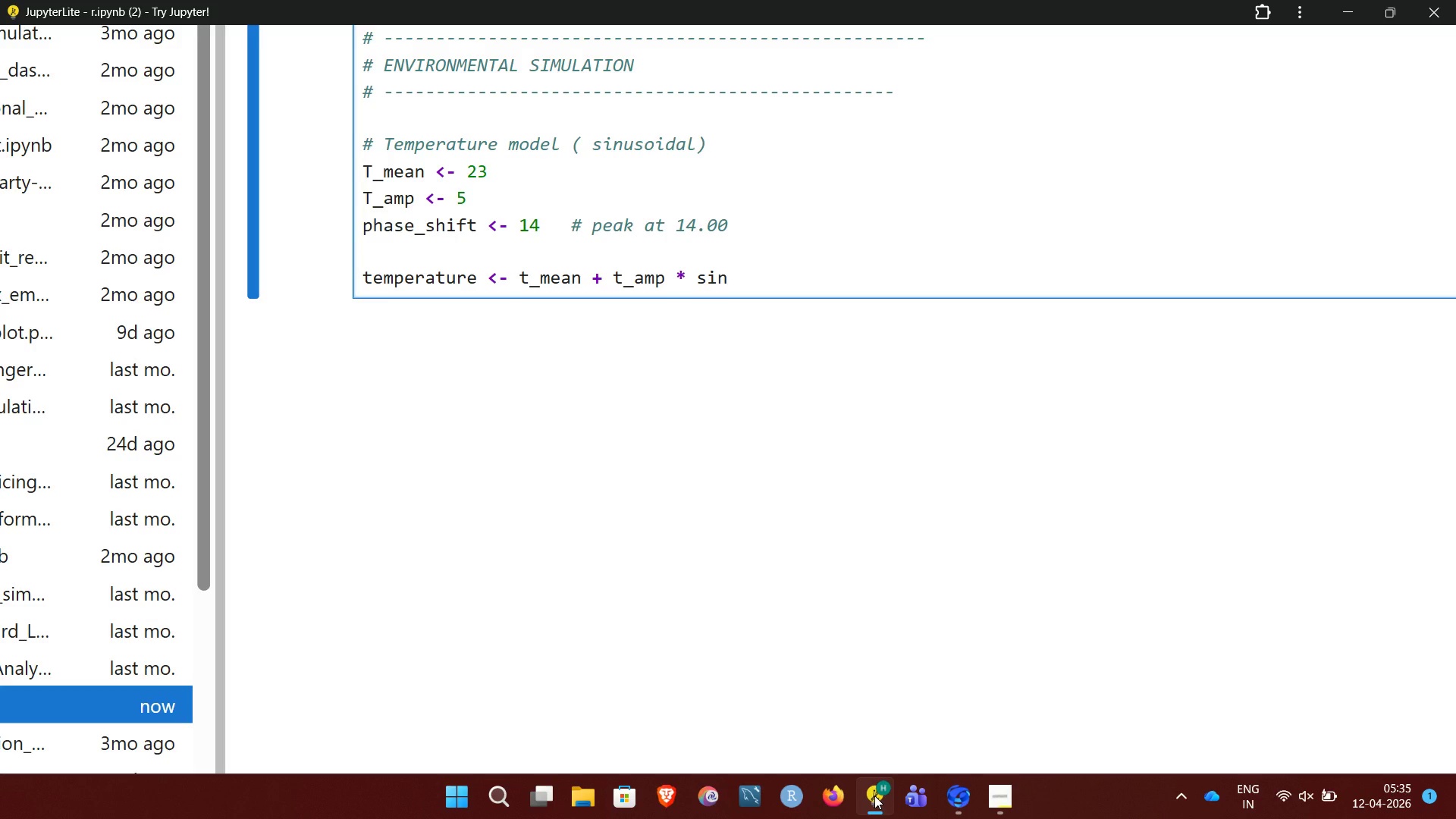 
type(((2)
 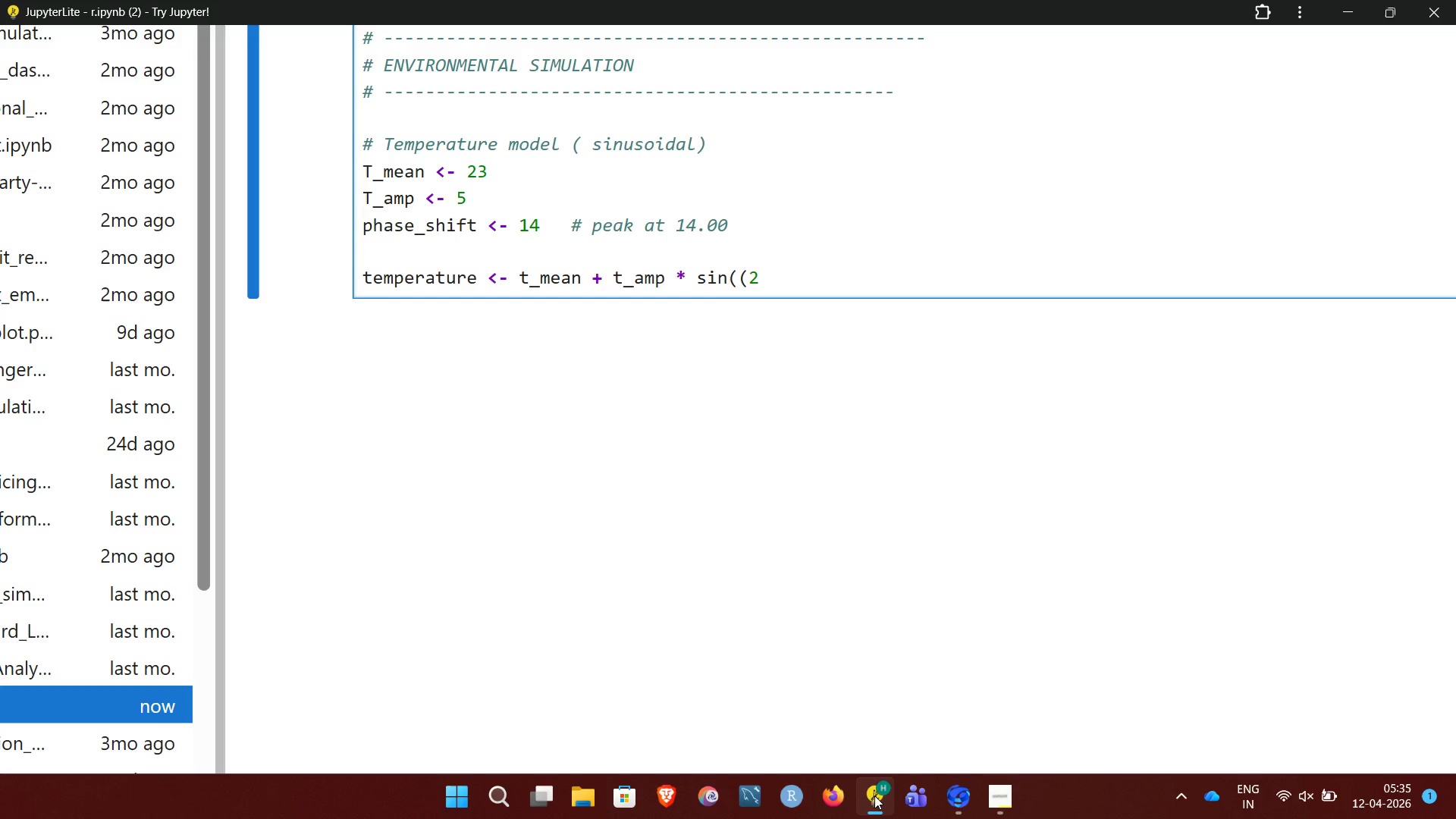 
type(*)
key(Backspace)
type( * pi /24)
 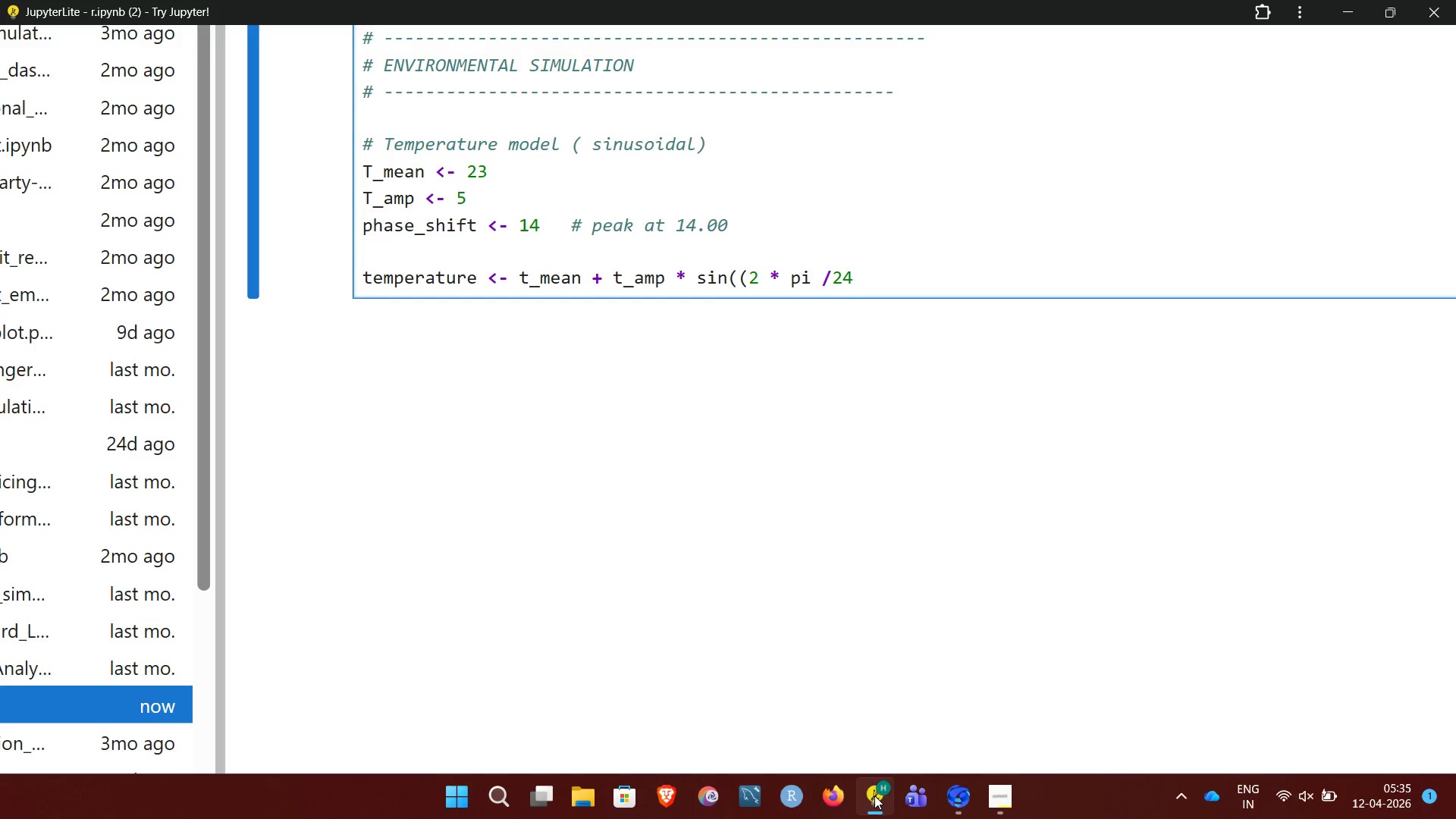 
key(Shift+0)
 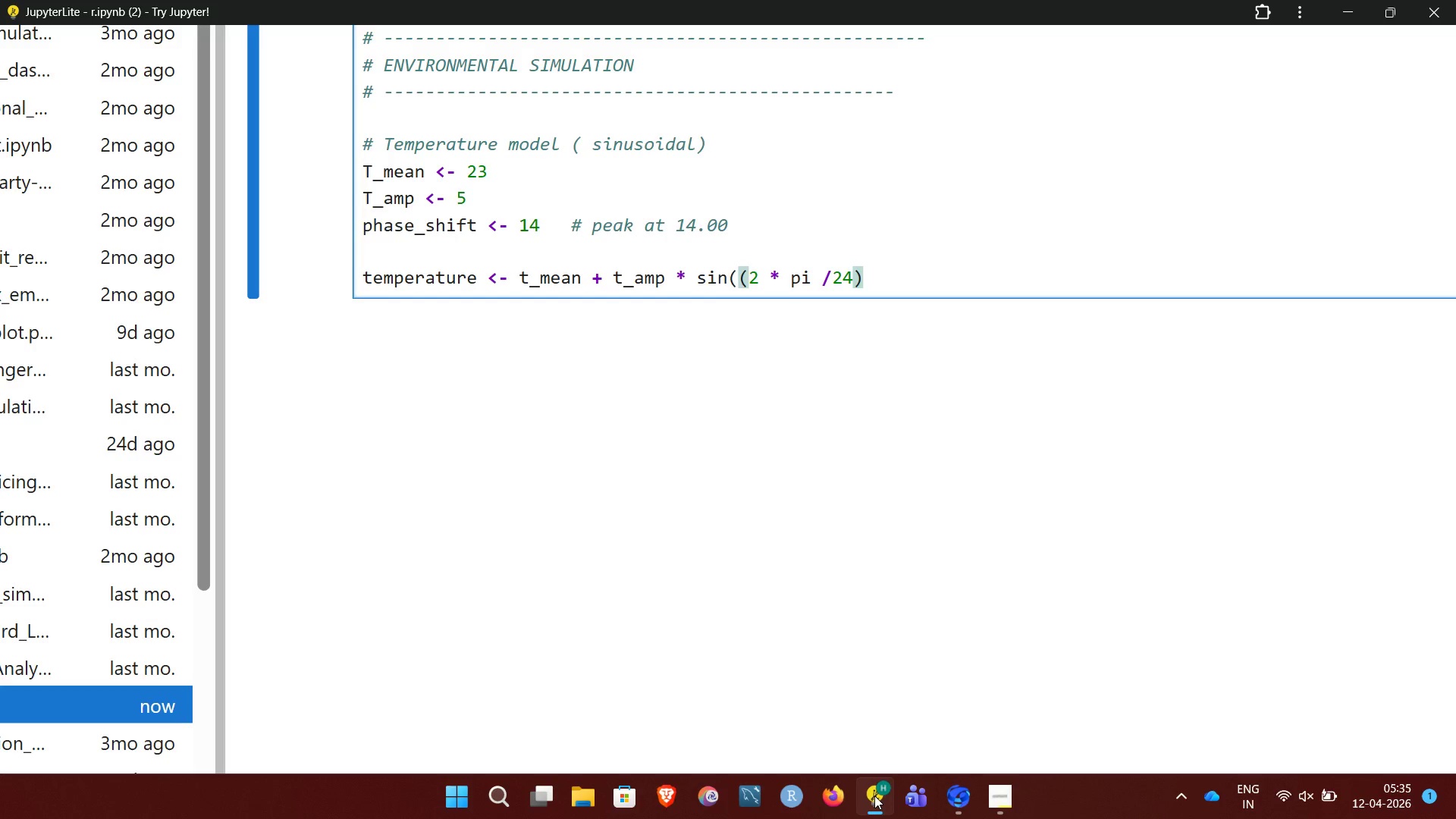 
wait(19.17)
 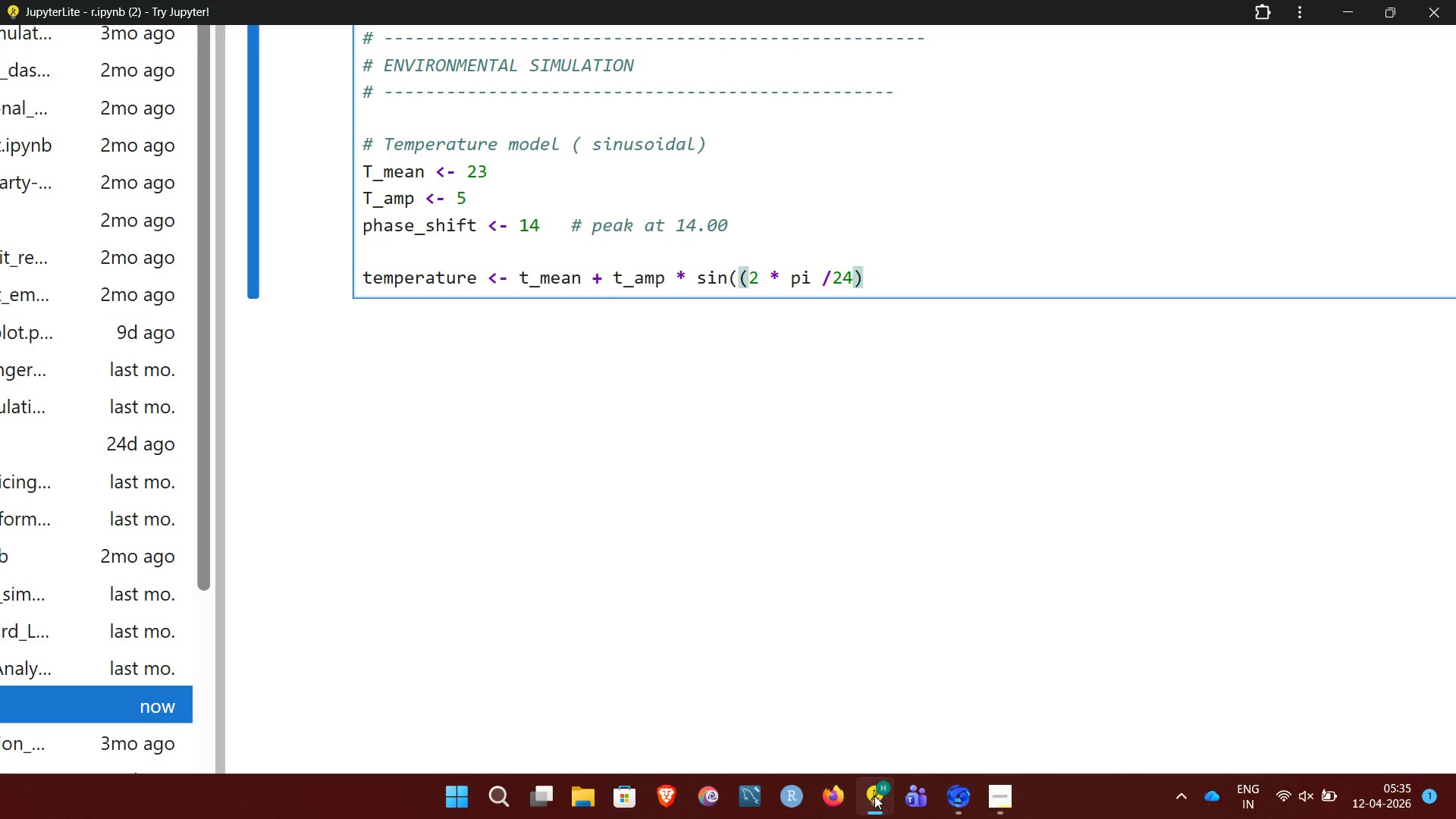 
key(Space)
 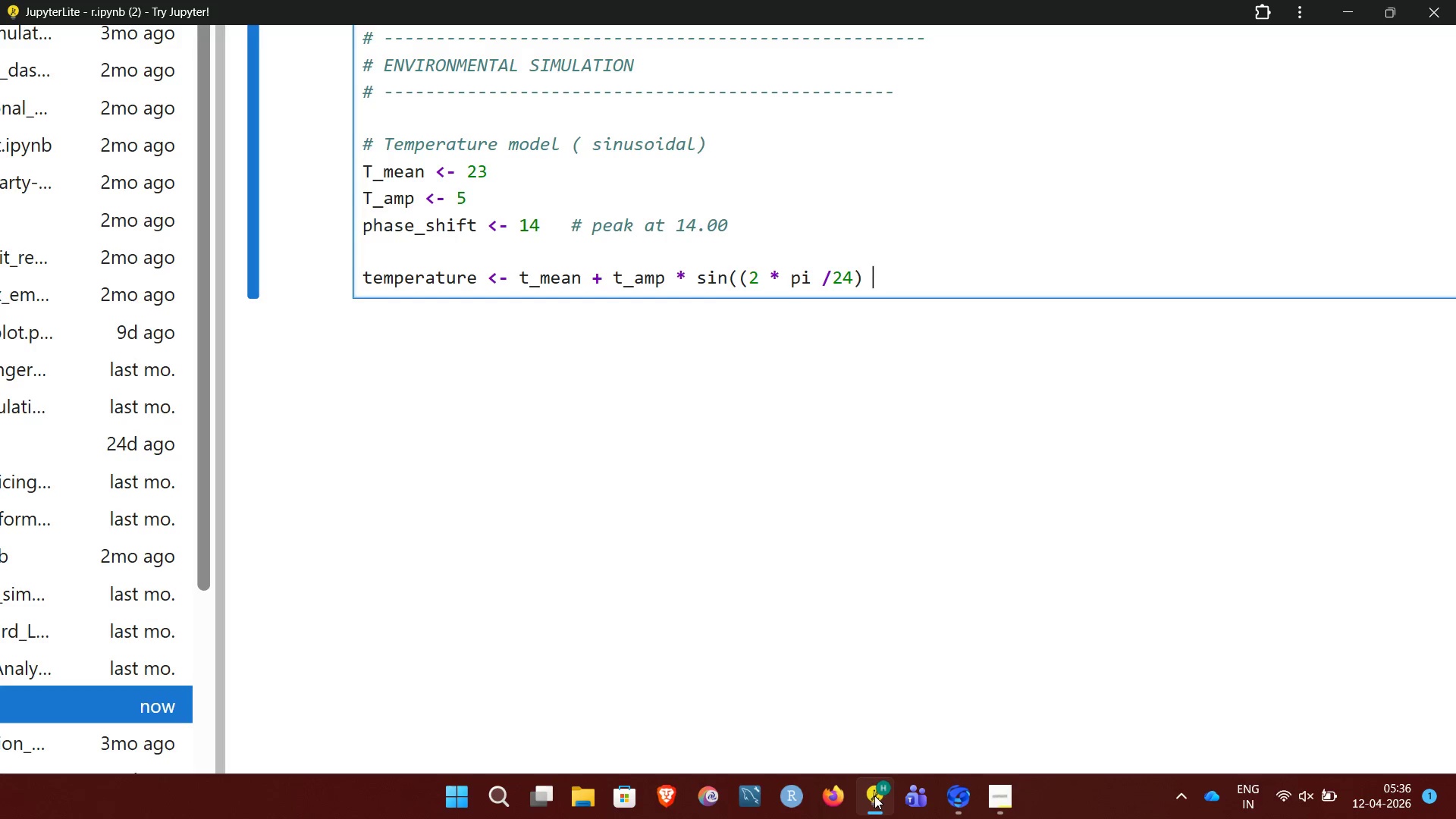 
key(Shift+8)
 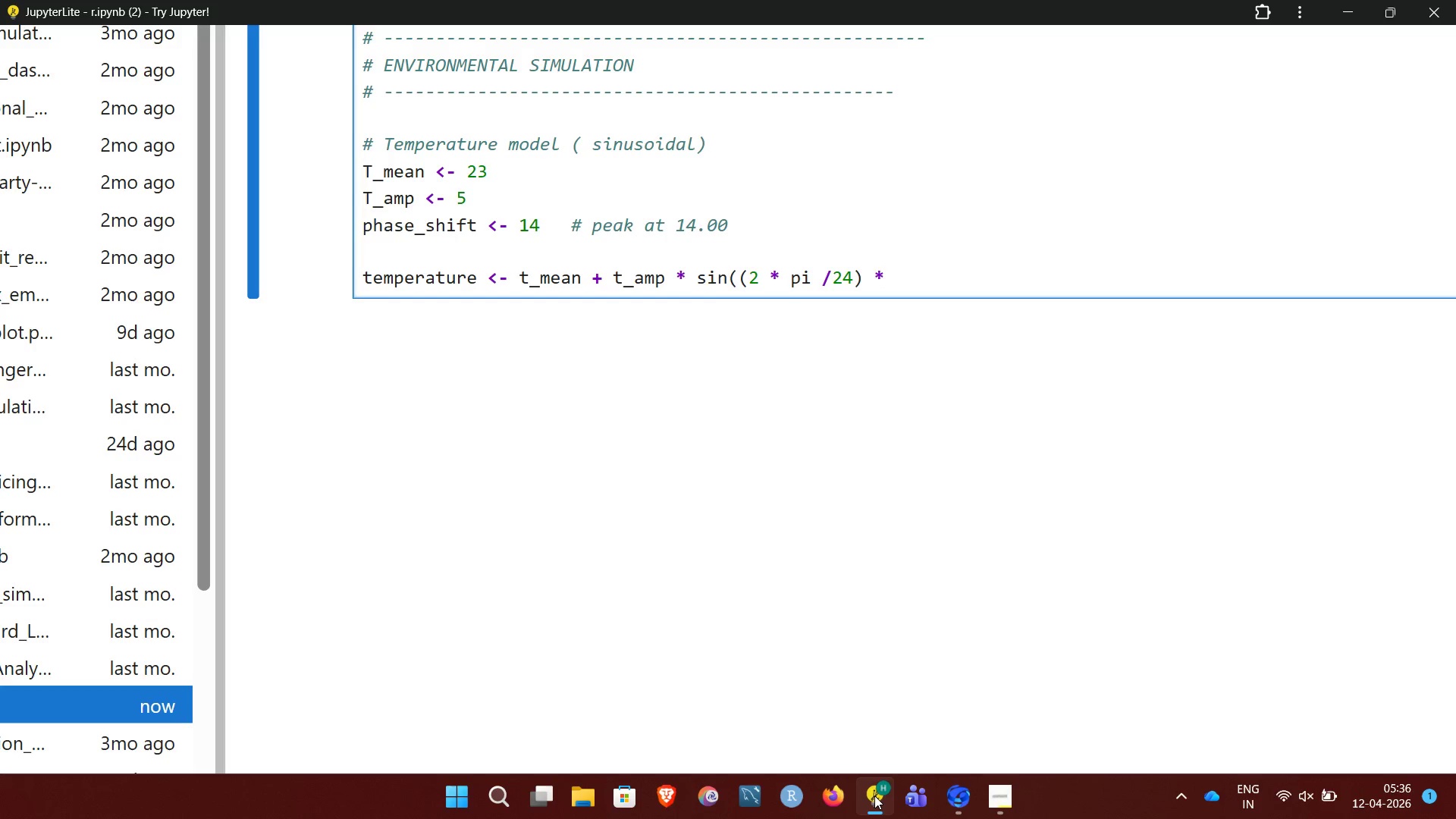 
wait(18.84)
 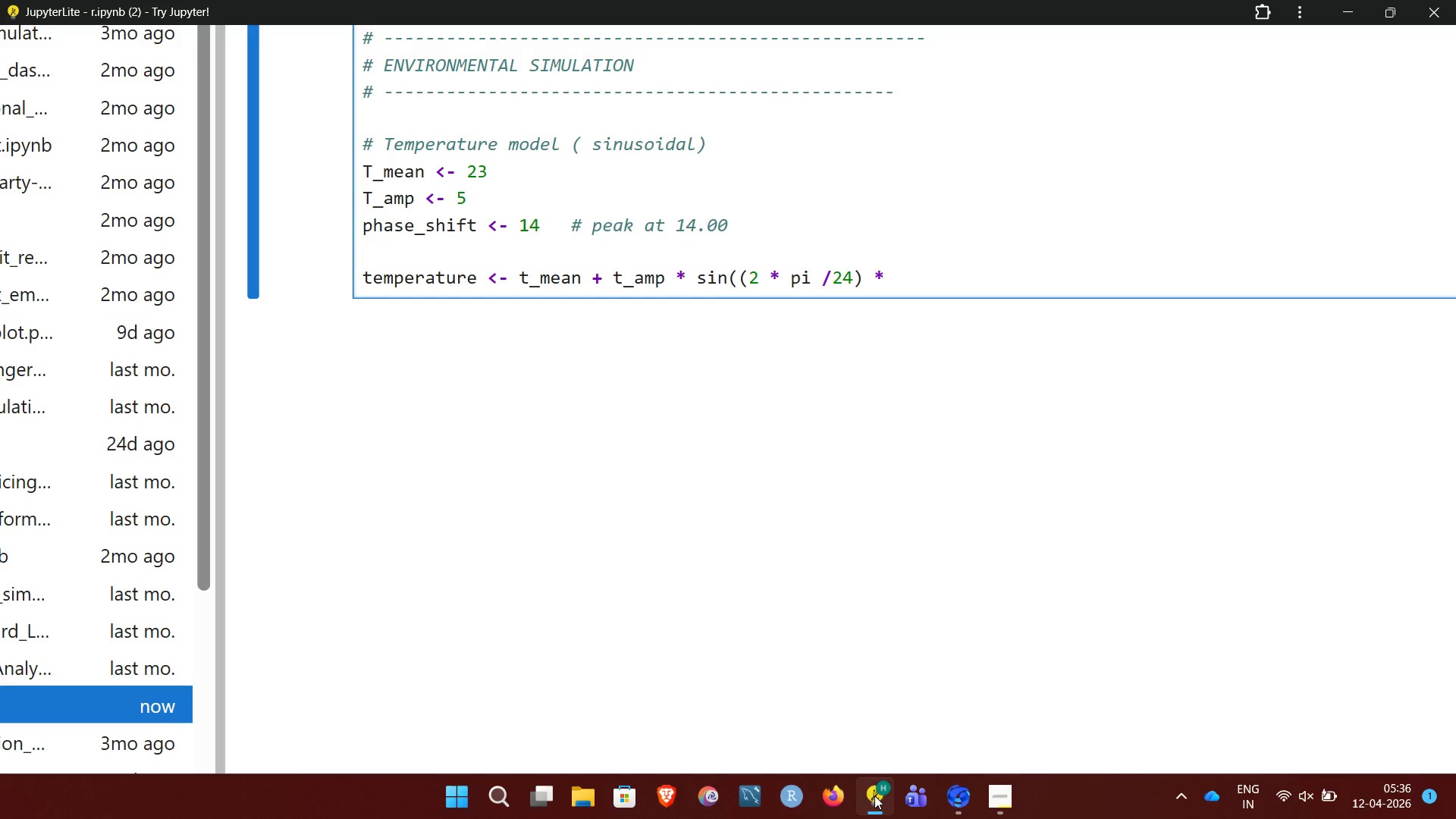 
type( (time - phase_shift)))
 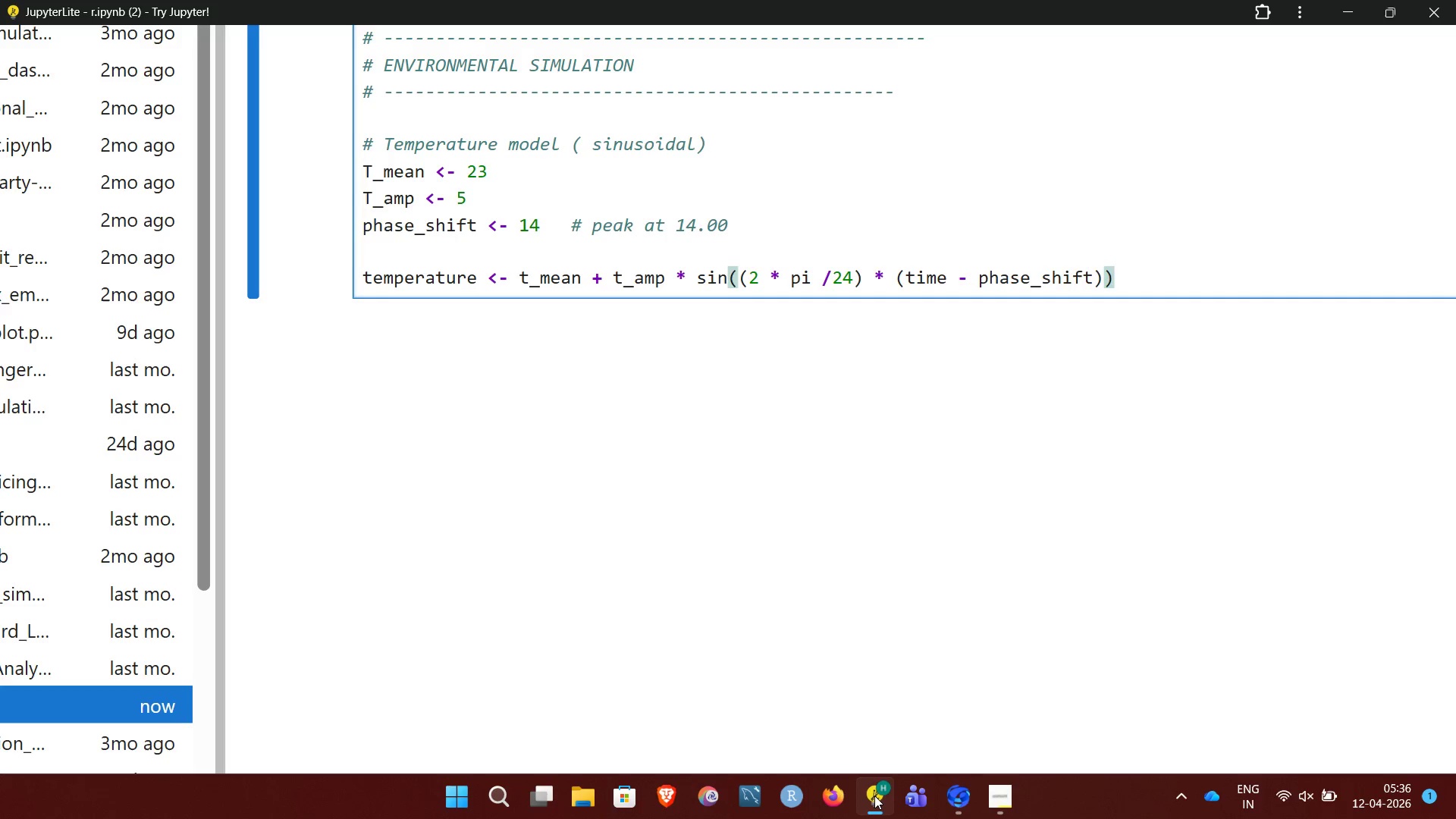 
key(Enter)
 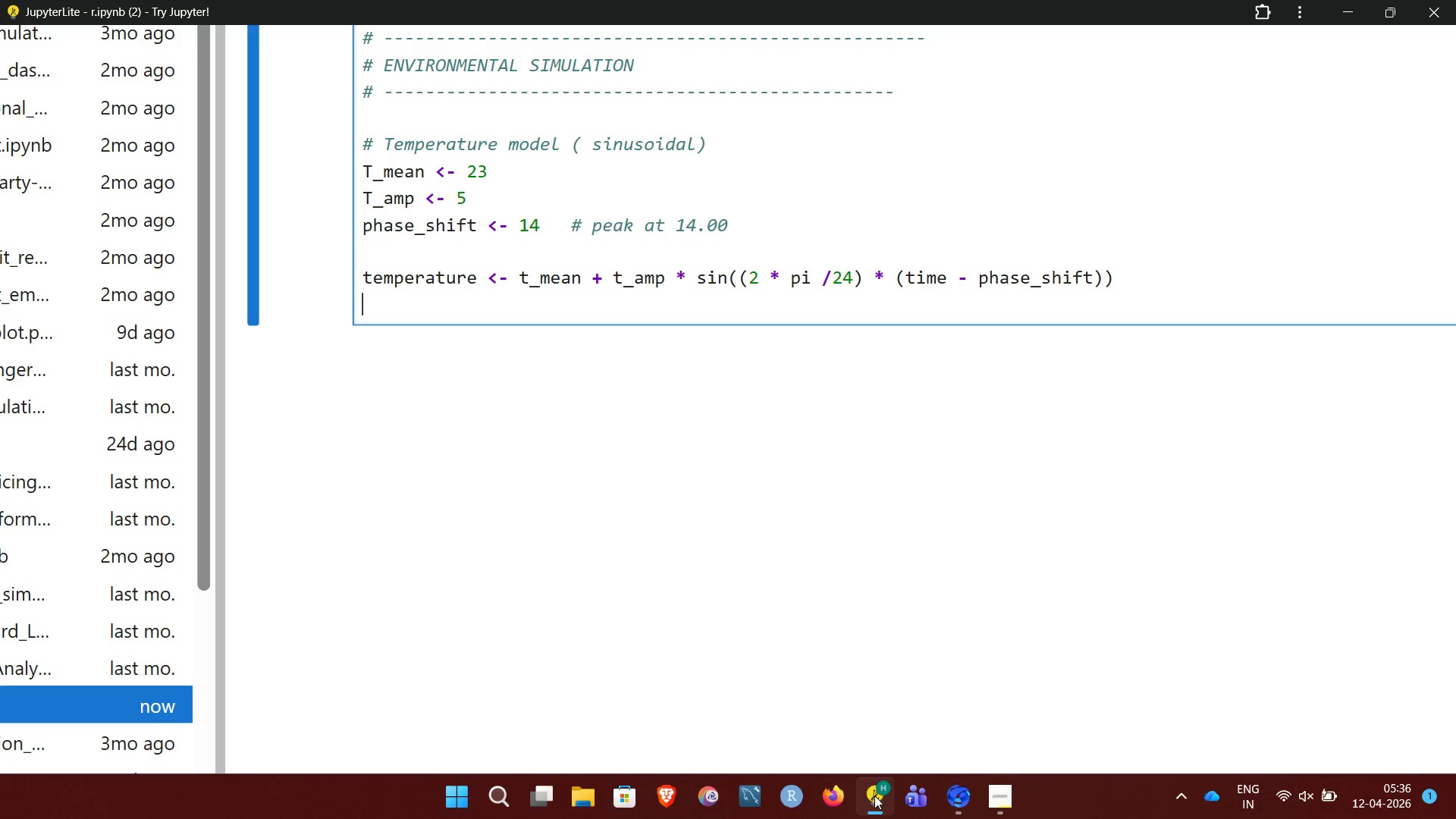 
wait(6.5)
 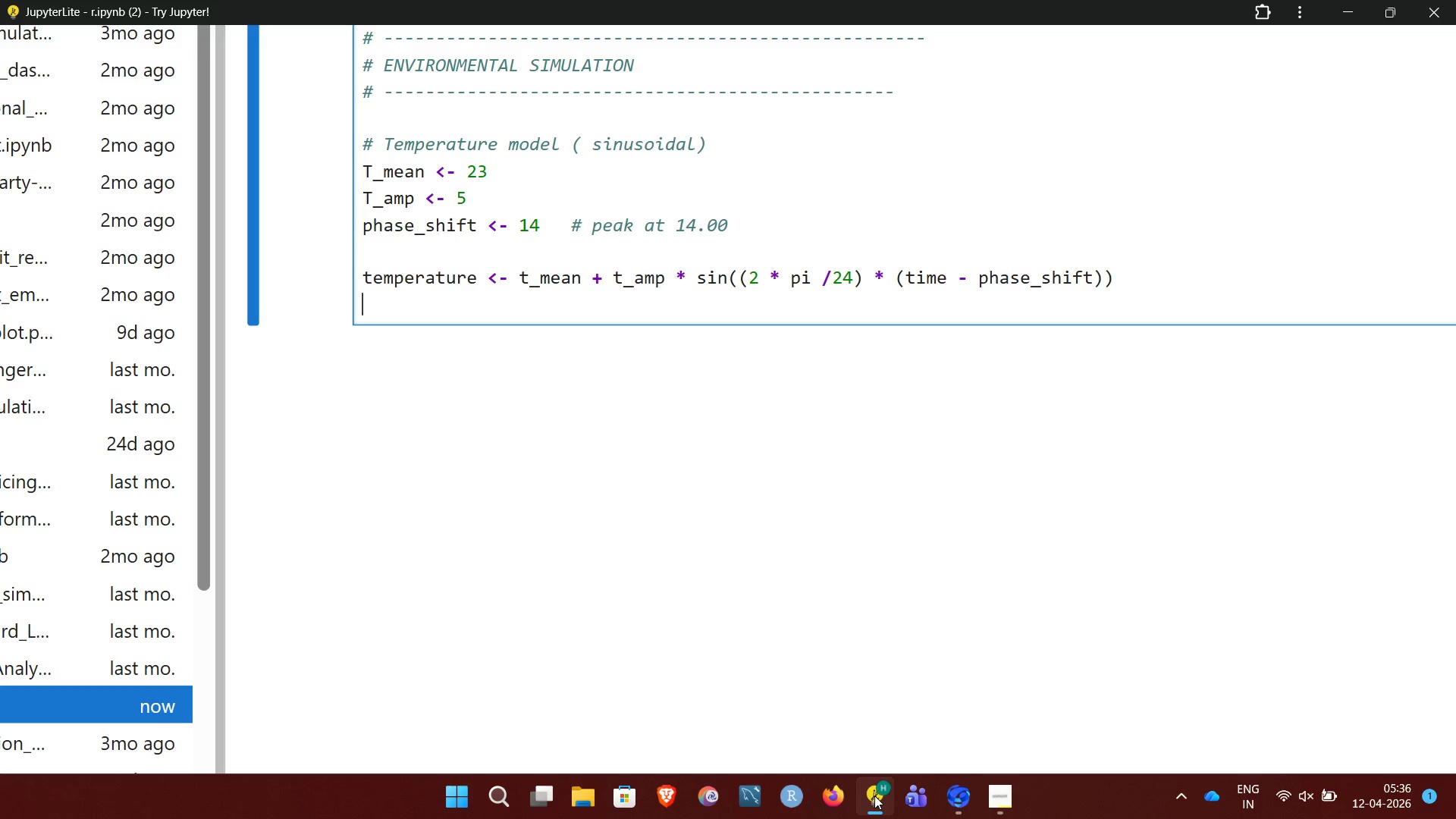 
key(Enter)
 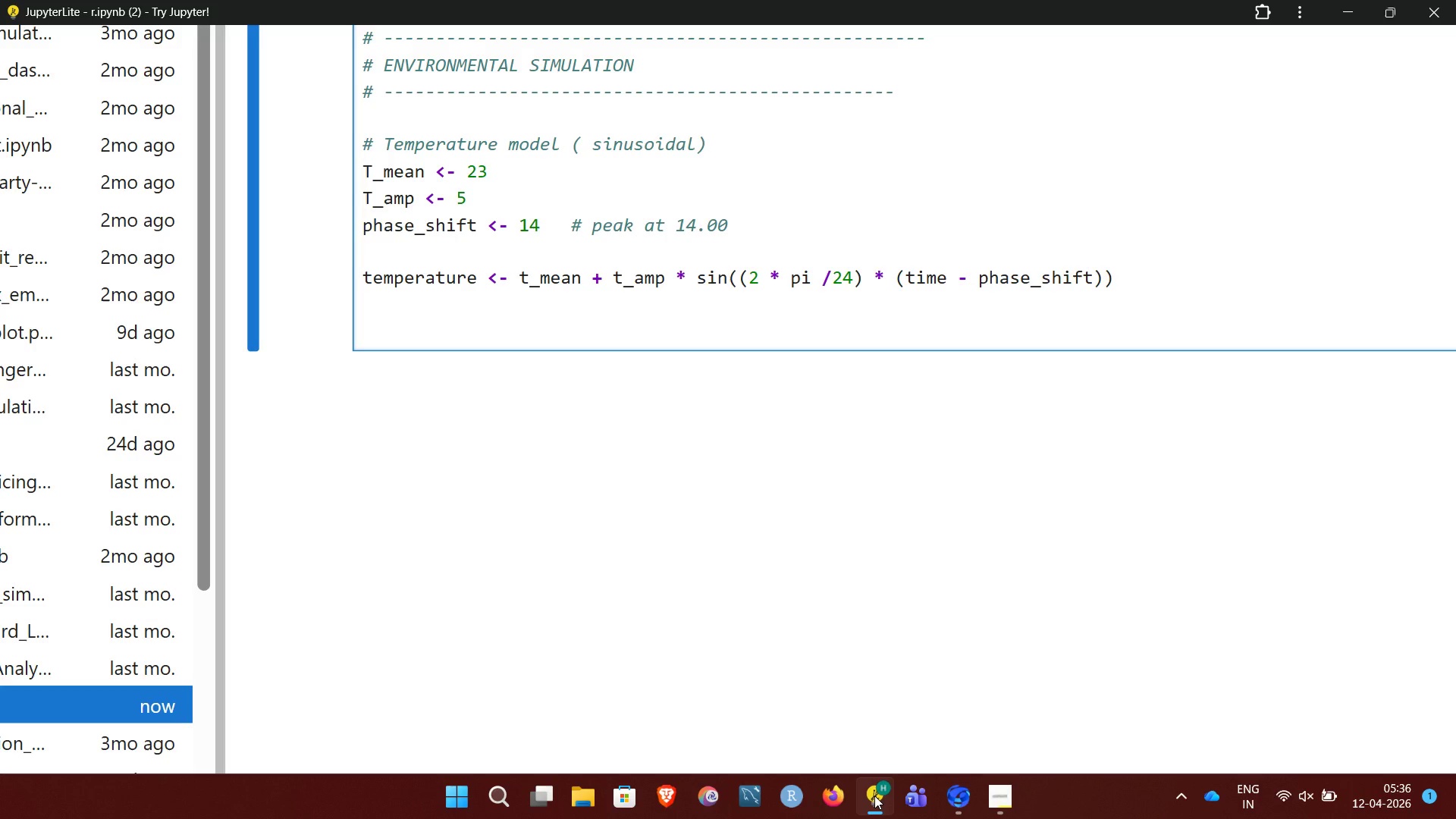 
type(# Humidity)
 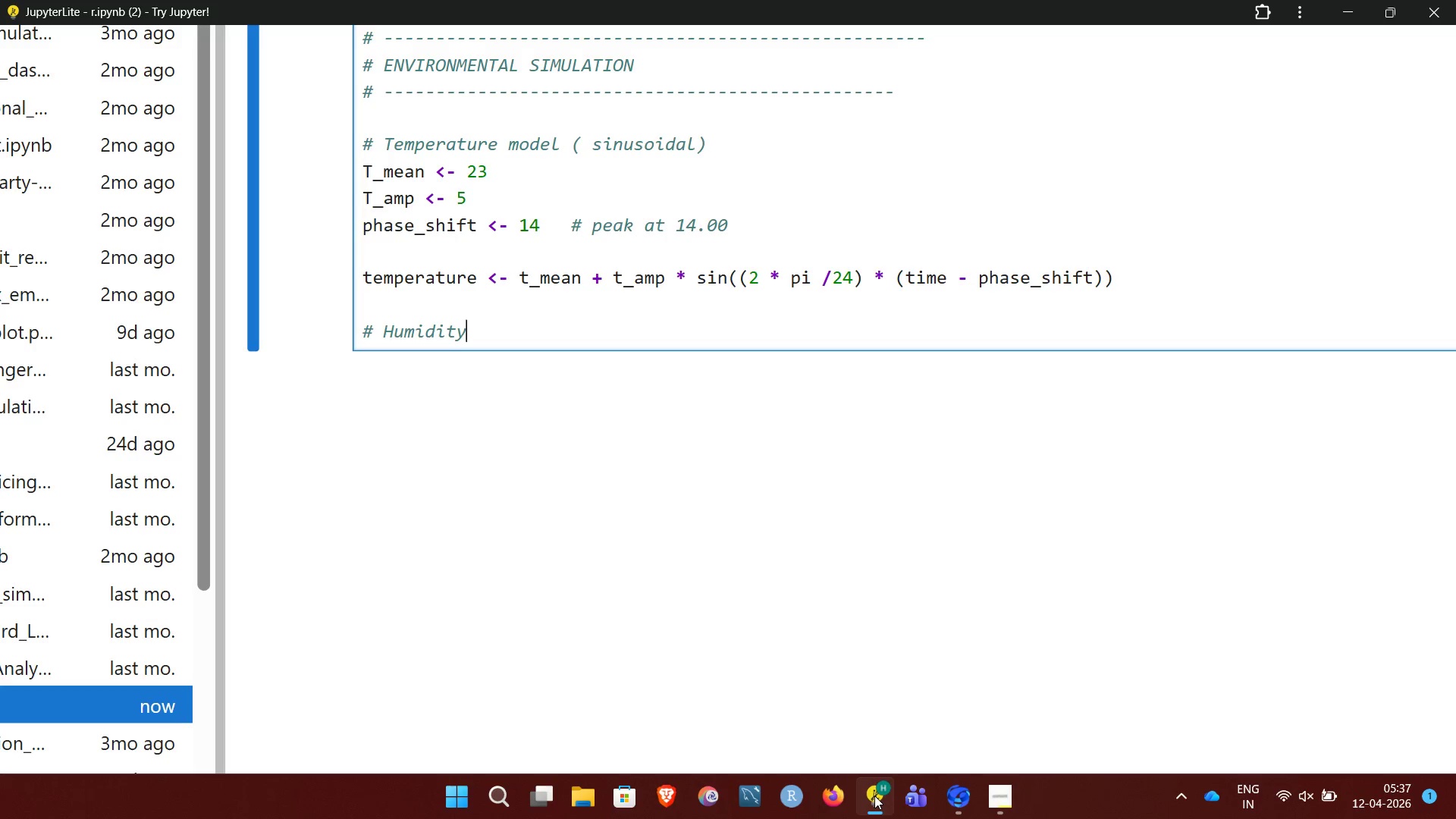 
wait(20.48)
 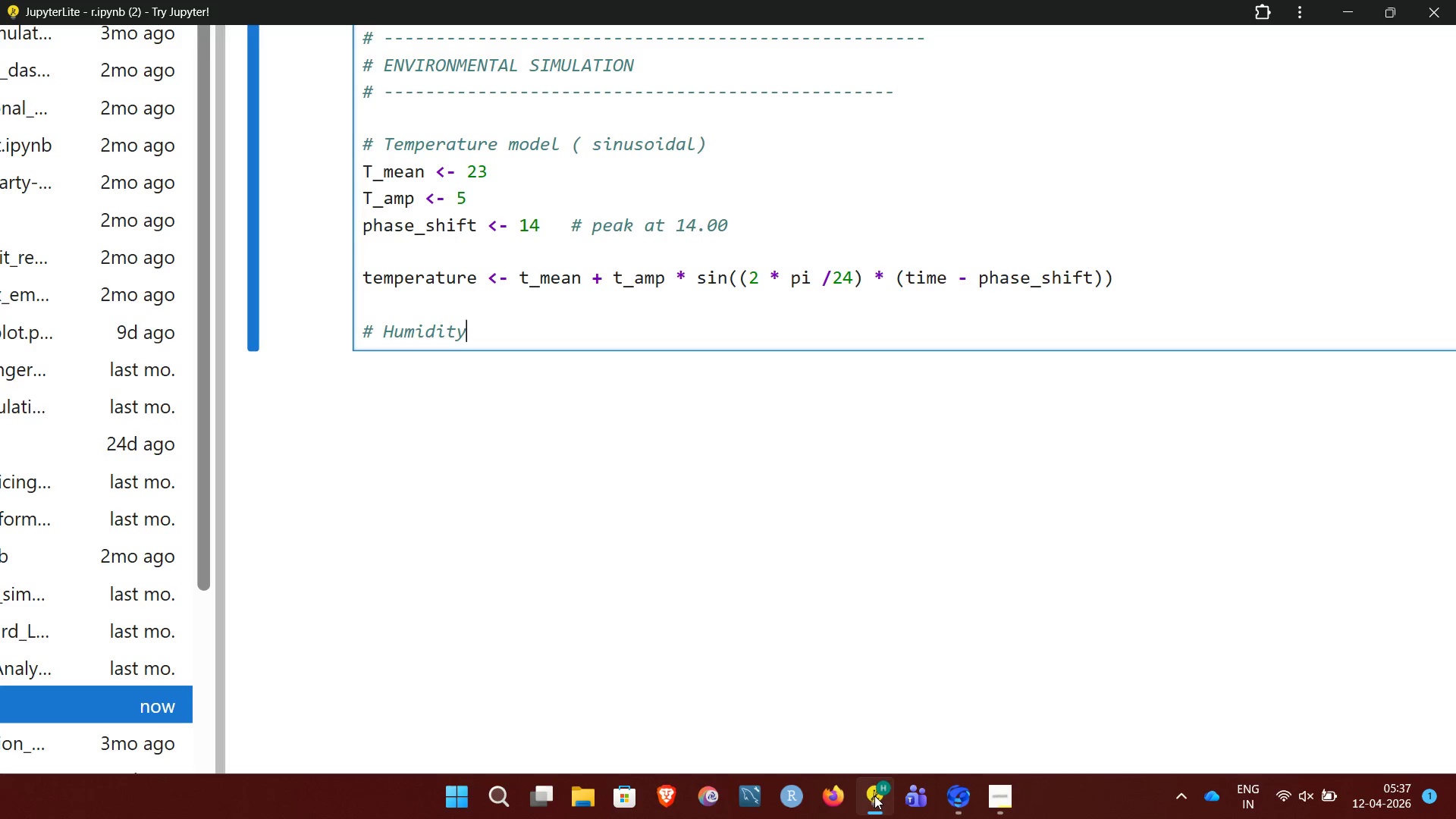 
type( Model)
 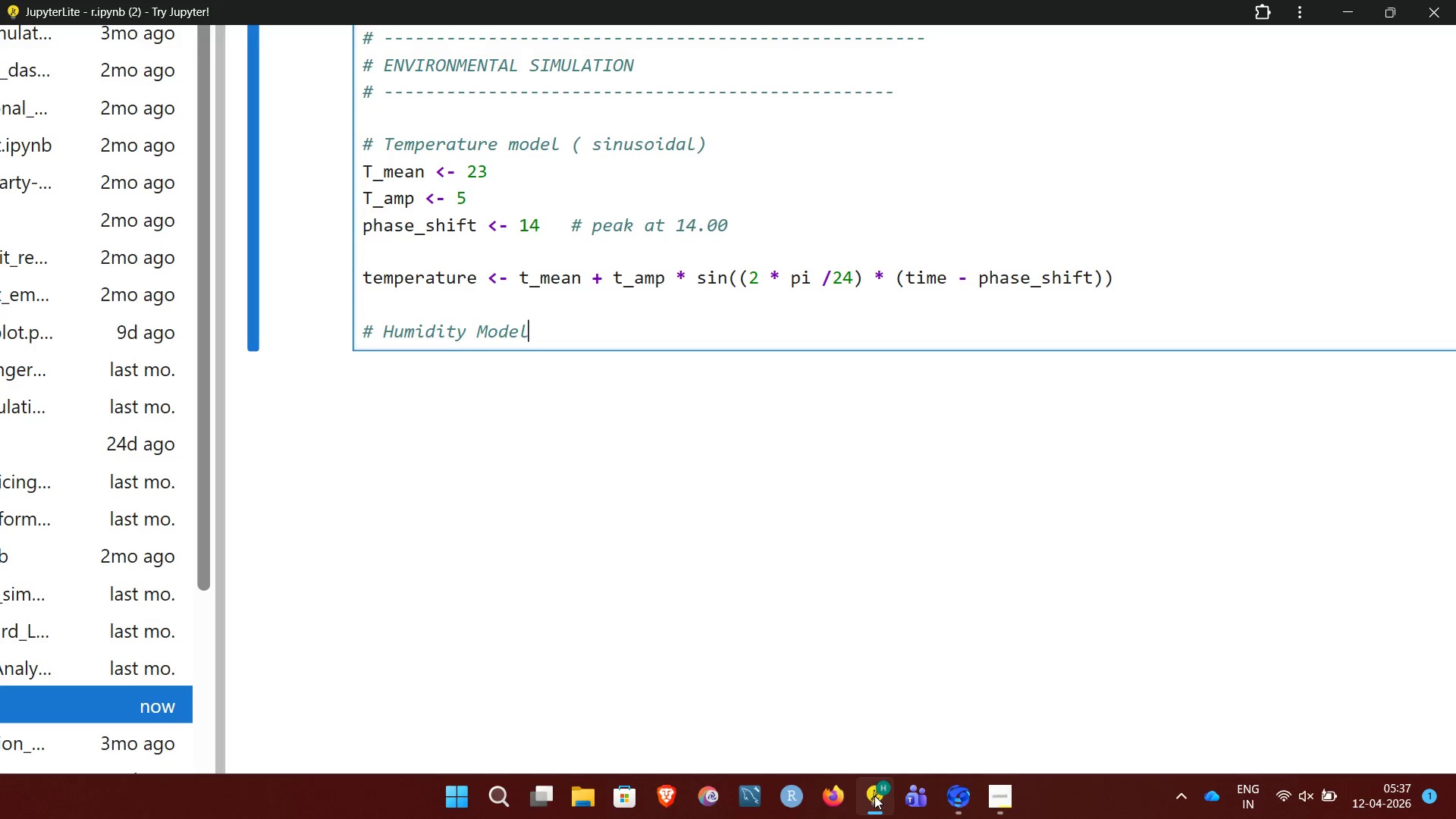 
key(Enter)
 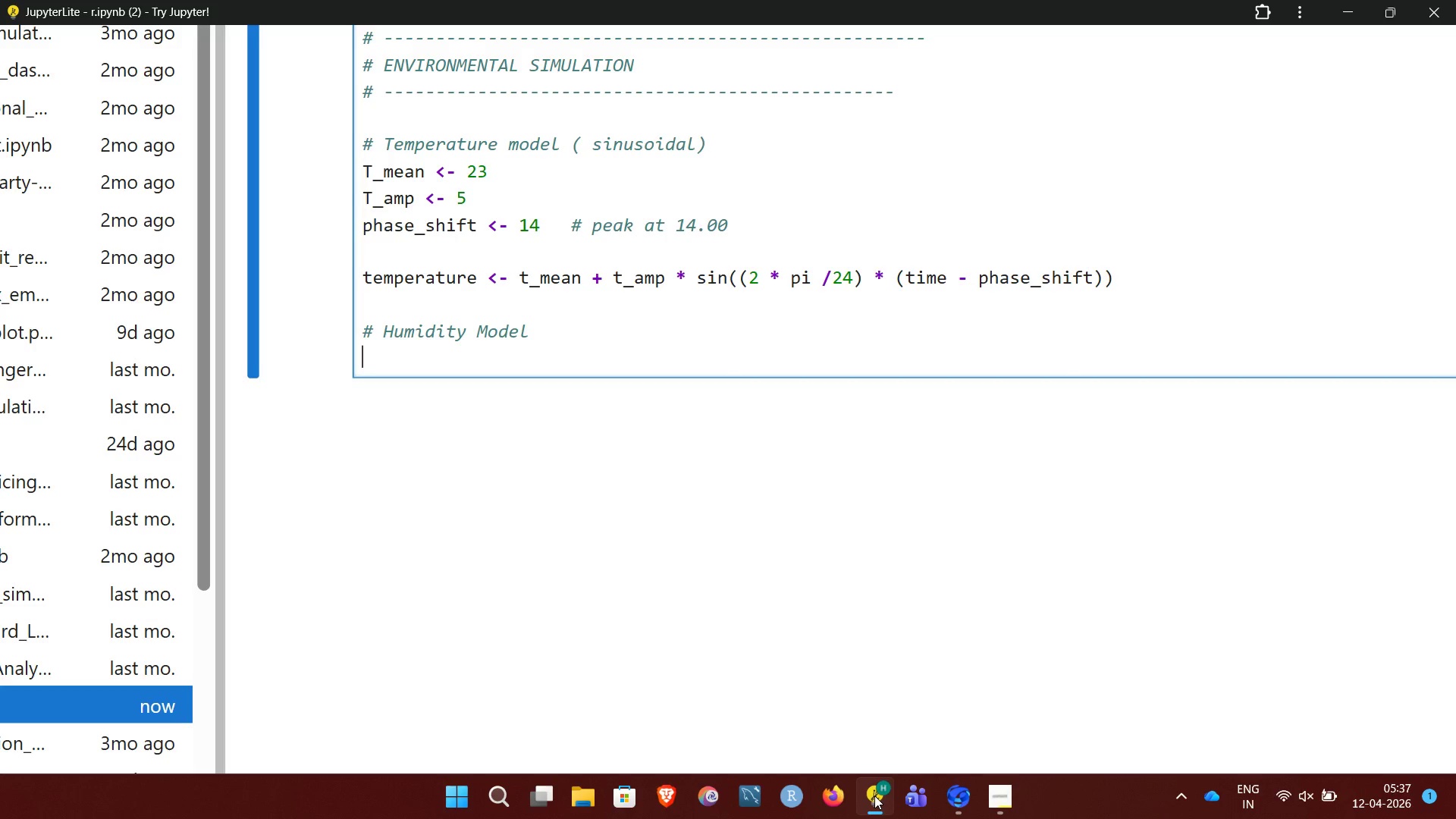 
type(set)
 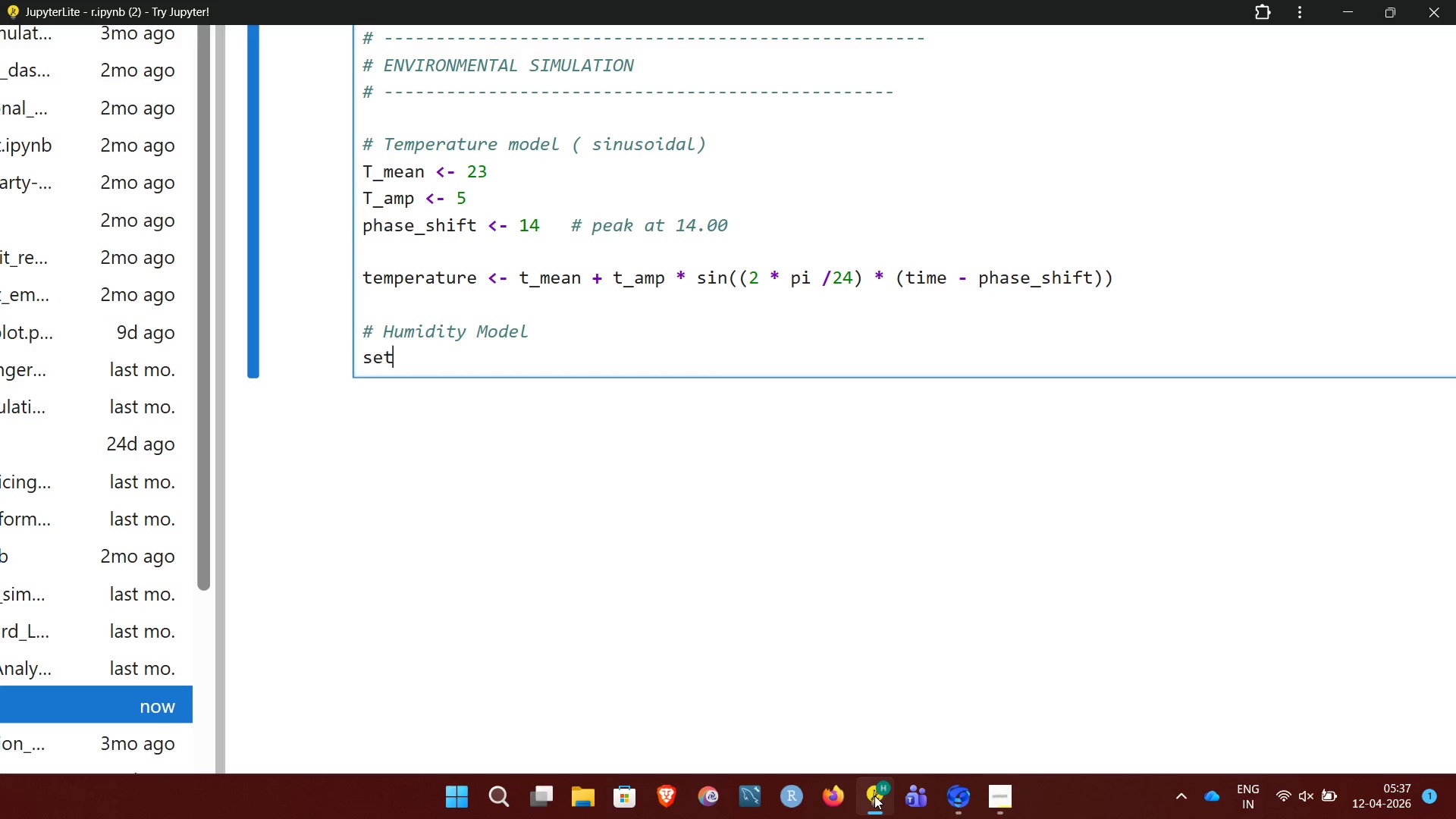 
type(.seed(42))
 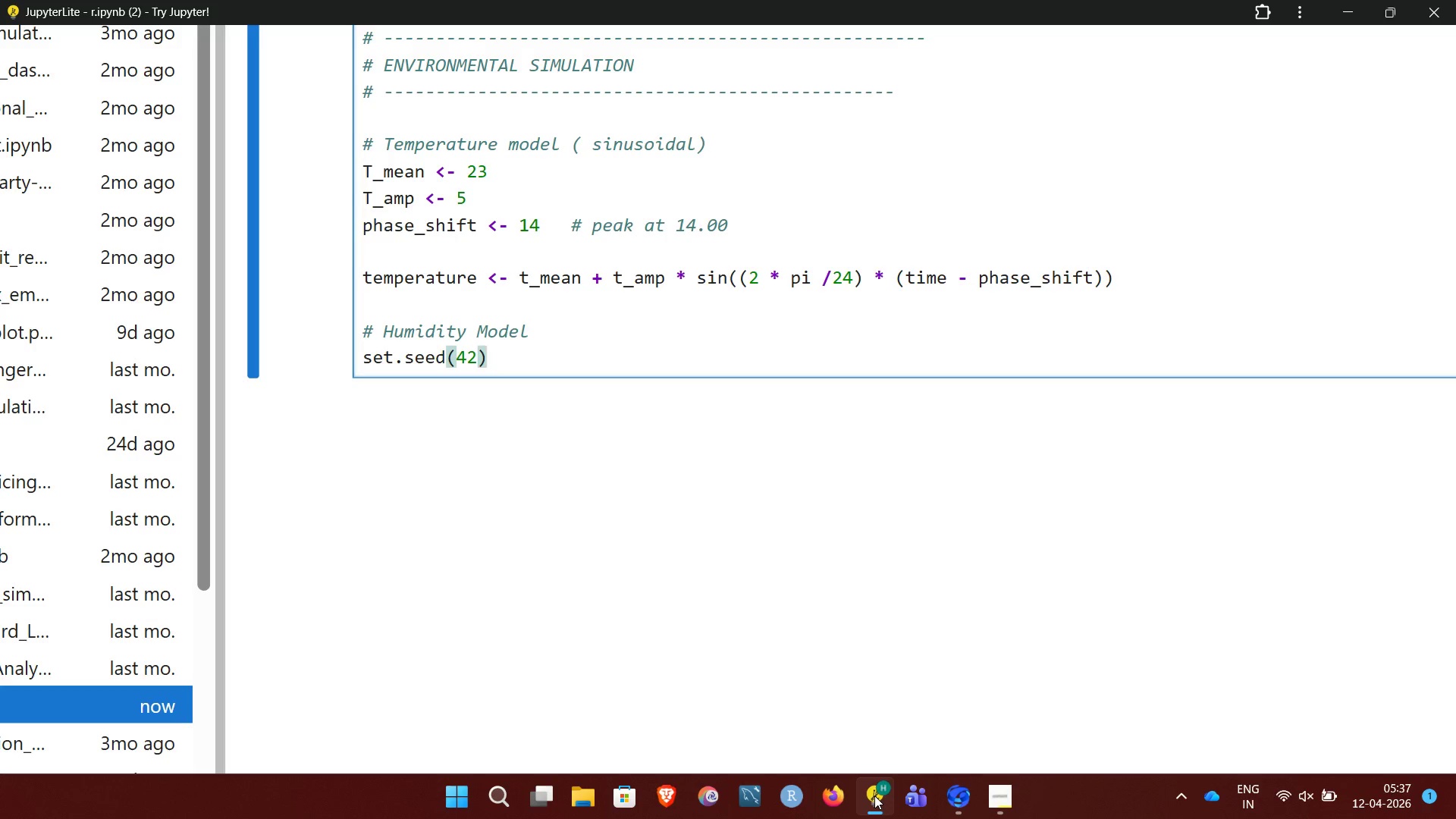 
key(Enter)
 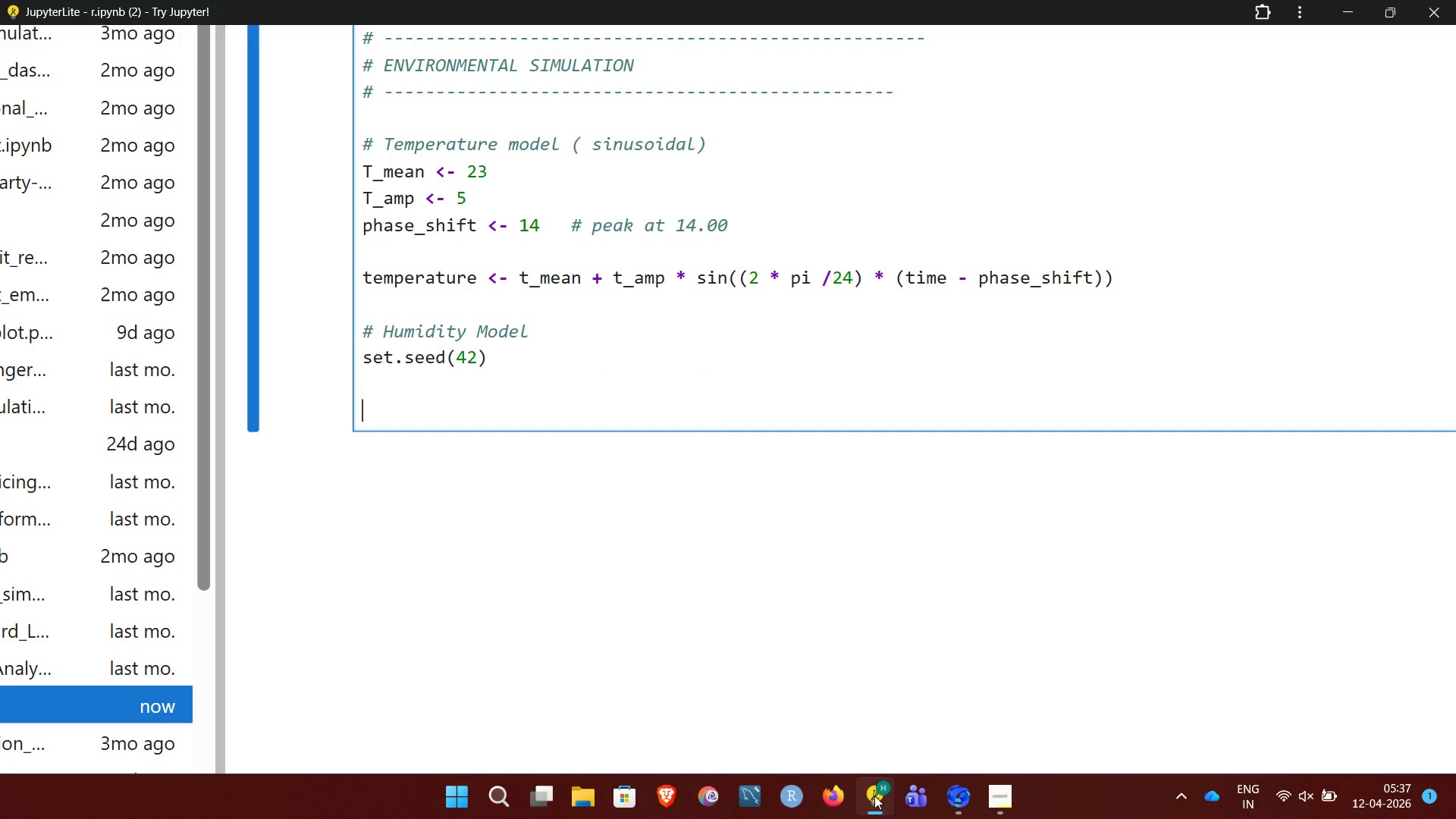 
key(Enter)
 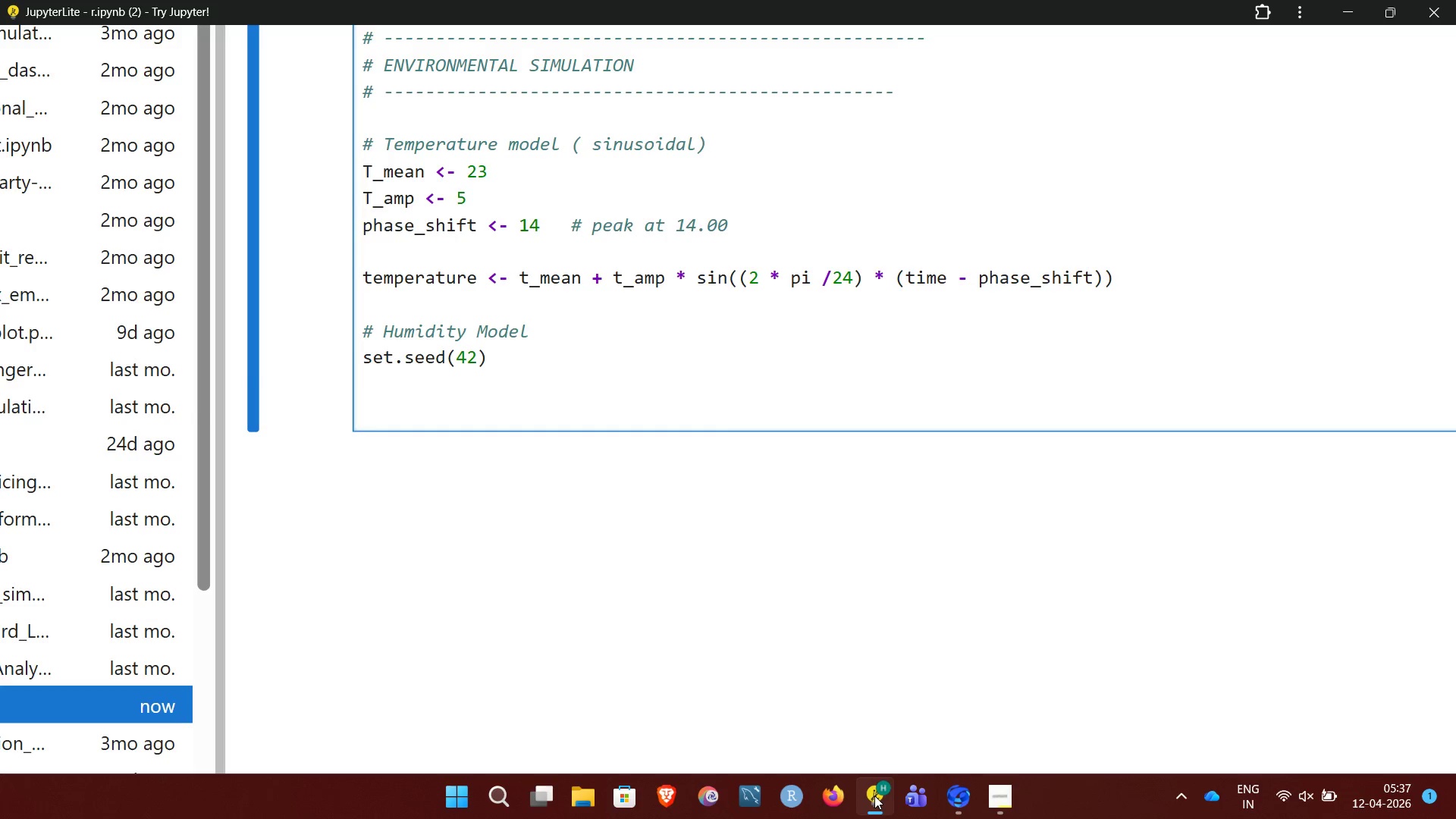 
wait(27.25)
 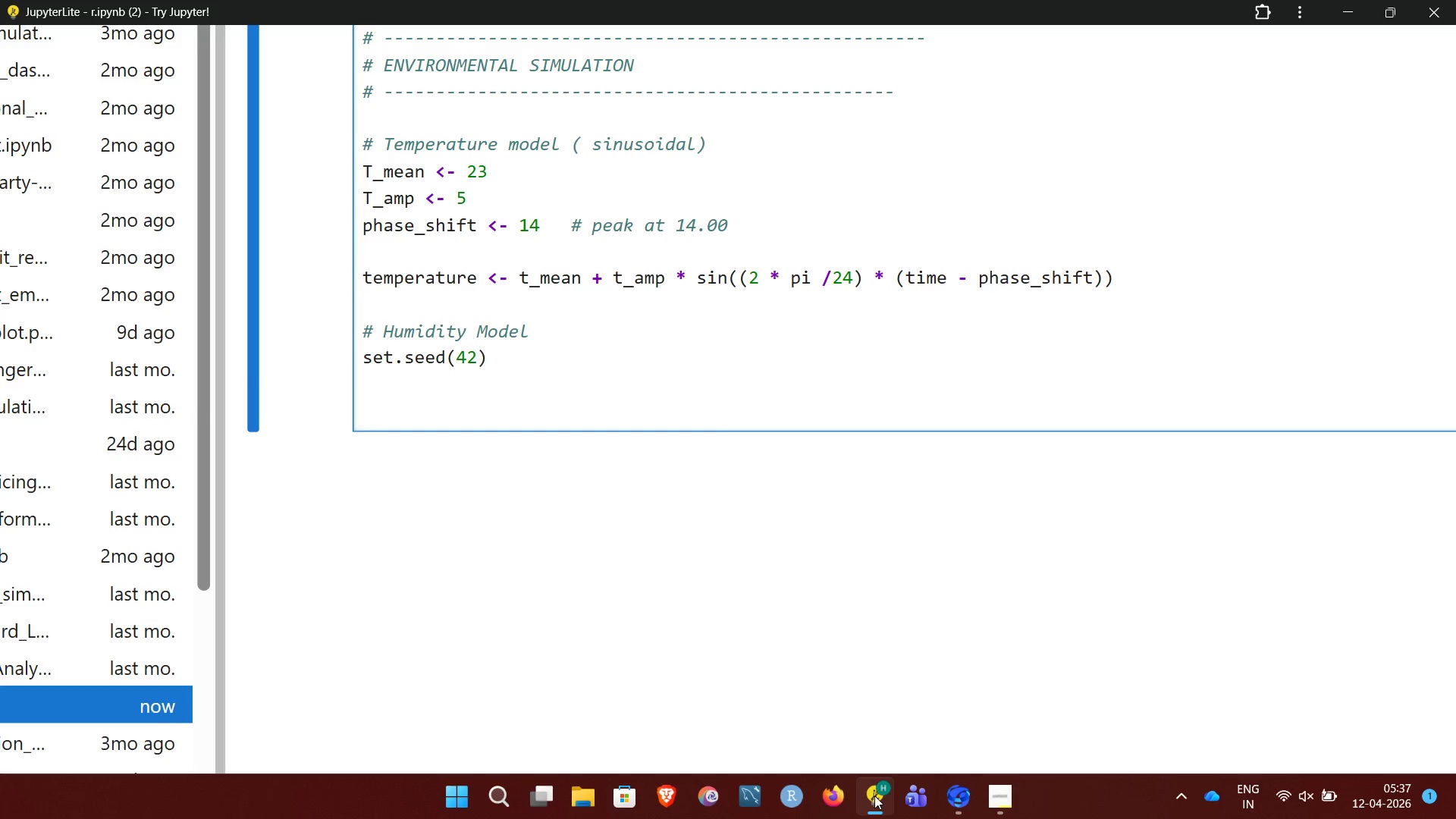 
key(Enter)
 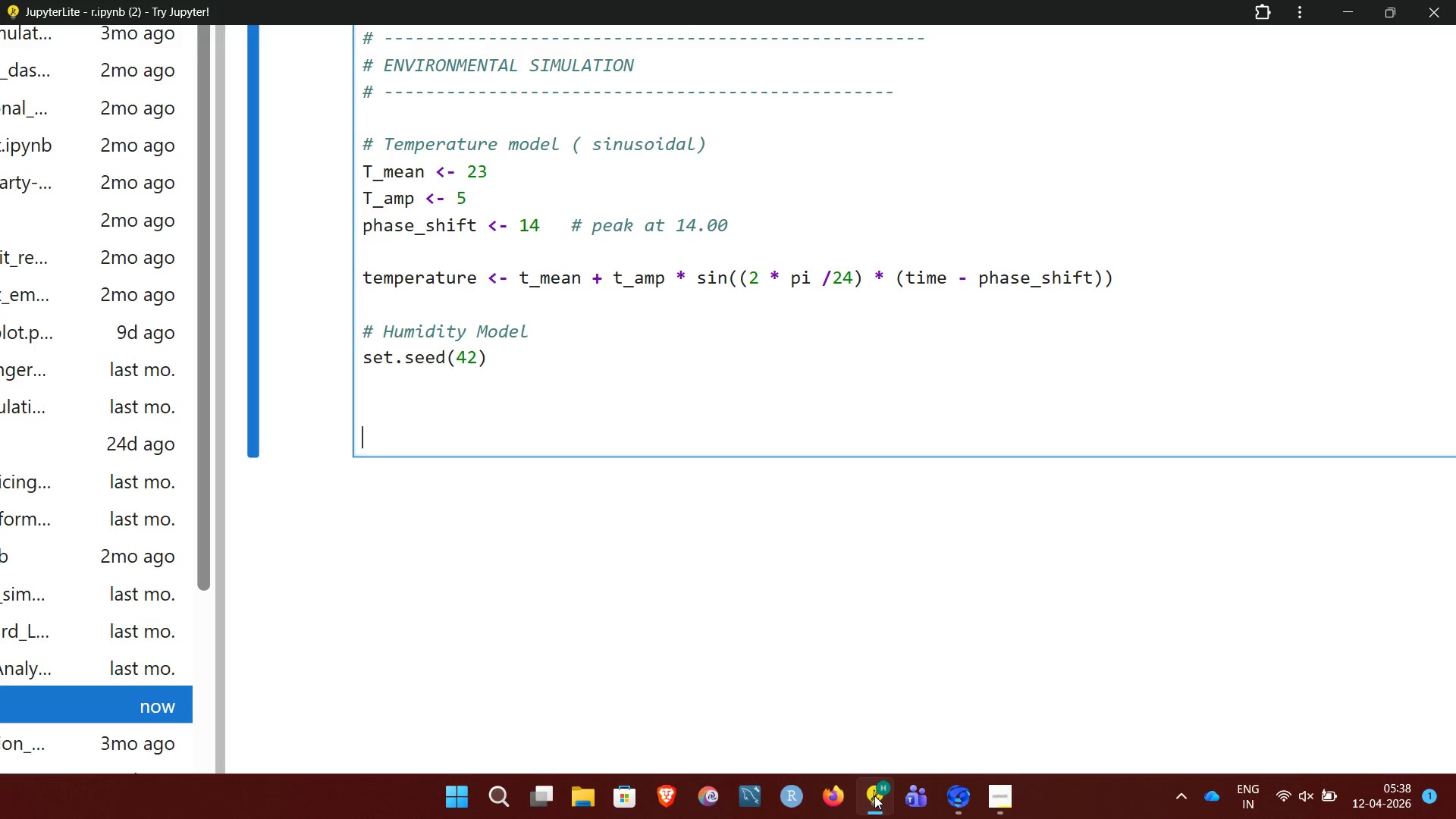 
key(Backspace)
type(humidity_base <- 60 -10 *)
 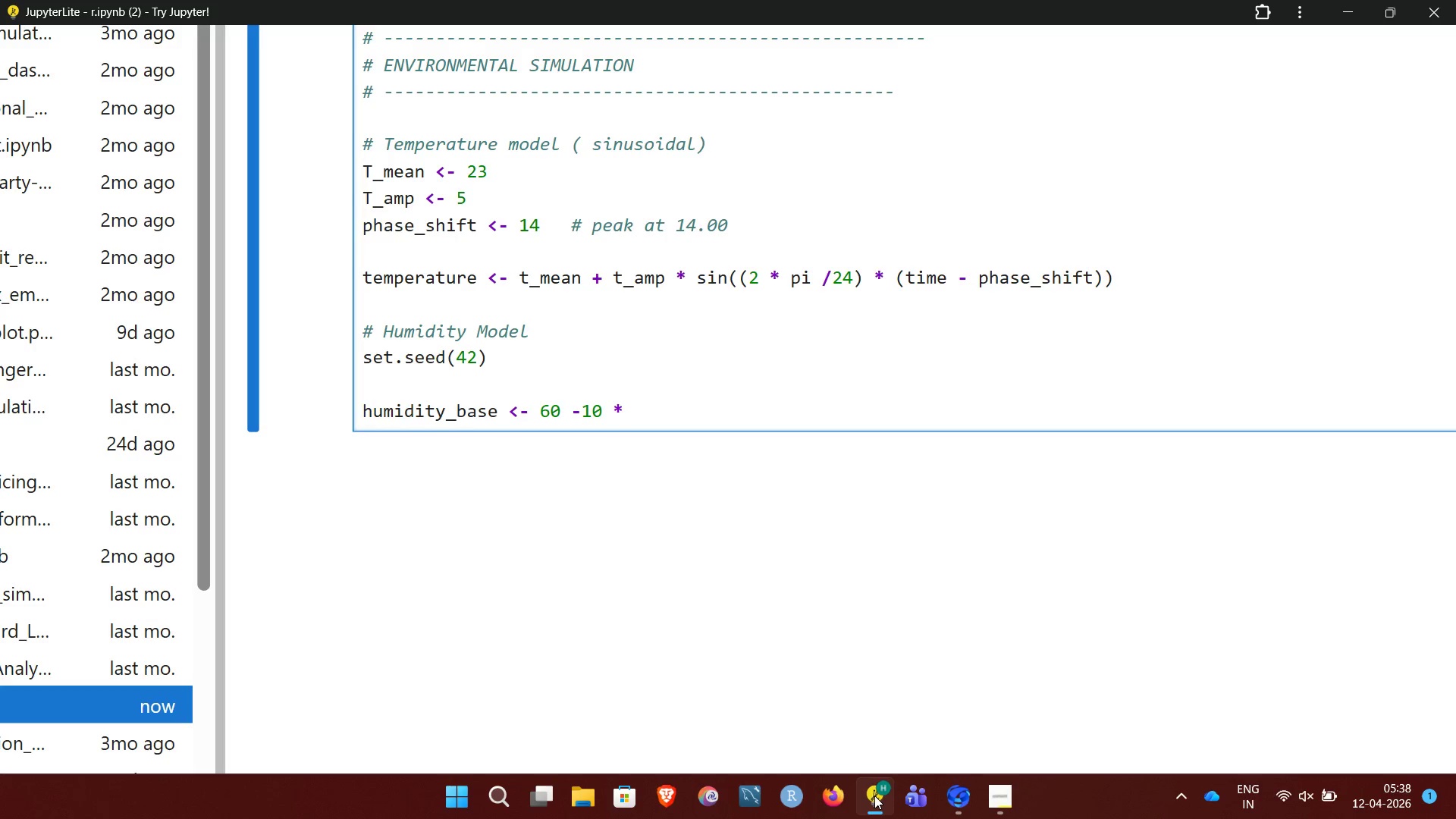 
wait(9.39)
 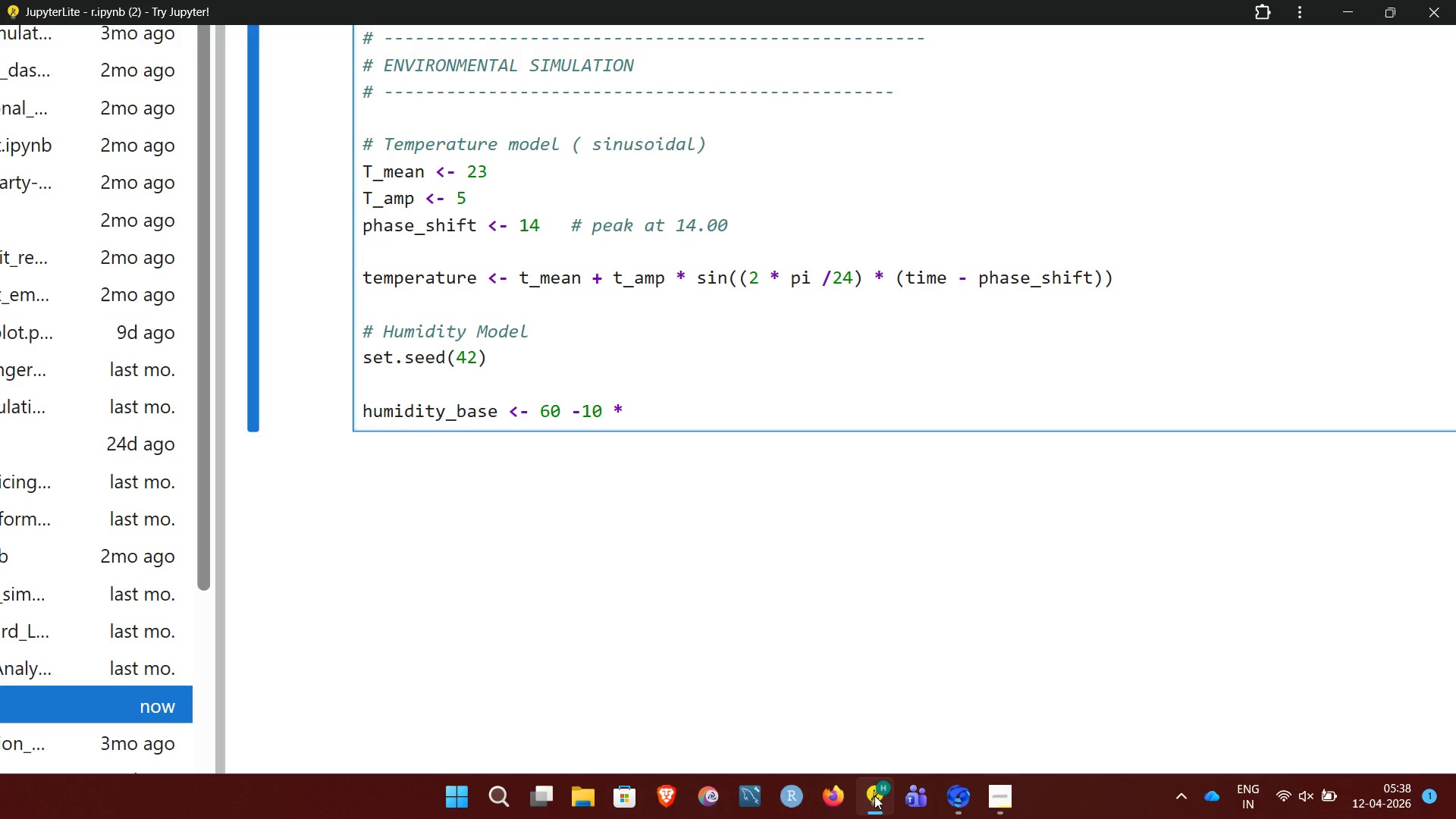 
type( sin (()
 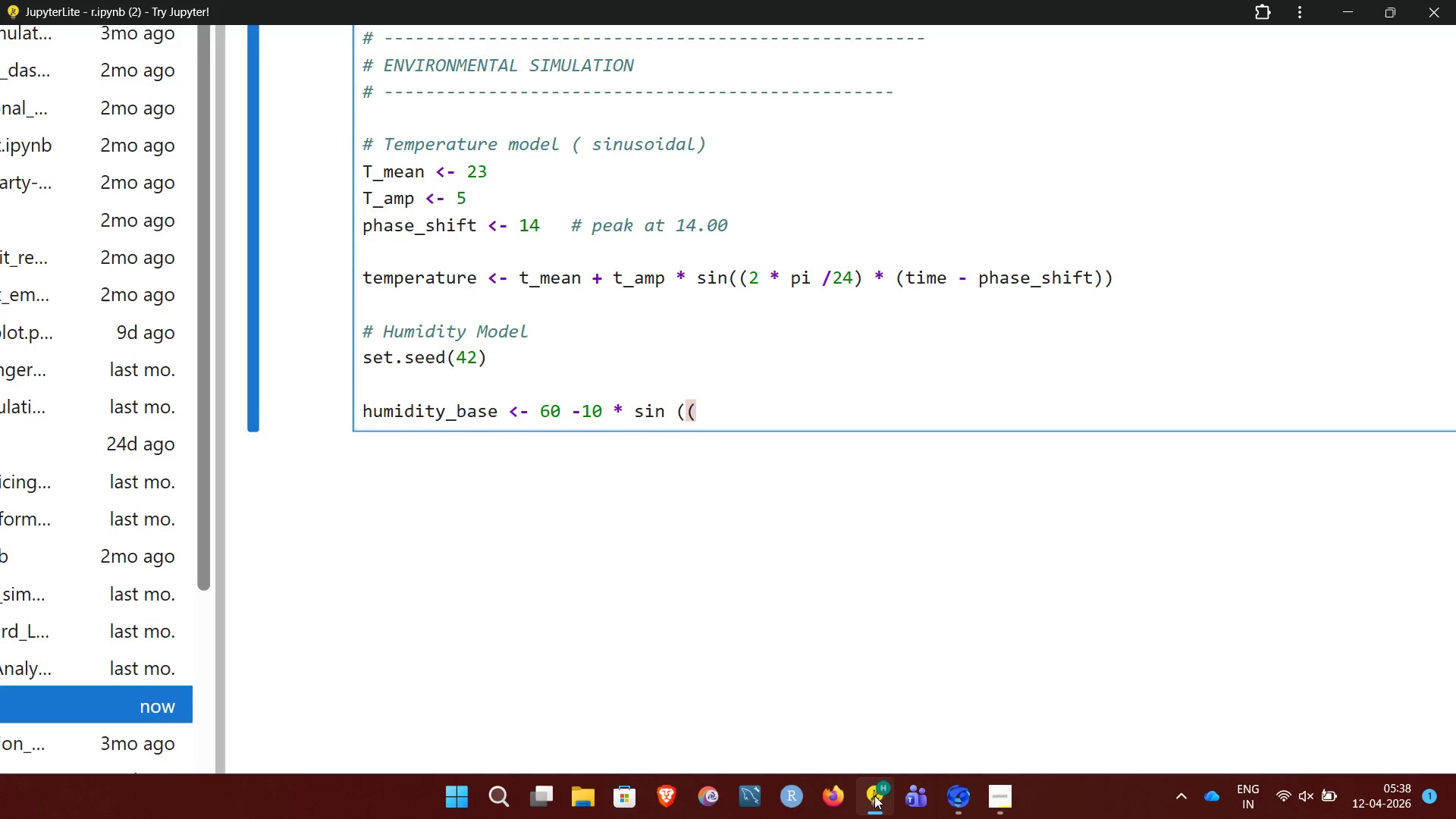 
key(Backspace)
 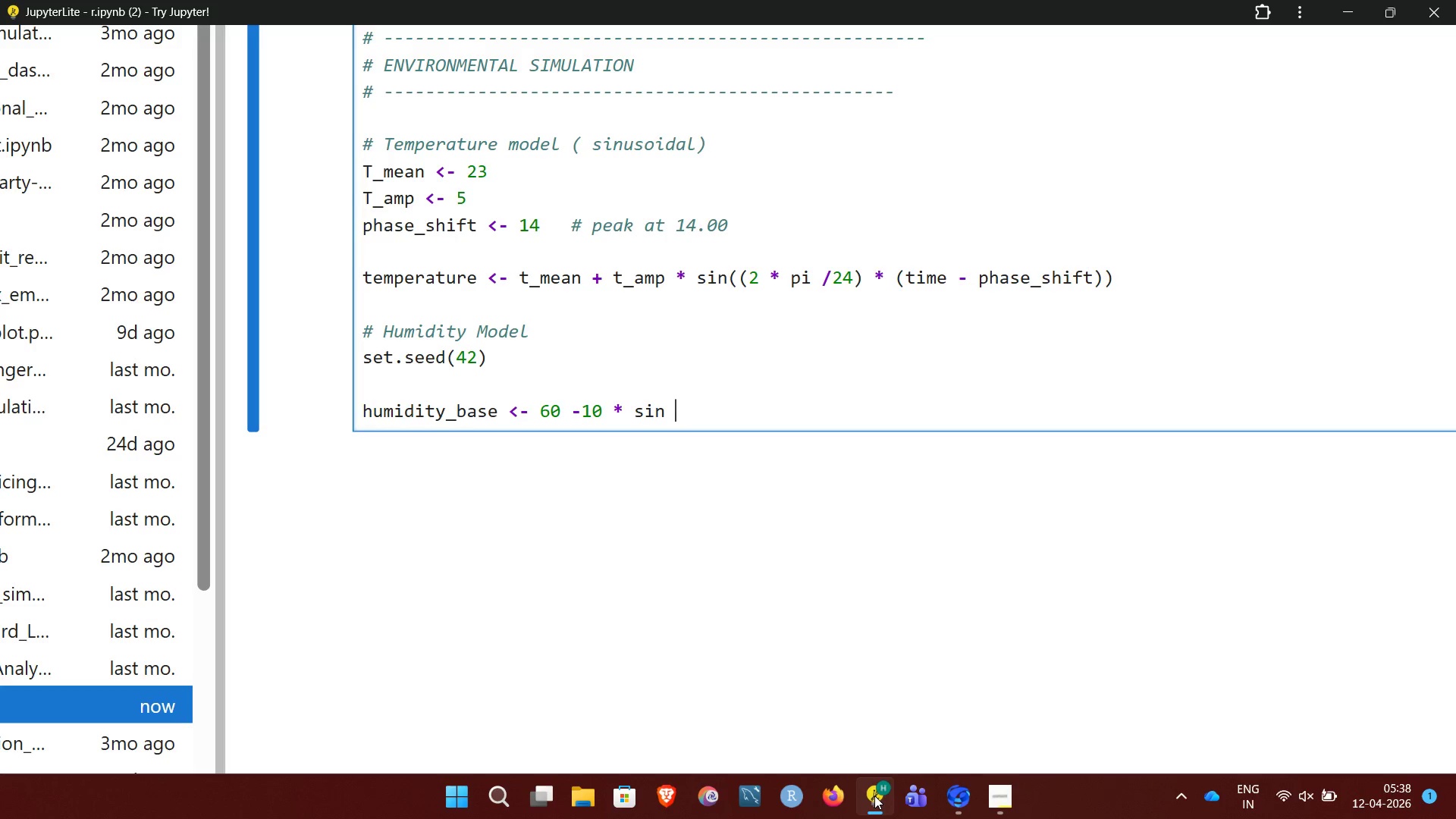 
key(Backspace)
 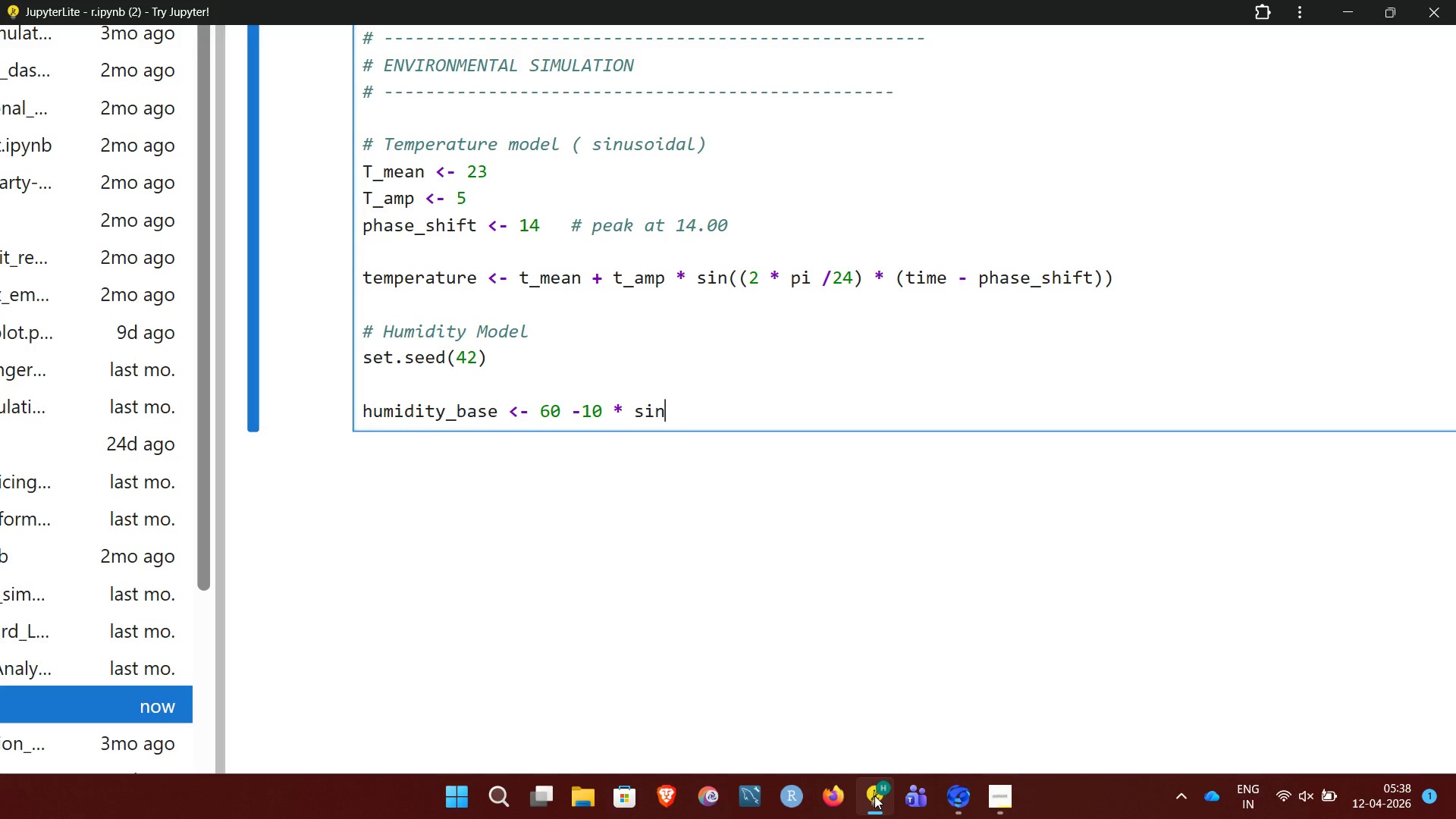 
key(Backspace)
 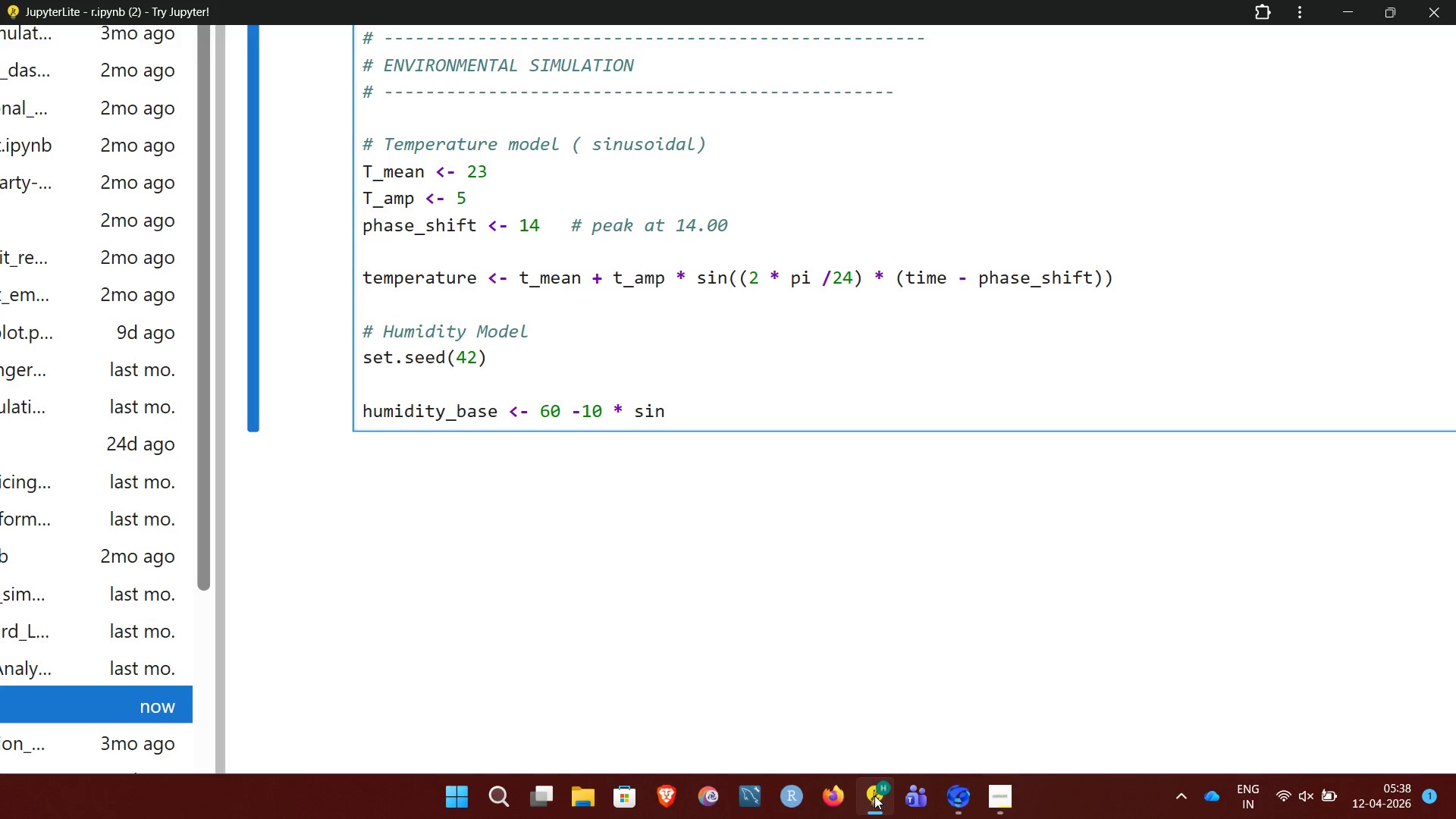 
key(Shift+9)
 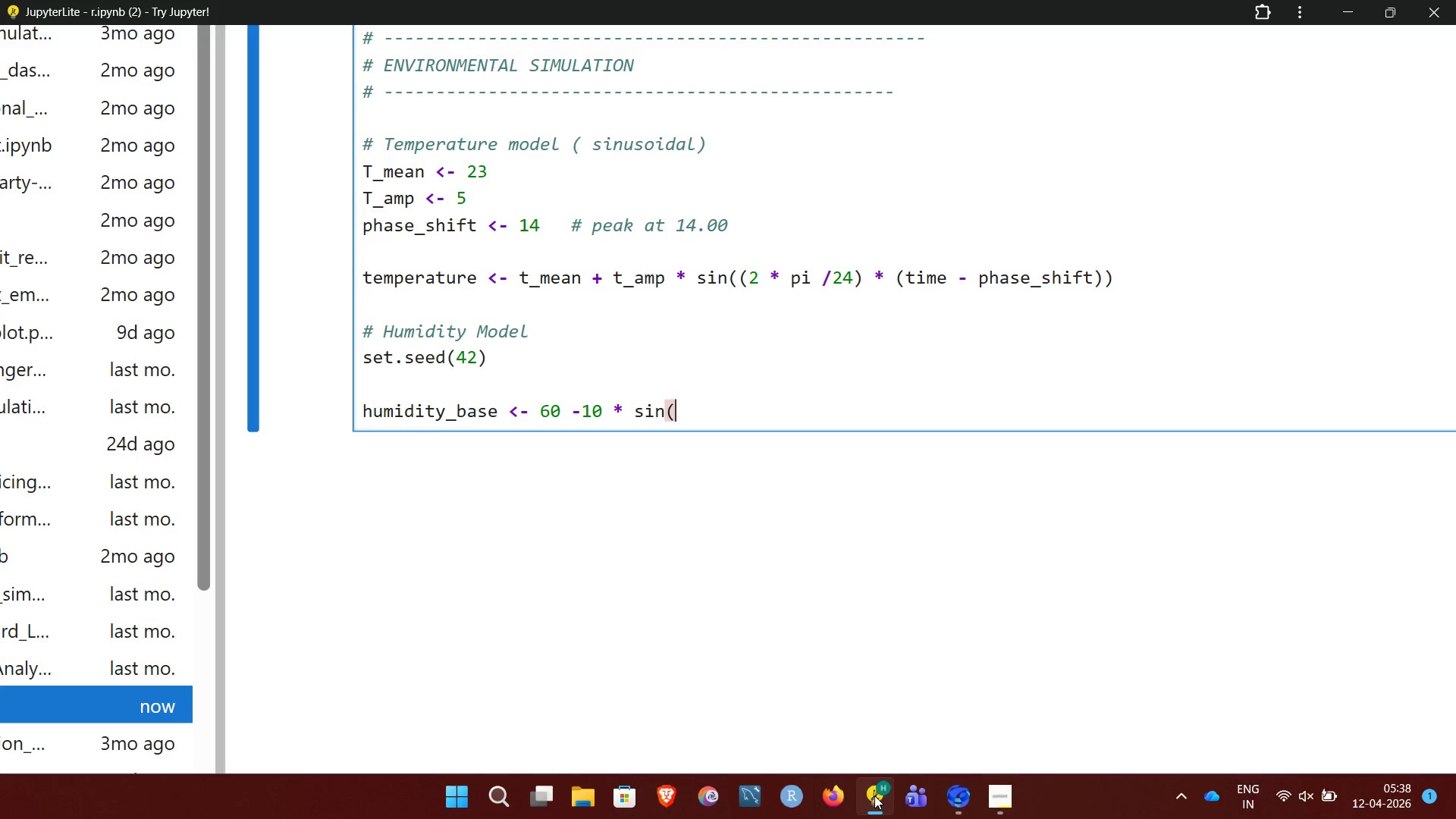 
key(Shift+ShiftRight)
 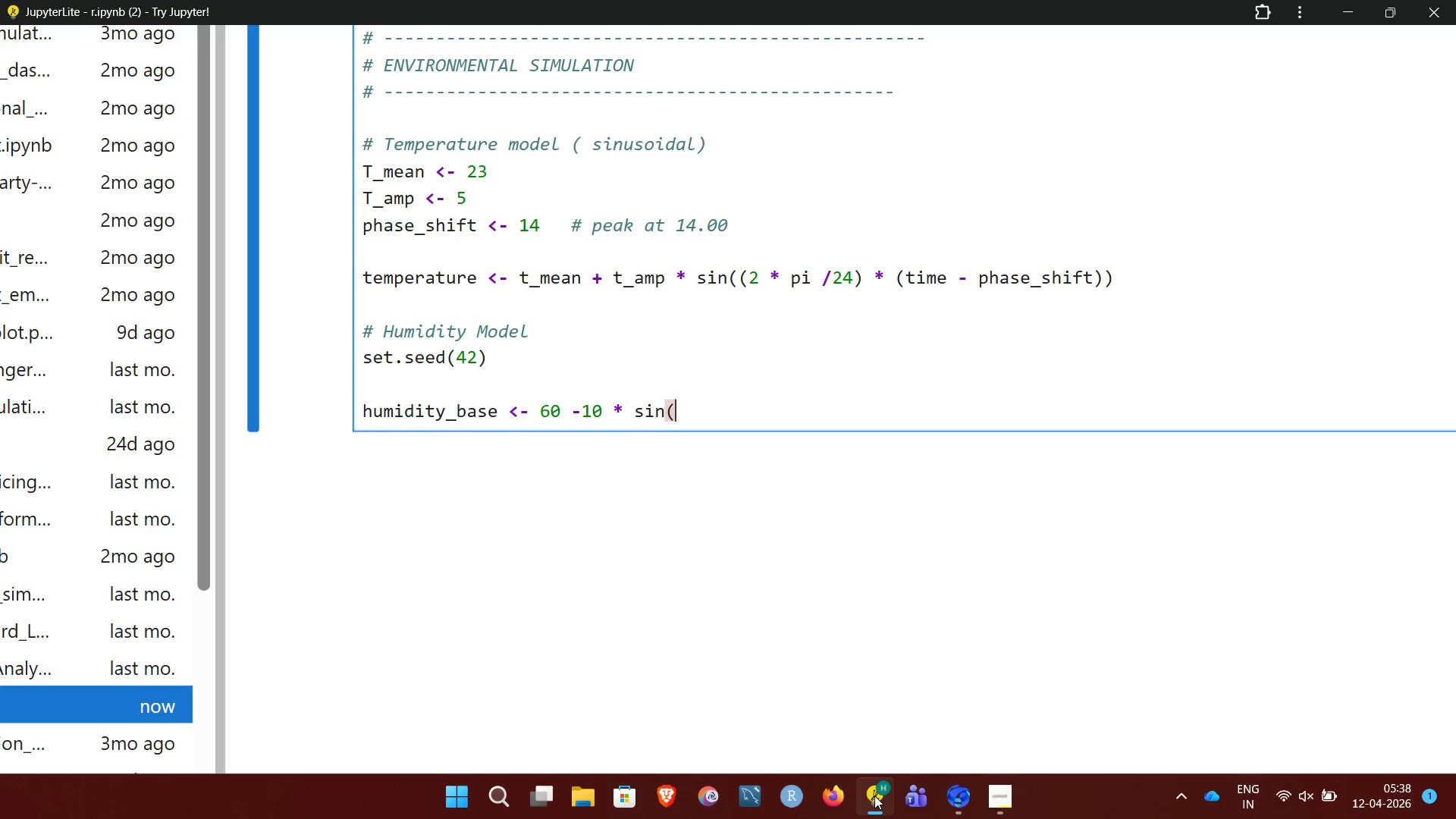 
key(Shift+9)
 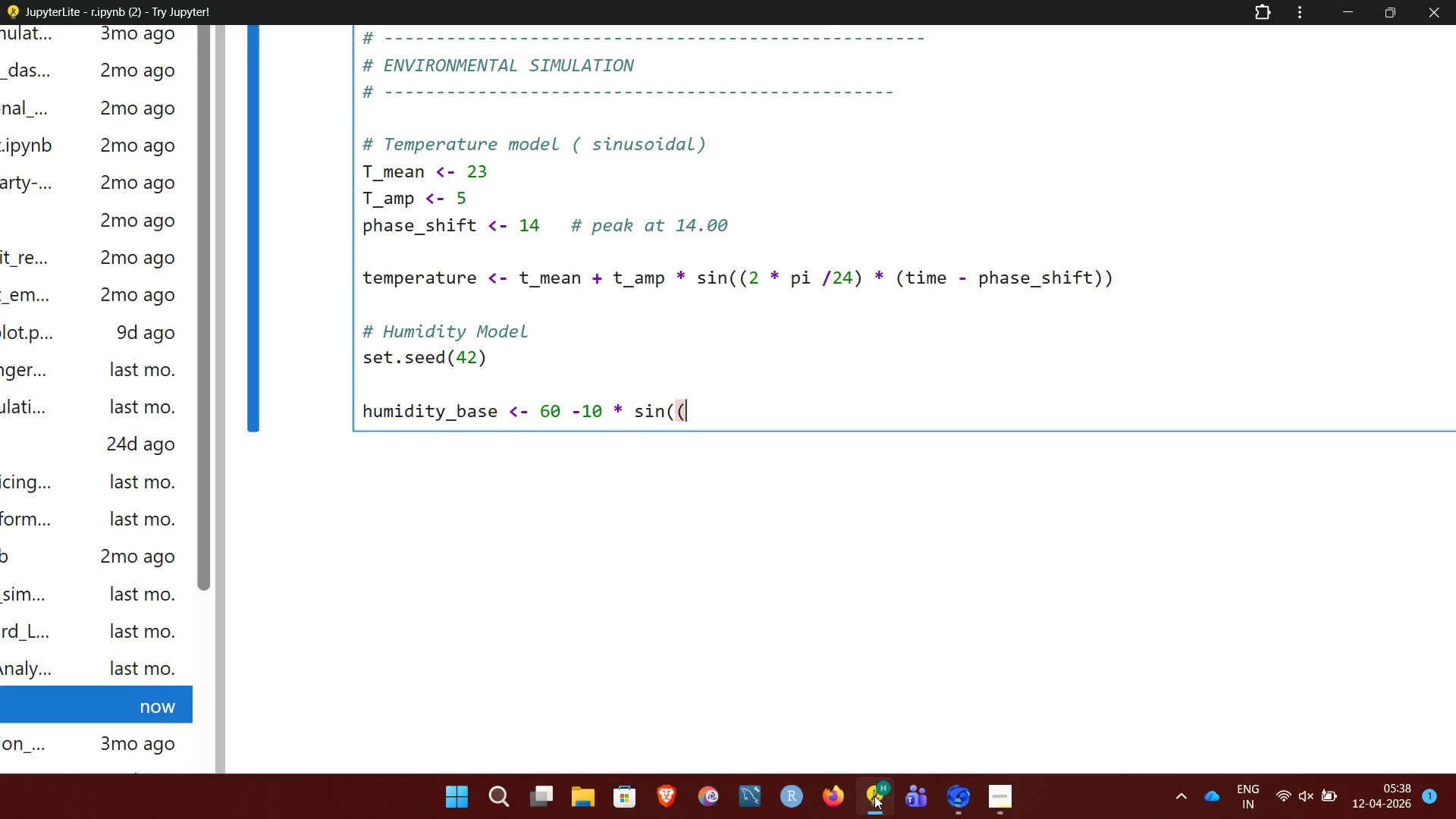 
wait(12.59)
 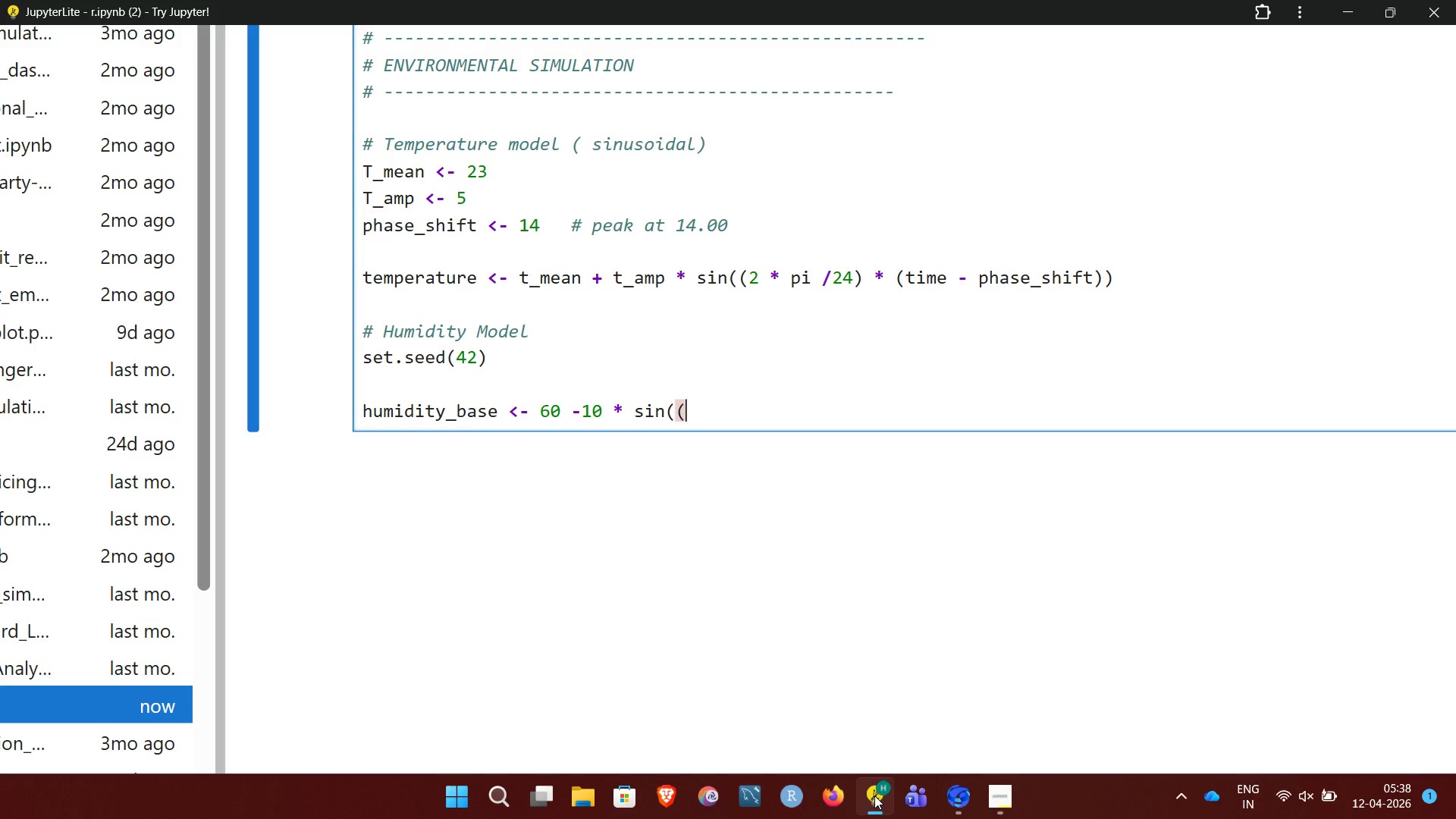 
key(2)
 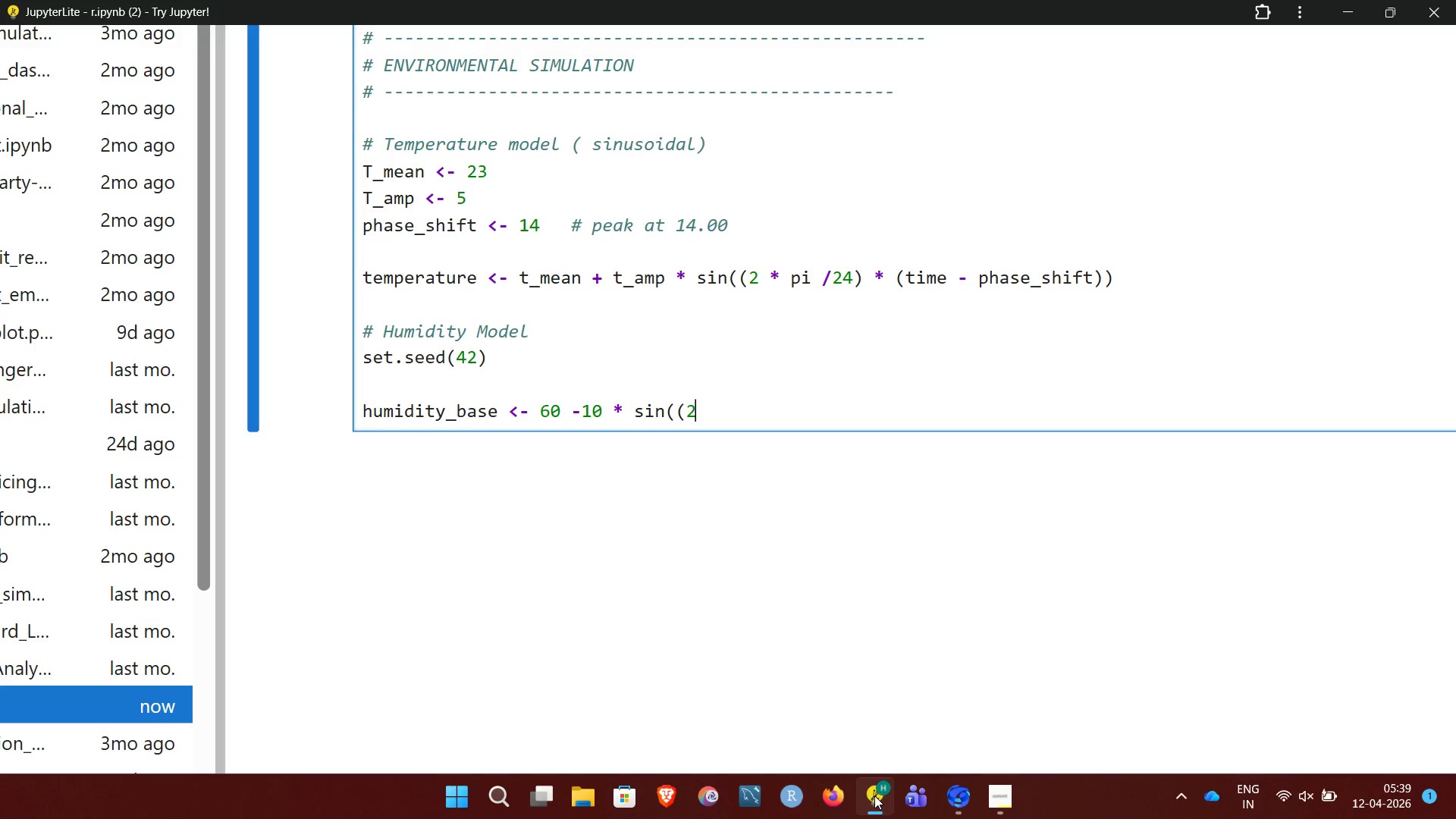 
wait(6.8)
 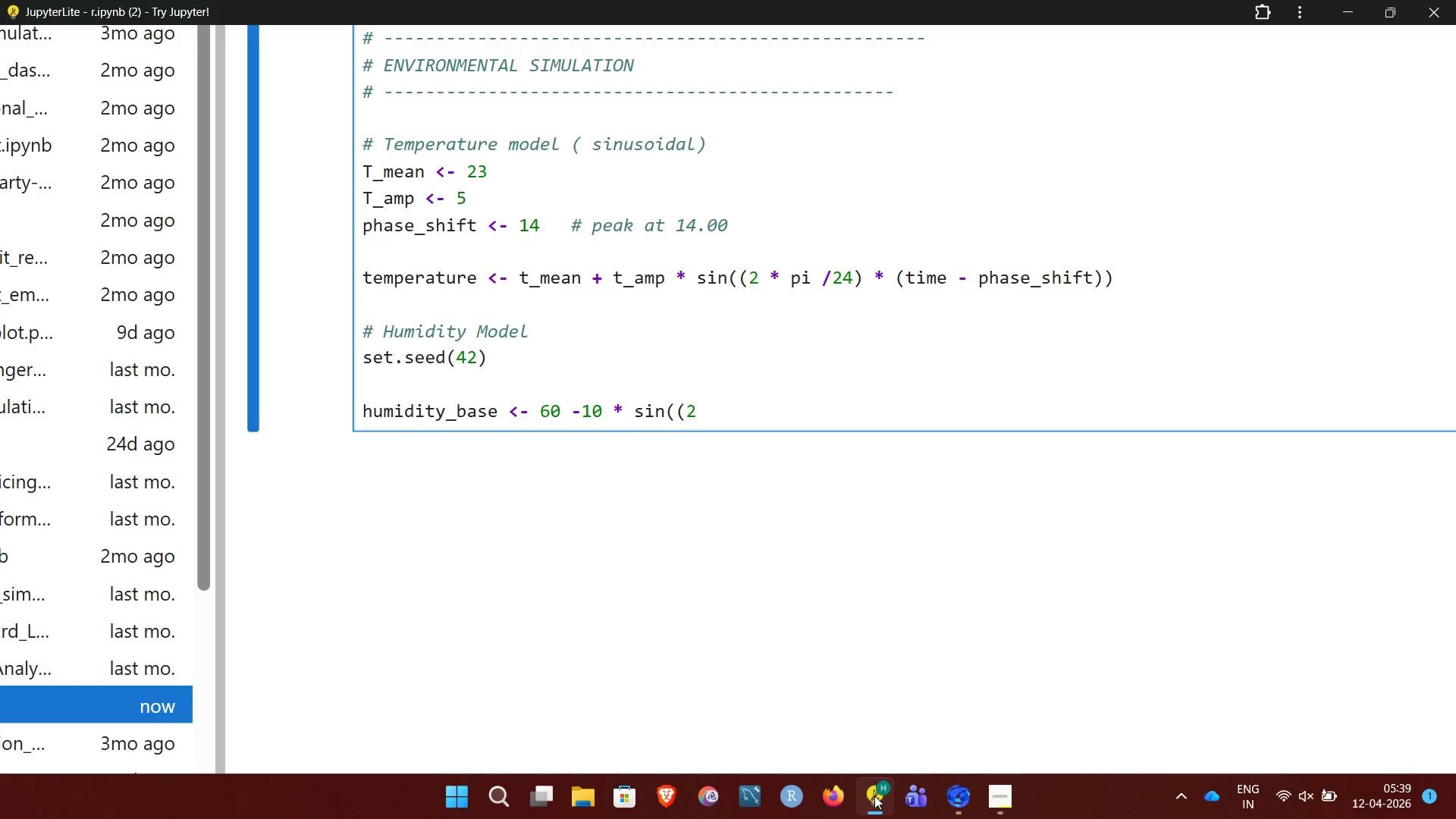 
type( pi/)
 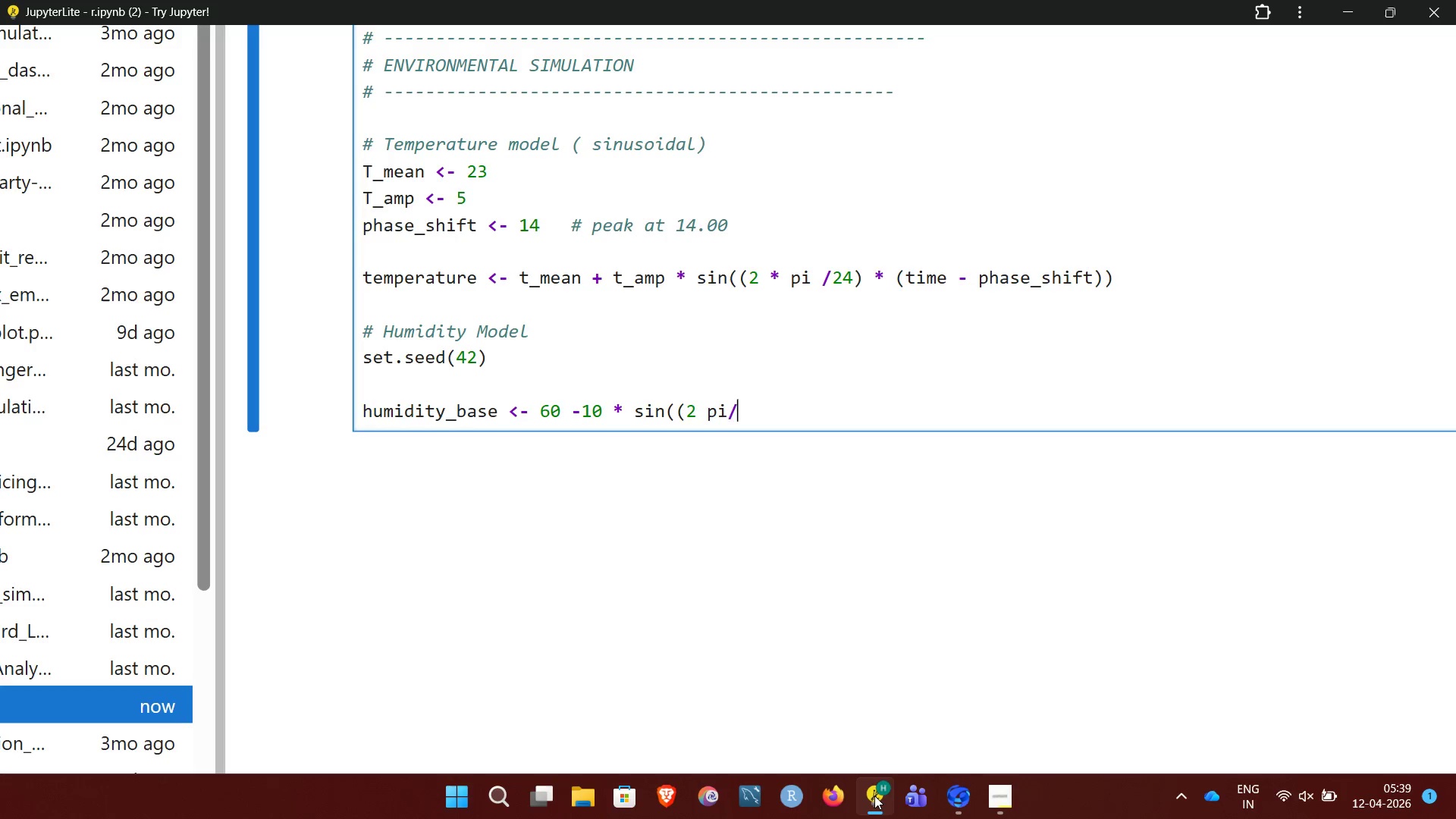 
wait(17.39)
 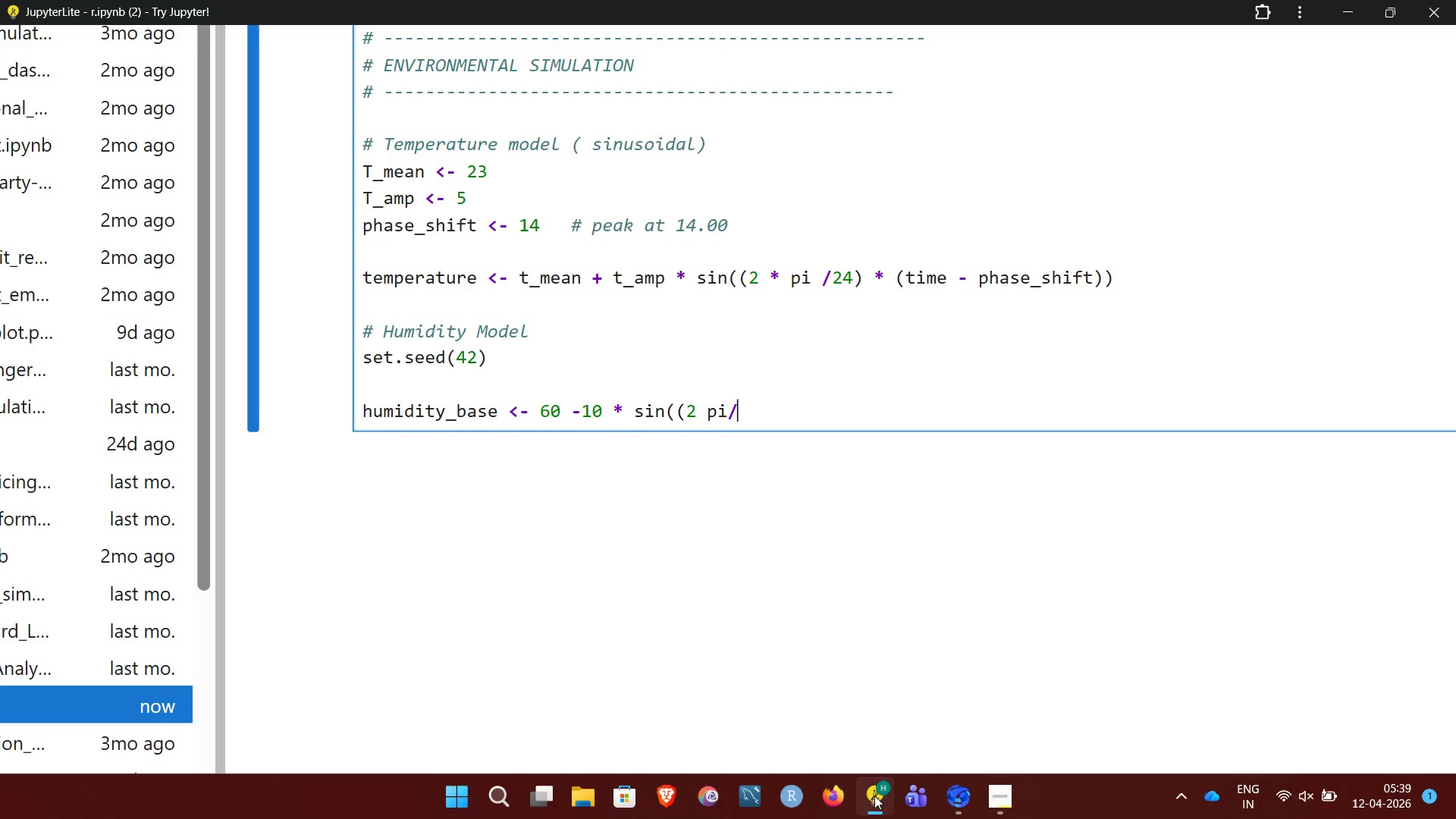 
key(Backspace)
type( / 24)
 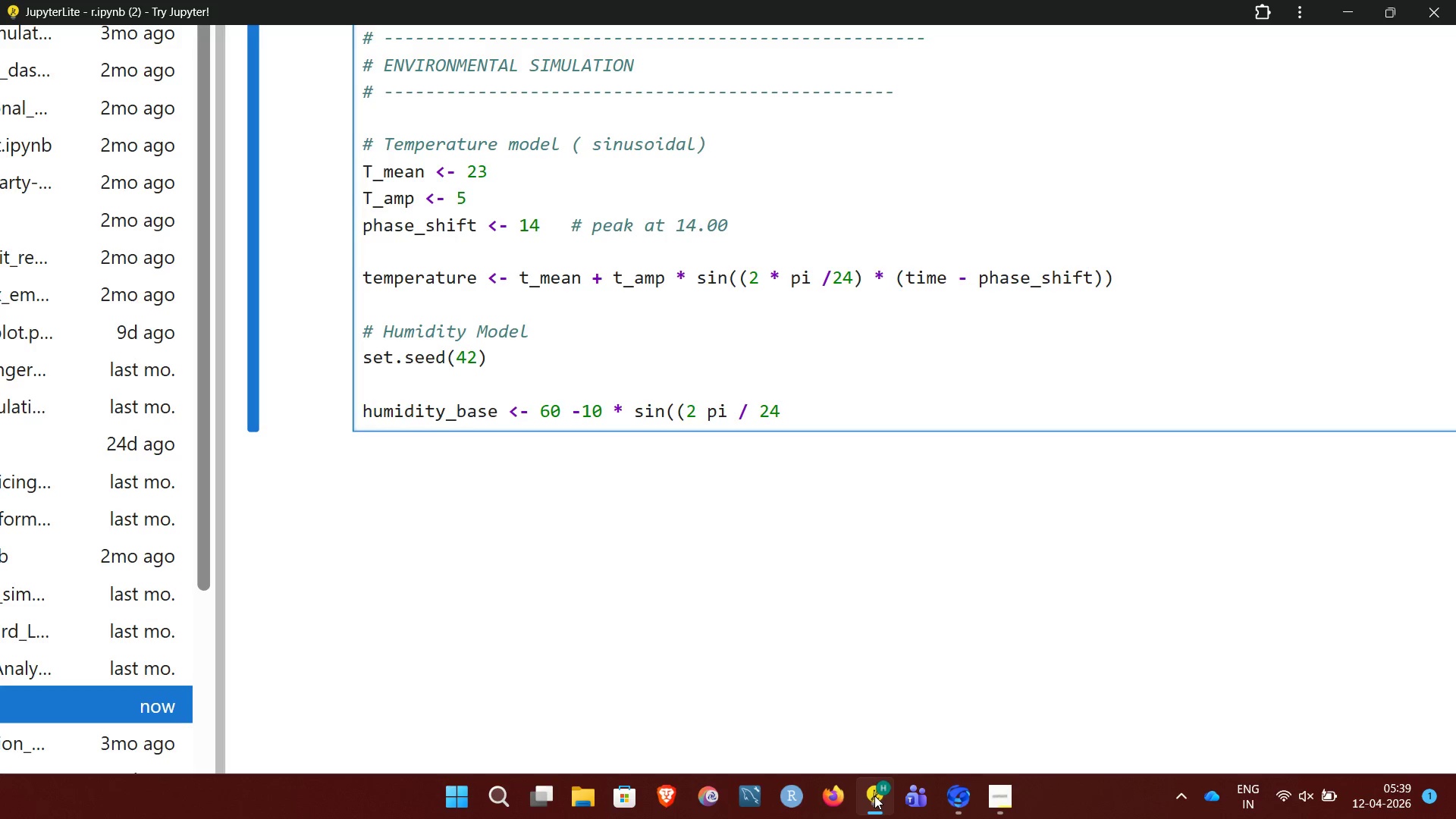 
wait(6.52)
 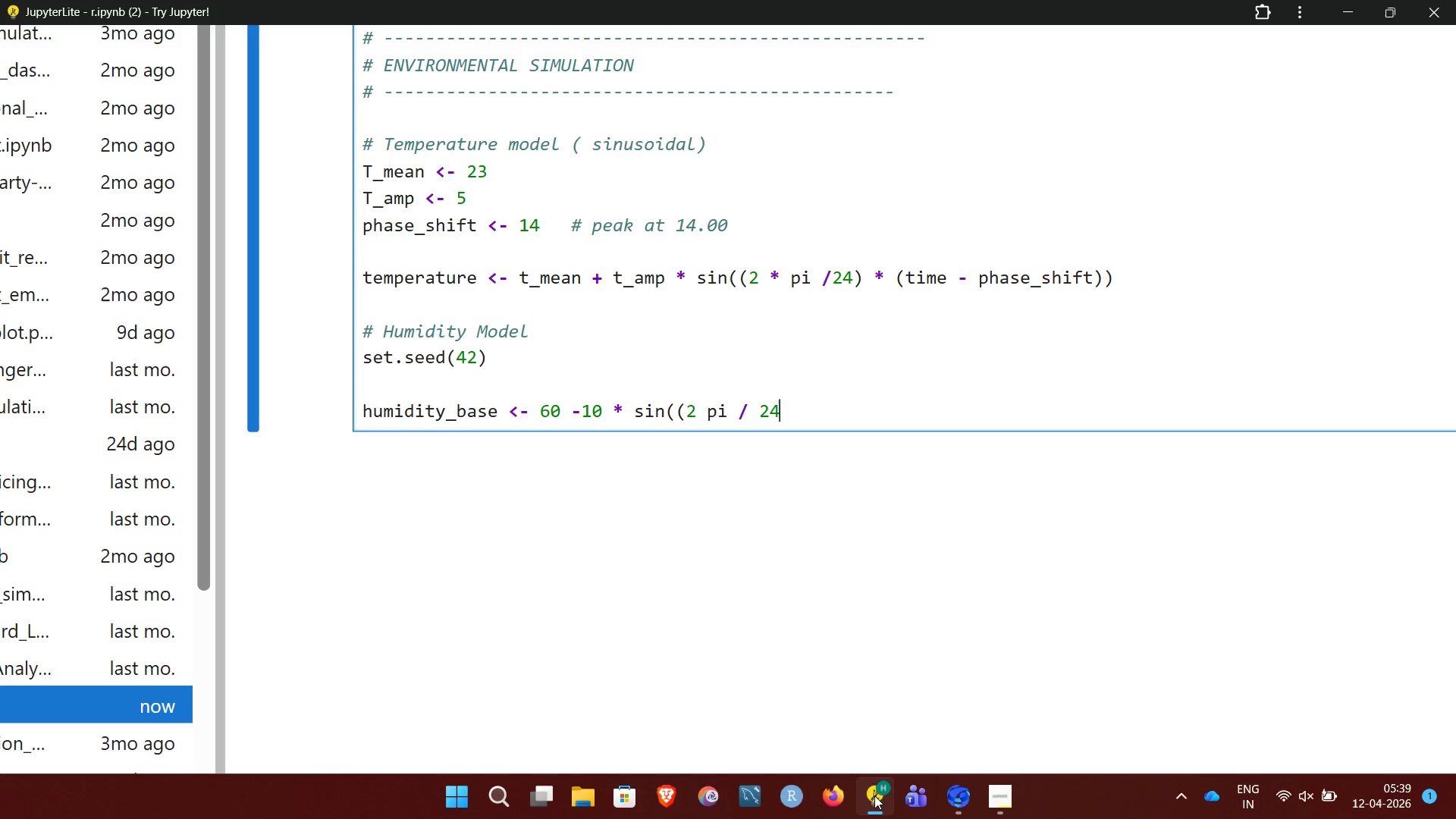 
key(Shift+0)
 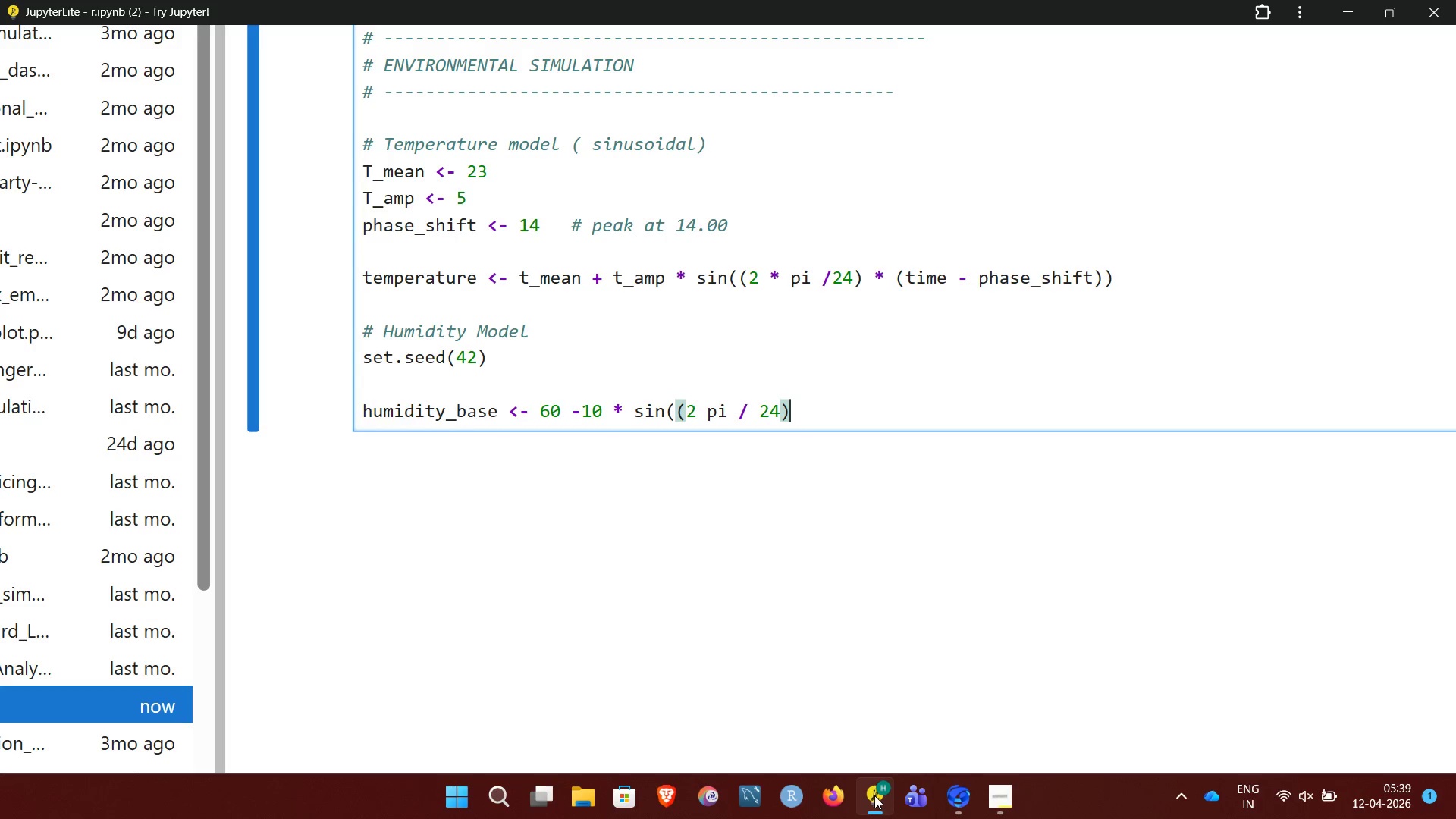 
wait(17.06)
 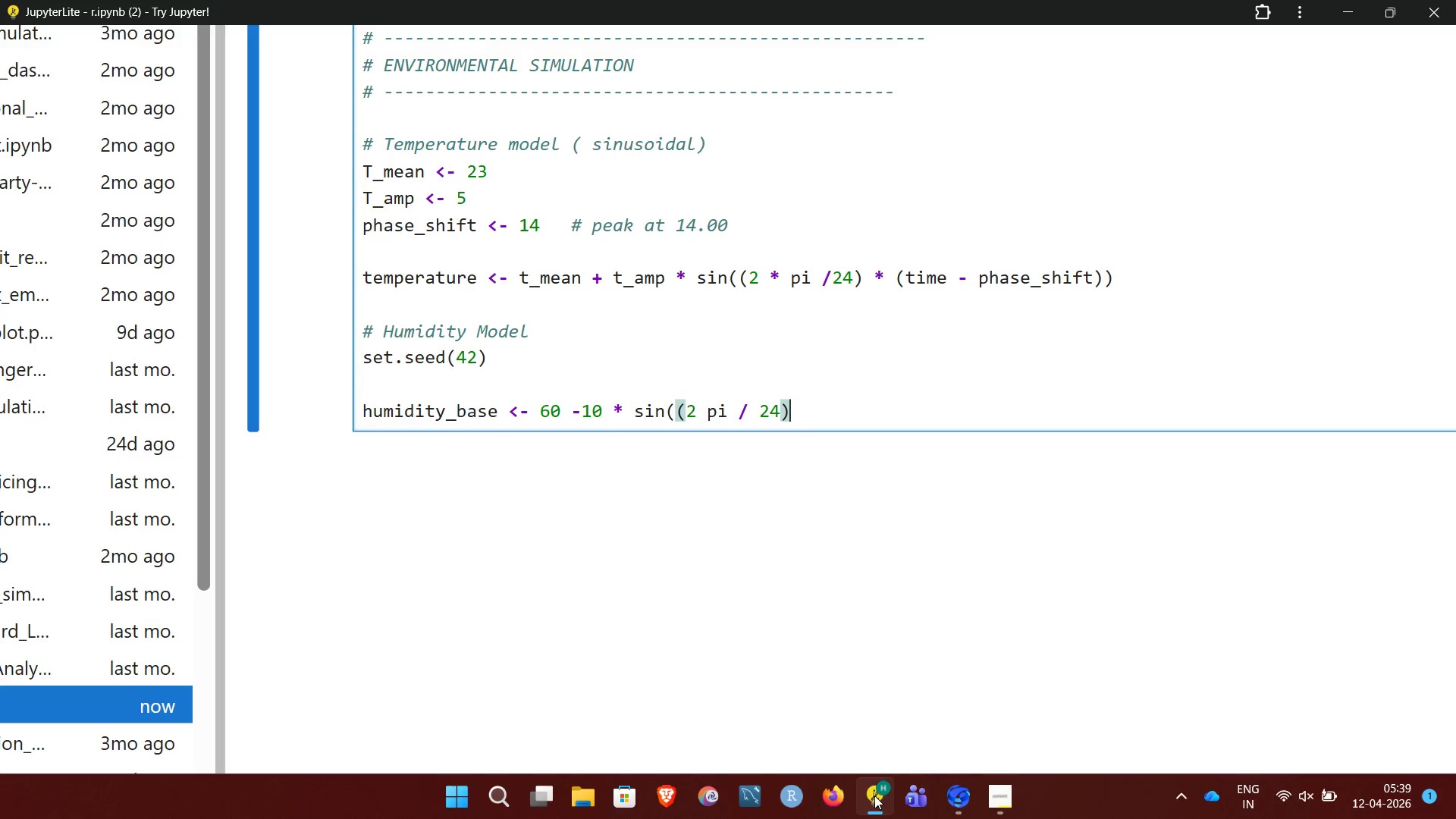 
key(Space)
 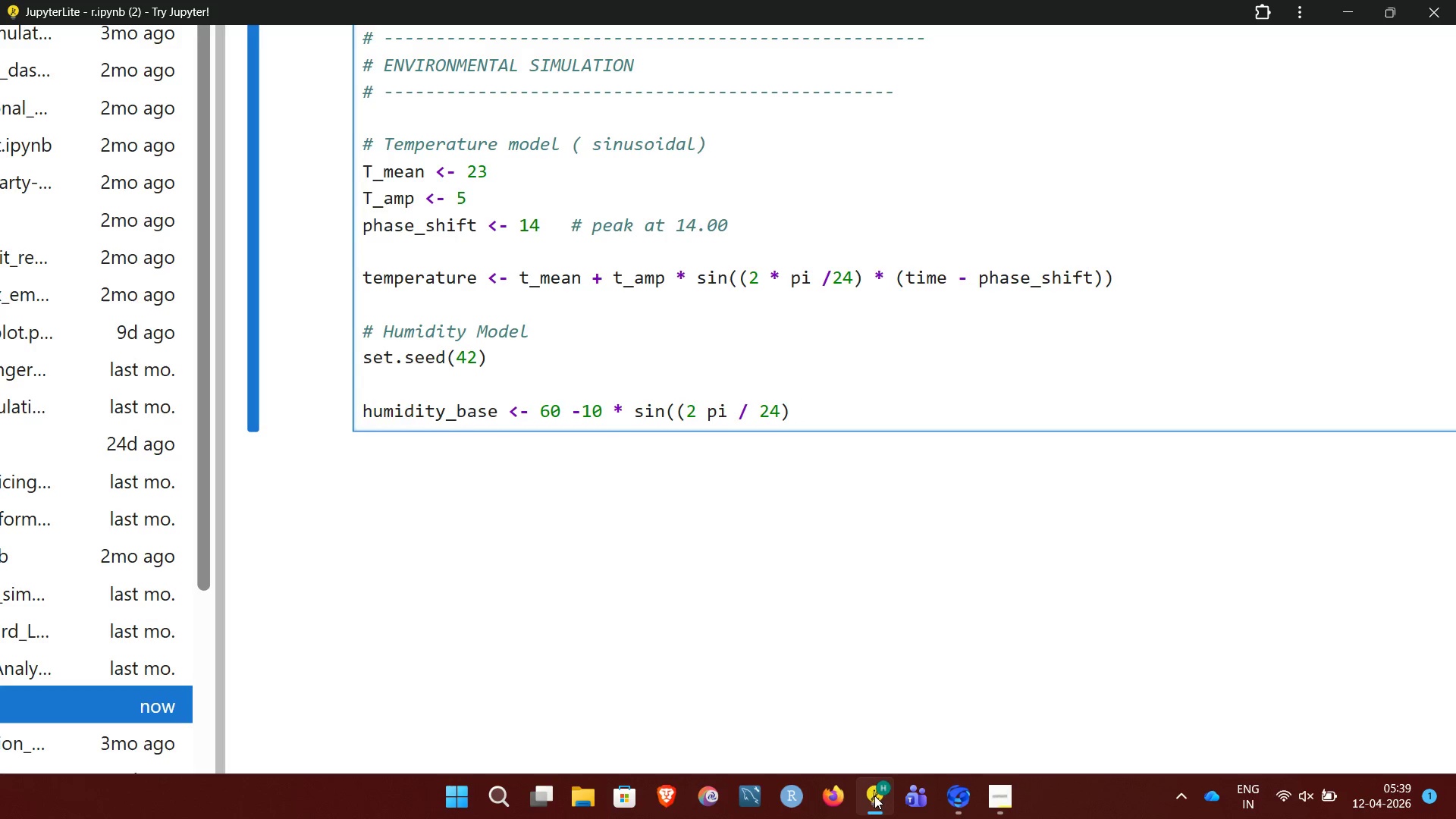 
key(Shift+8)
 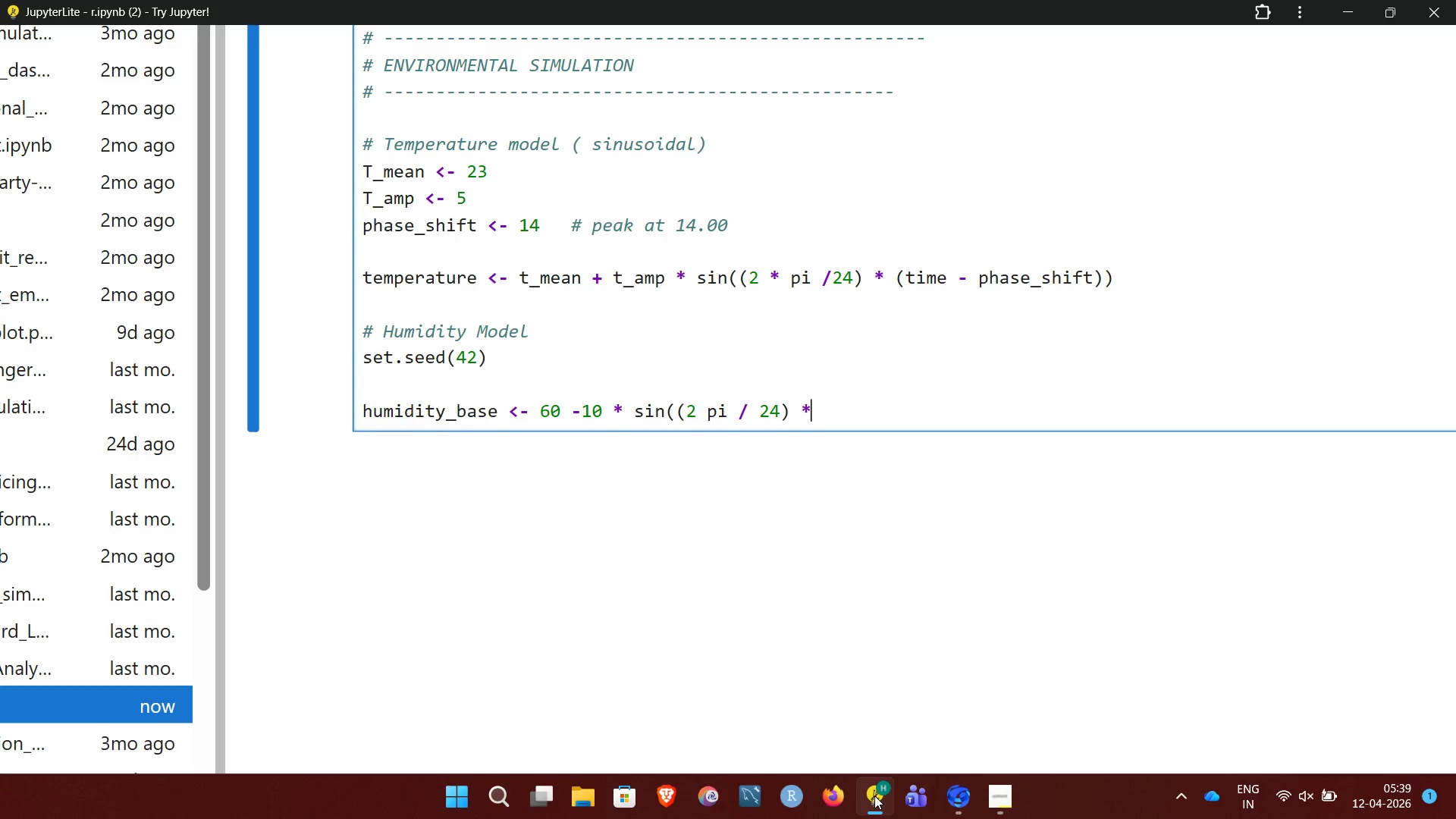 
key(Space)
 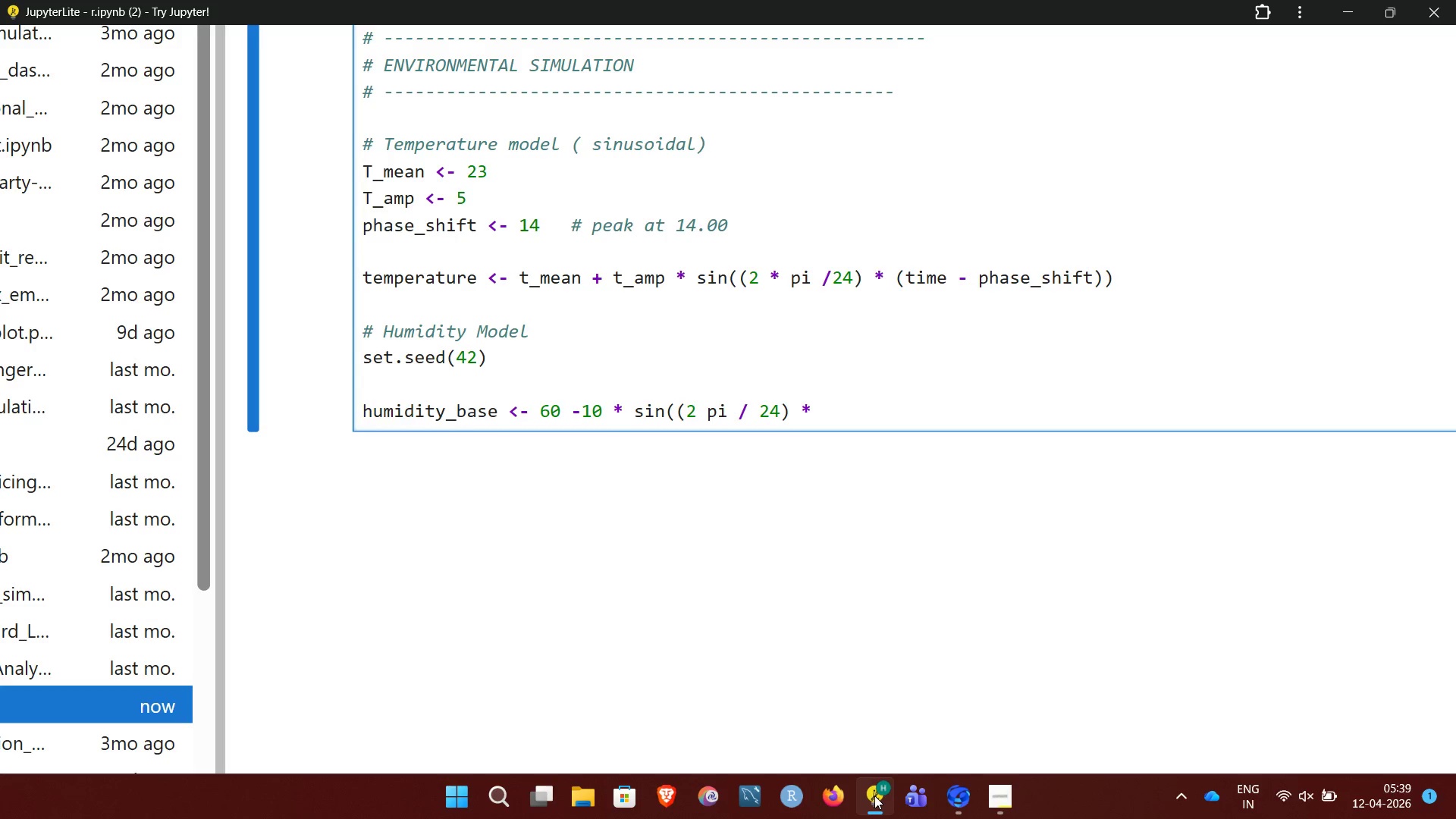 
key(Shift+9)
 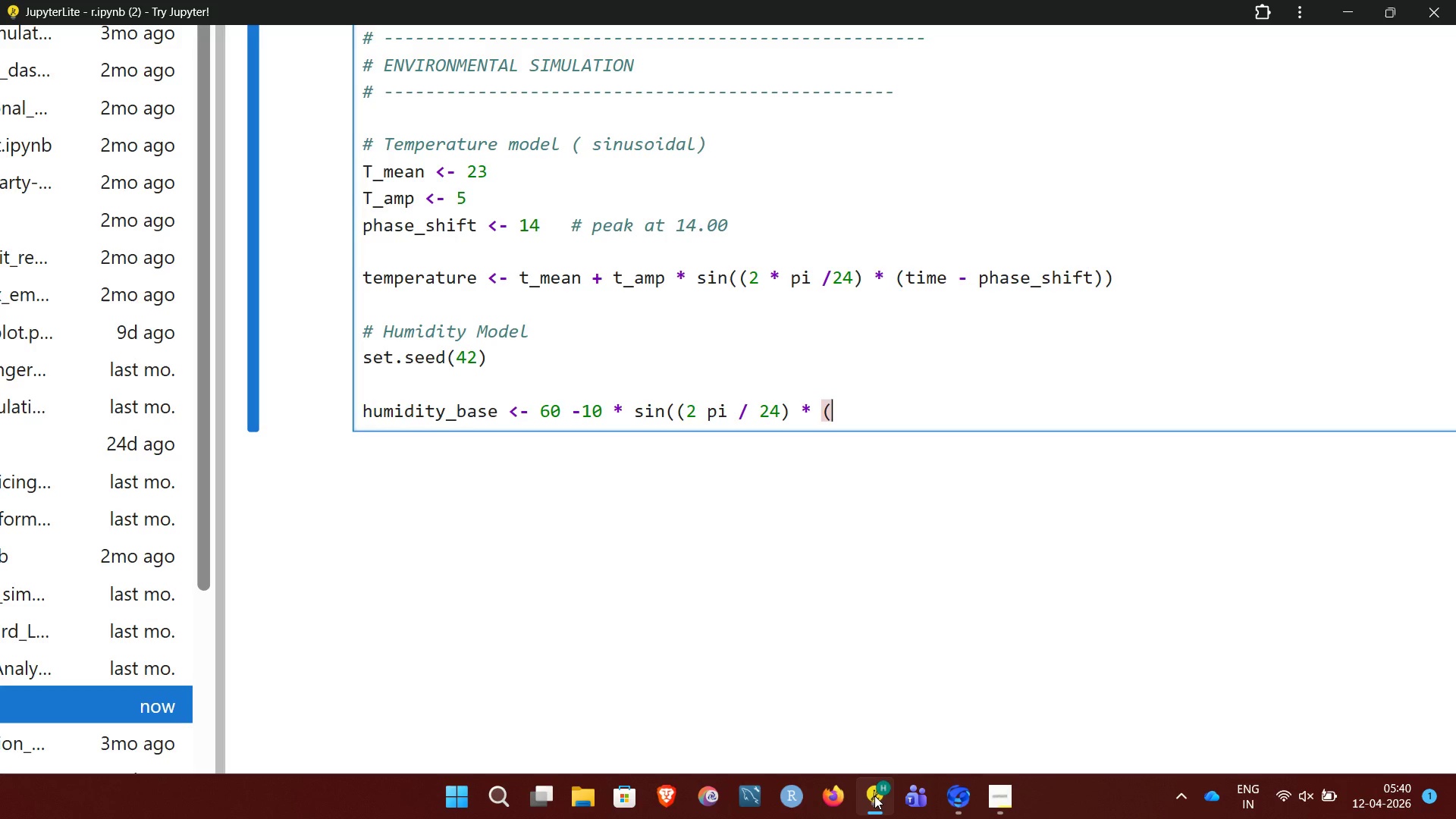 
wait(12.05)
 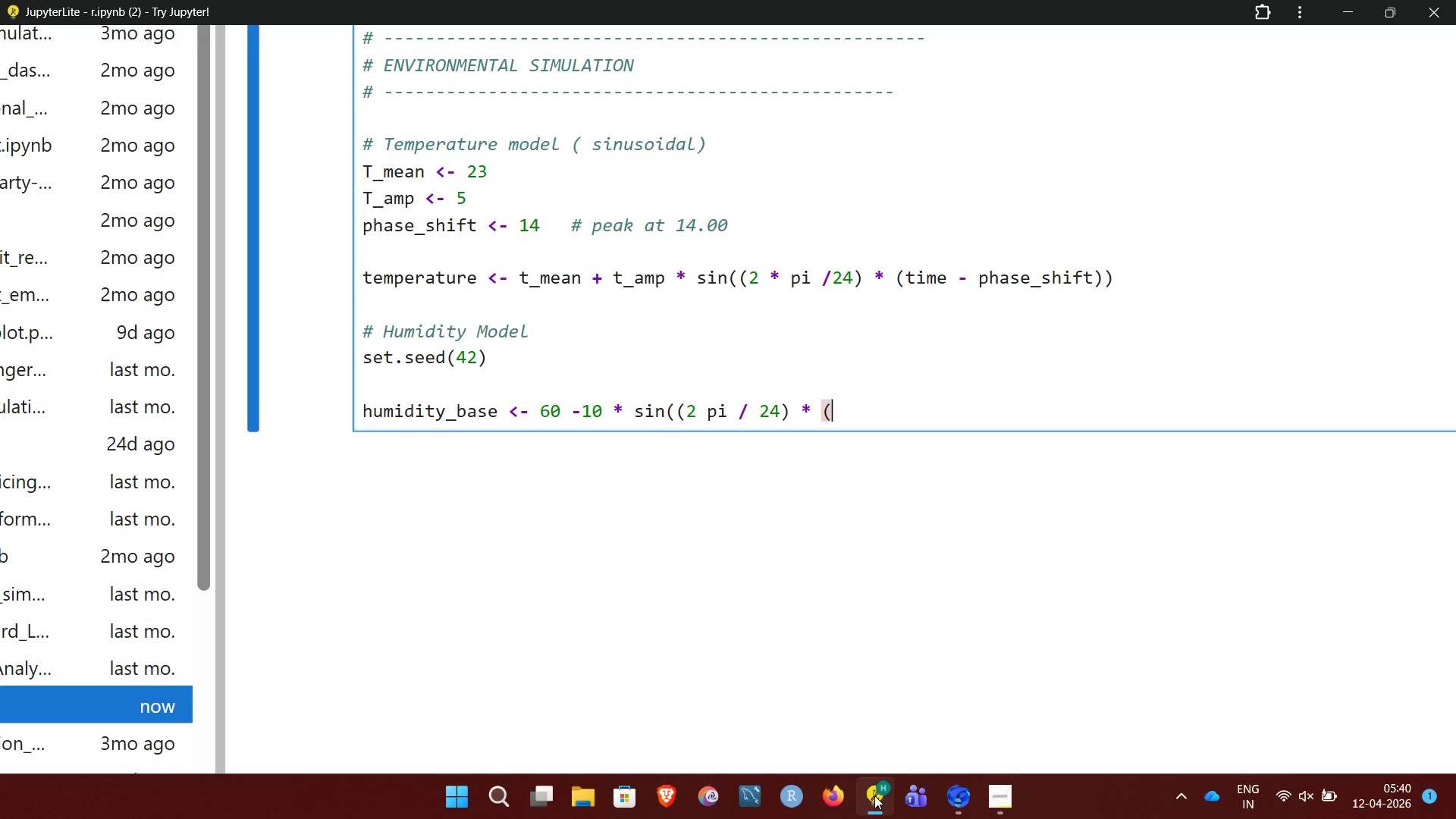 
type(time -10)))
 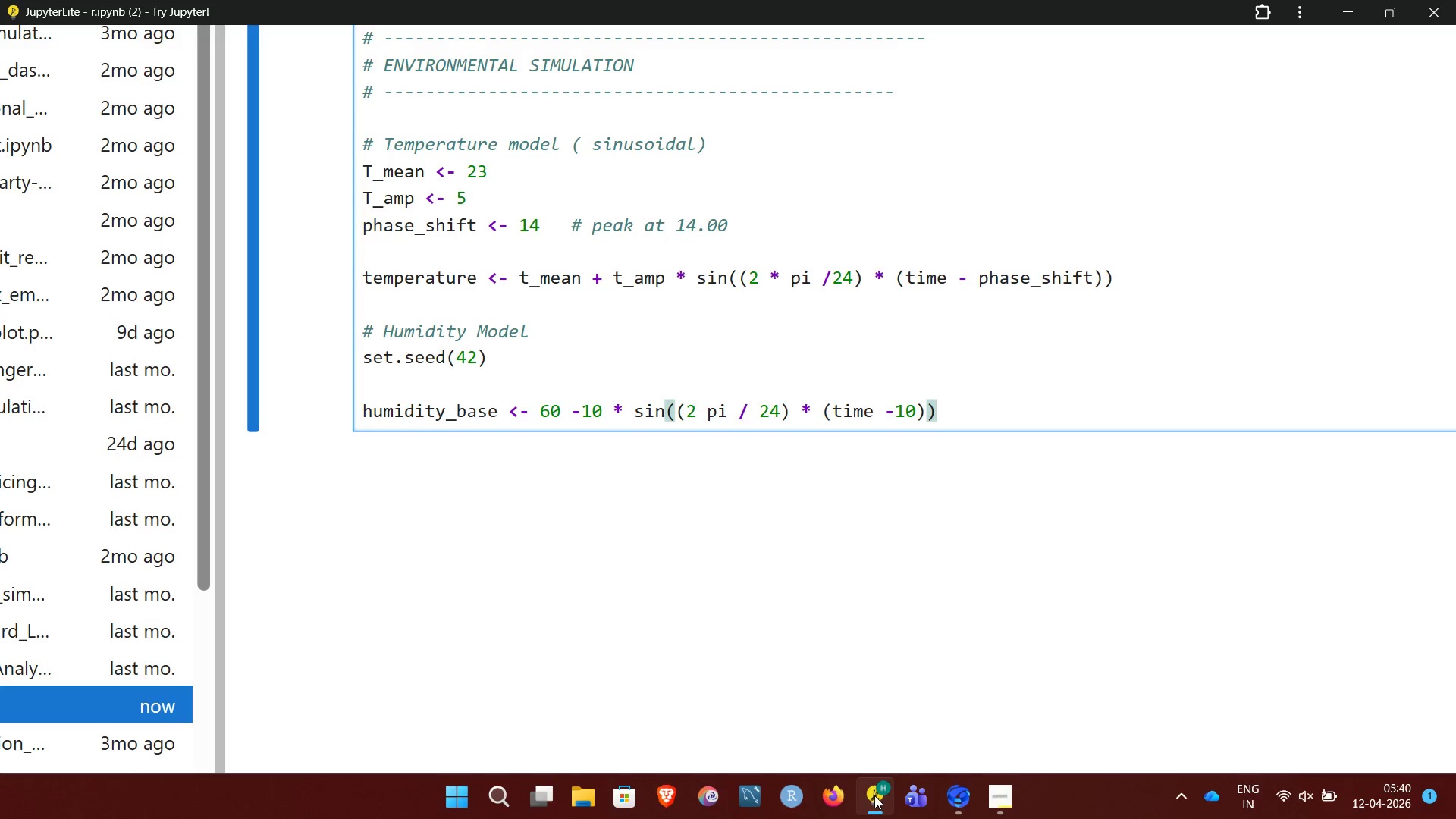 
key(Enter)
 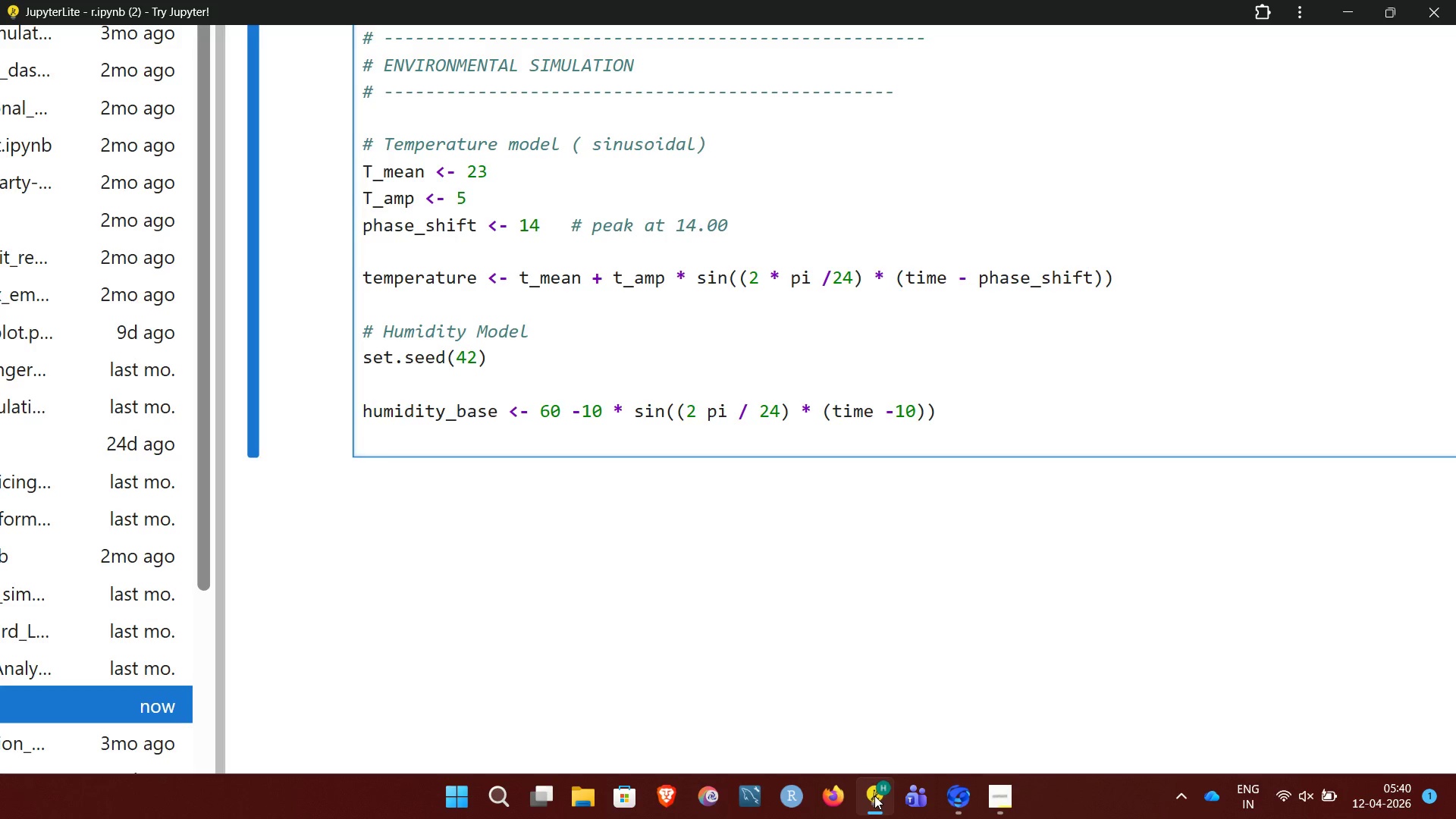 
wait(9.41)
 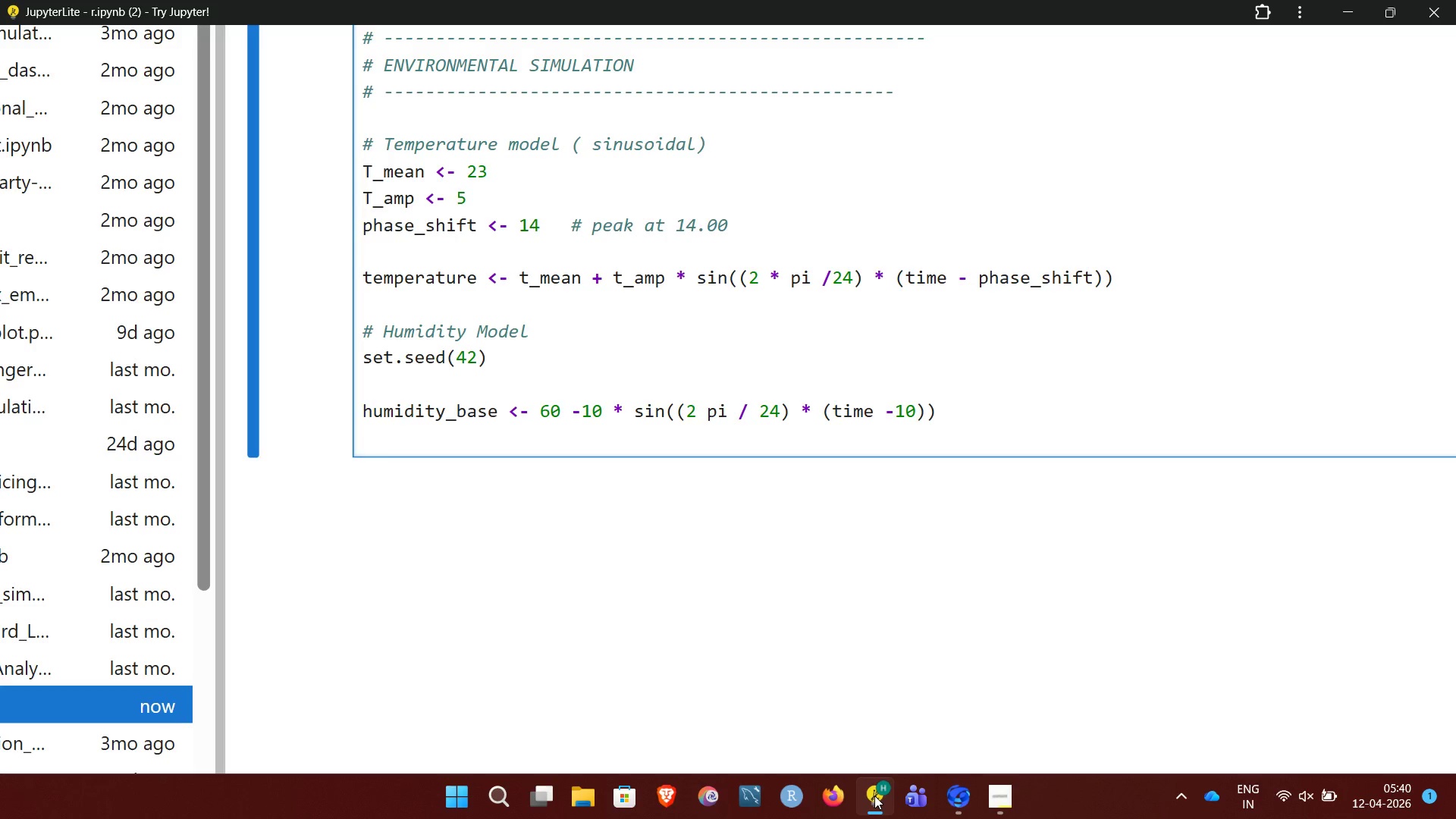 
left_click([992, 794])
 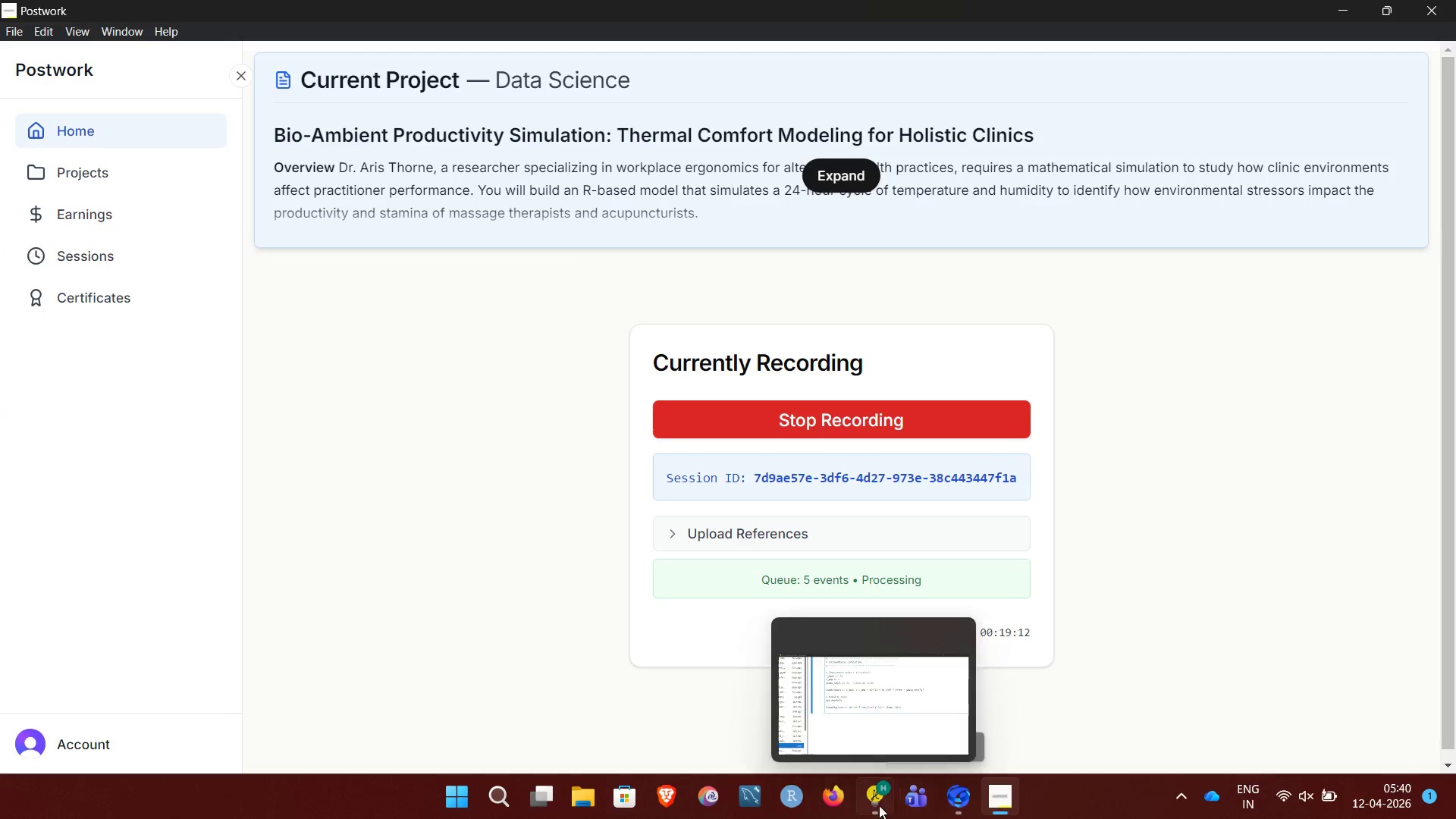 
left_click([865, 806])
 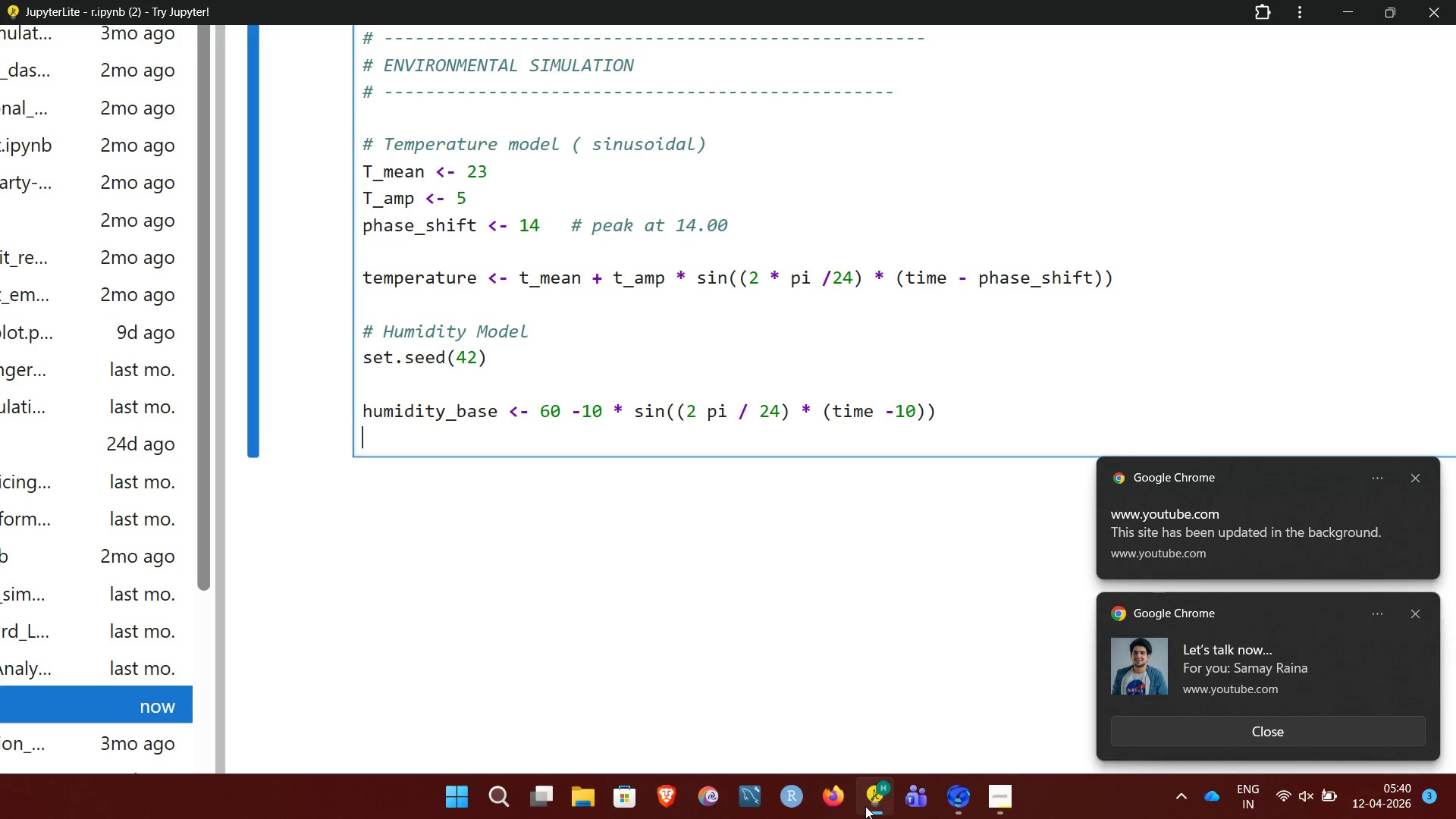 
wait(9.41)
 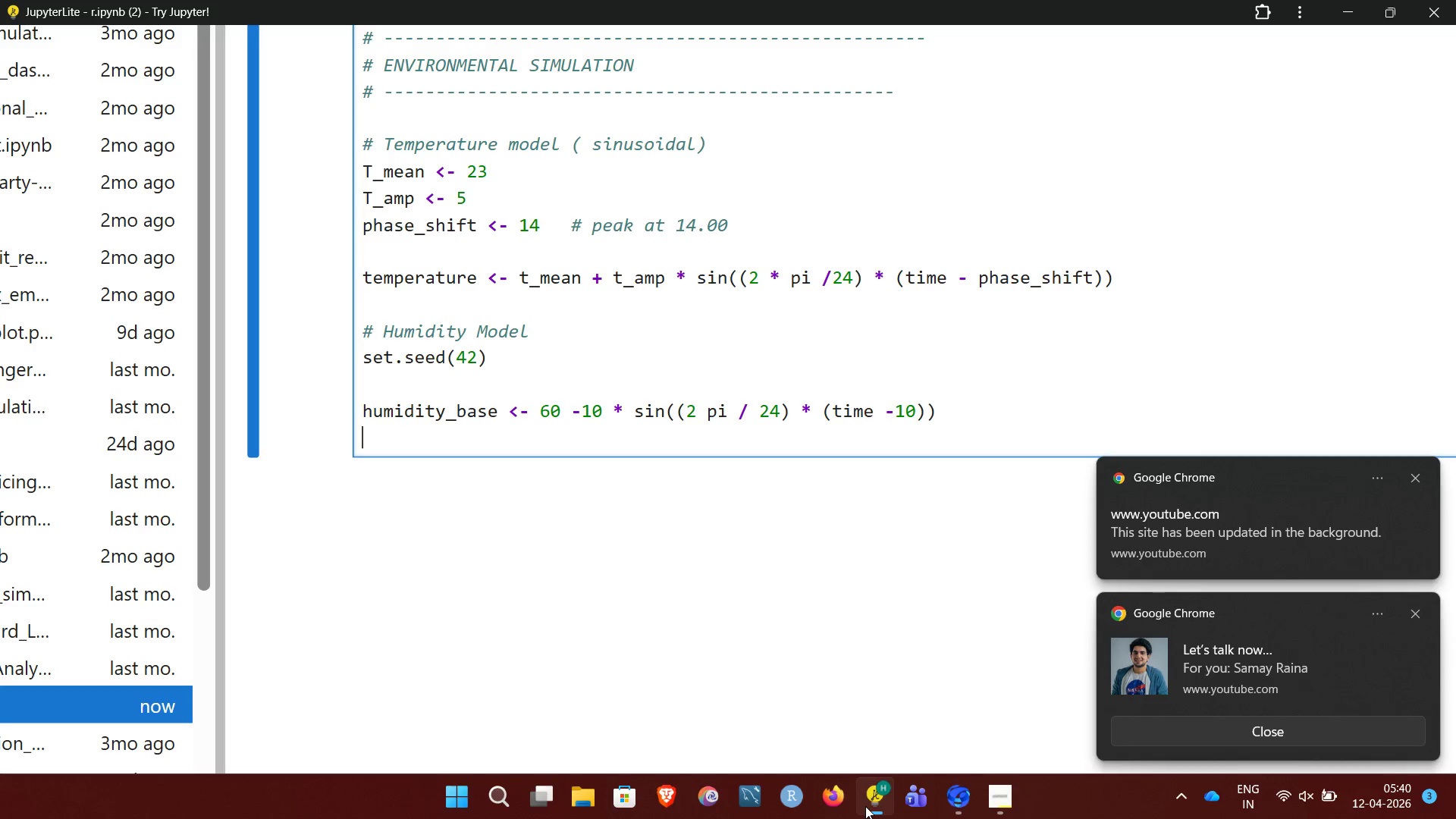 
left_click([1175, 737])
 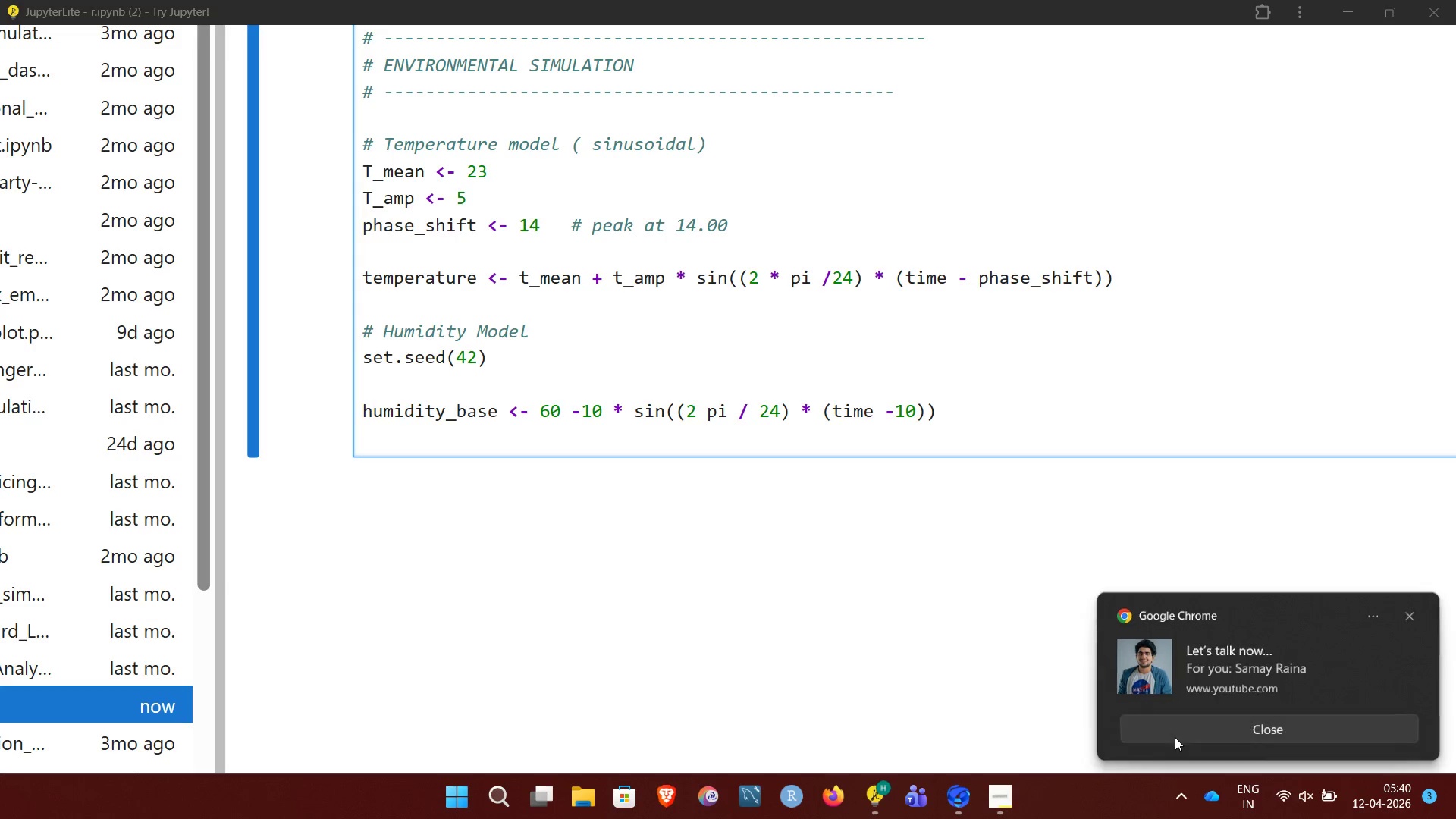 
key(Unknown)
 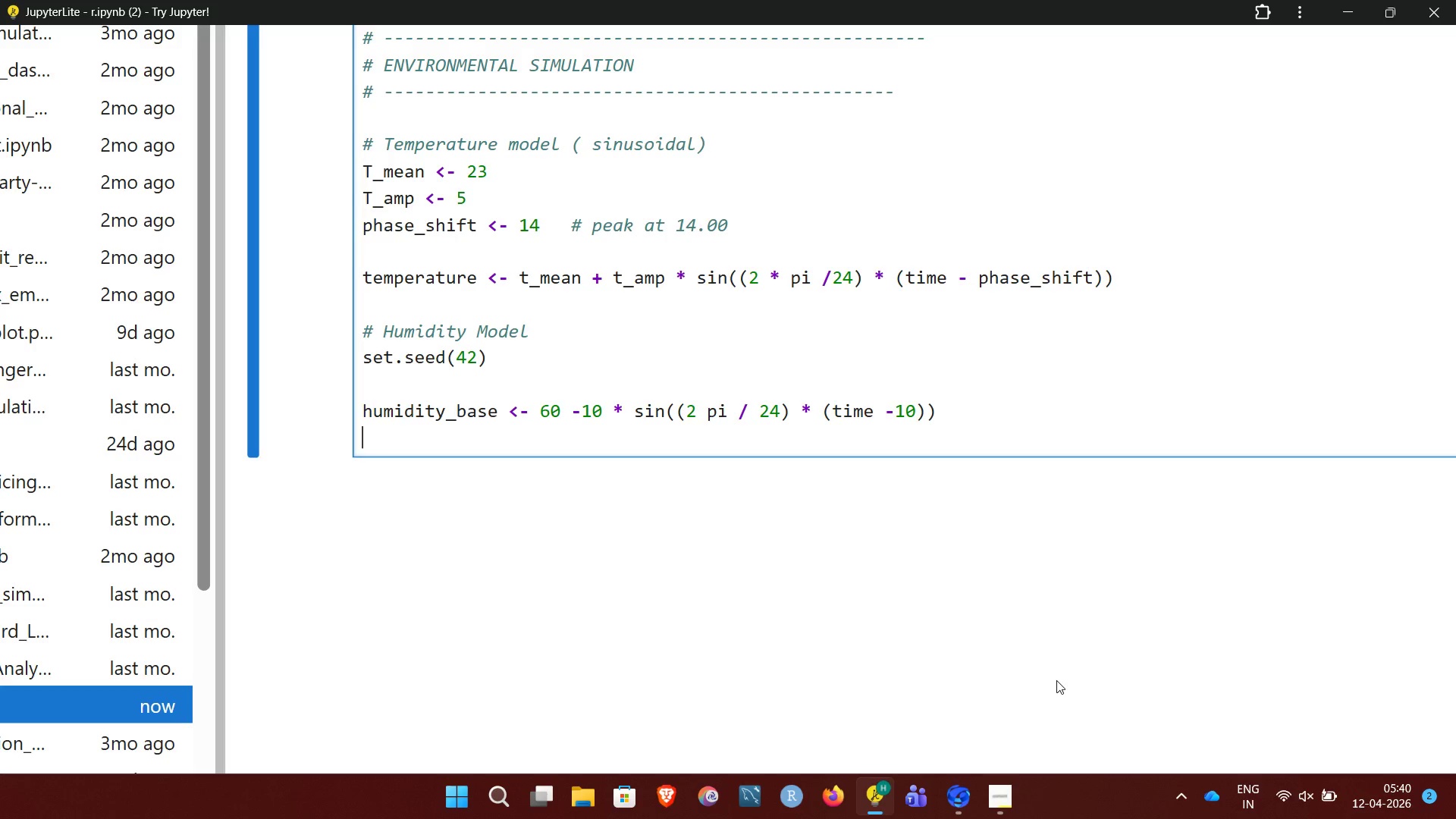 
wait(16.2)
 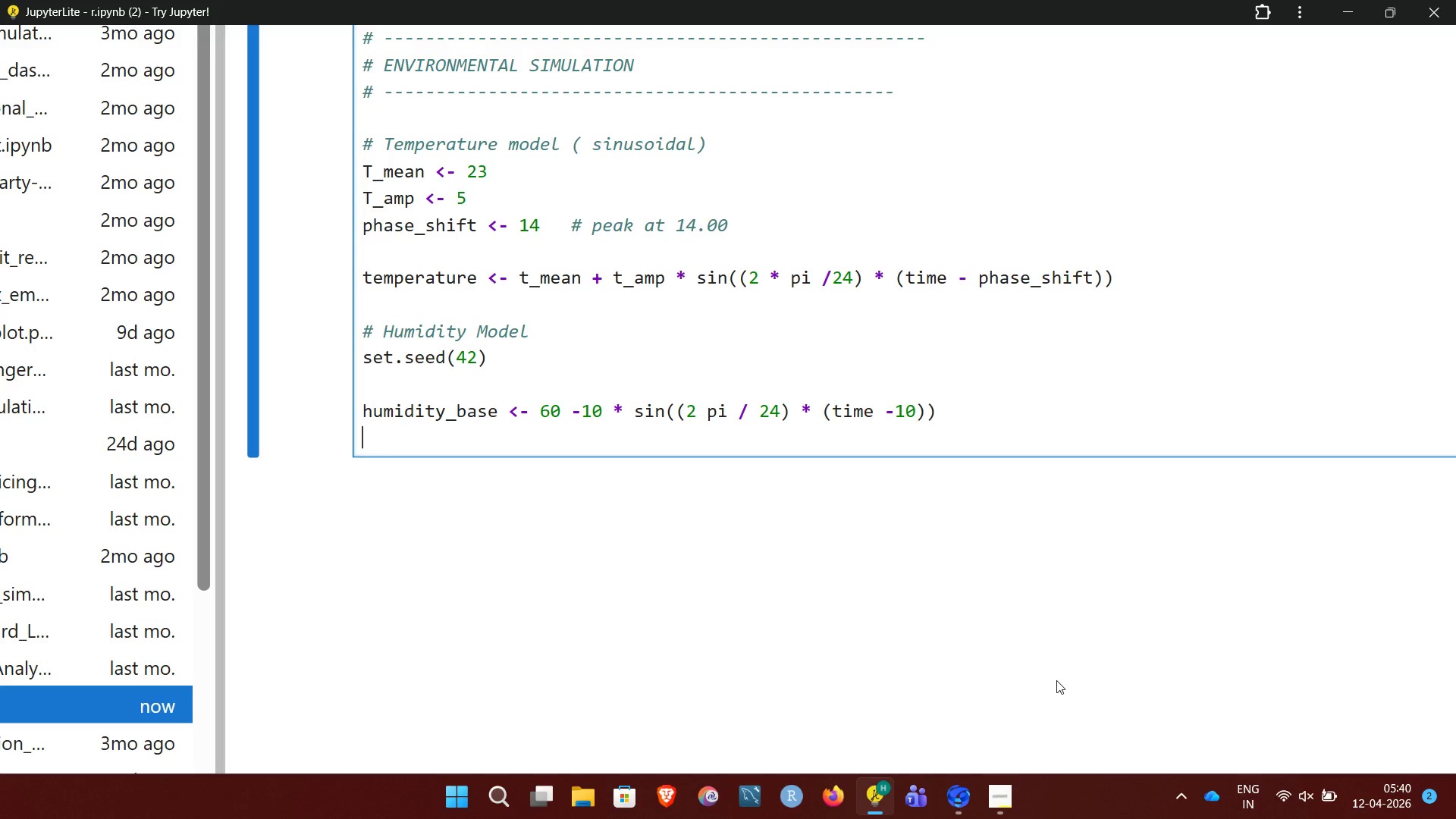 
type(humidity_noise <-)
 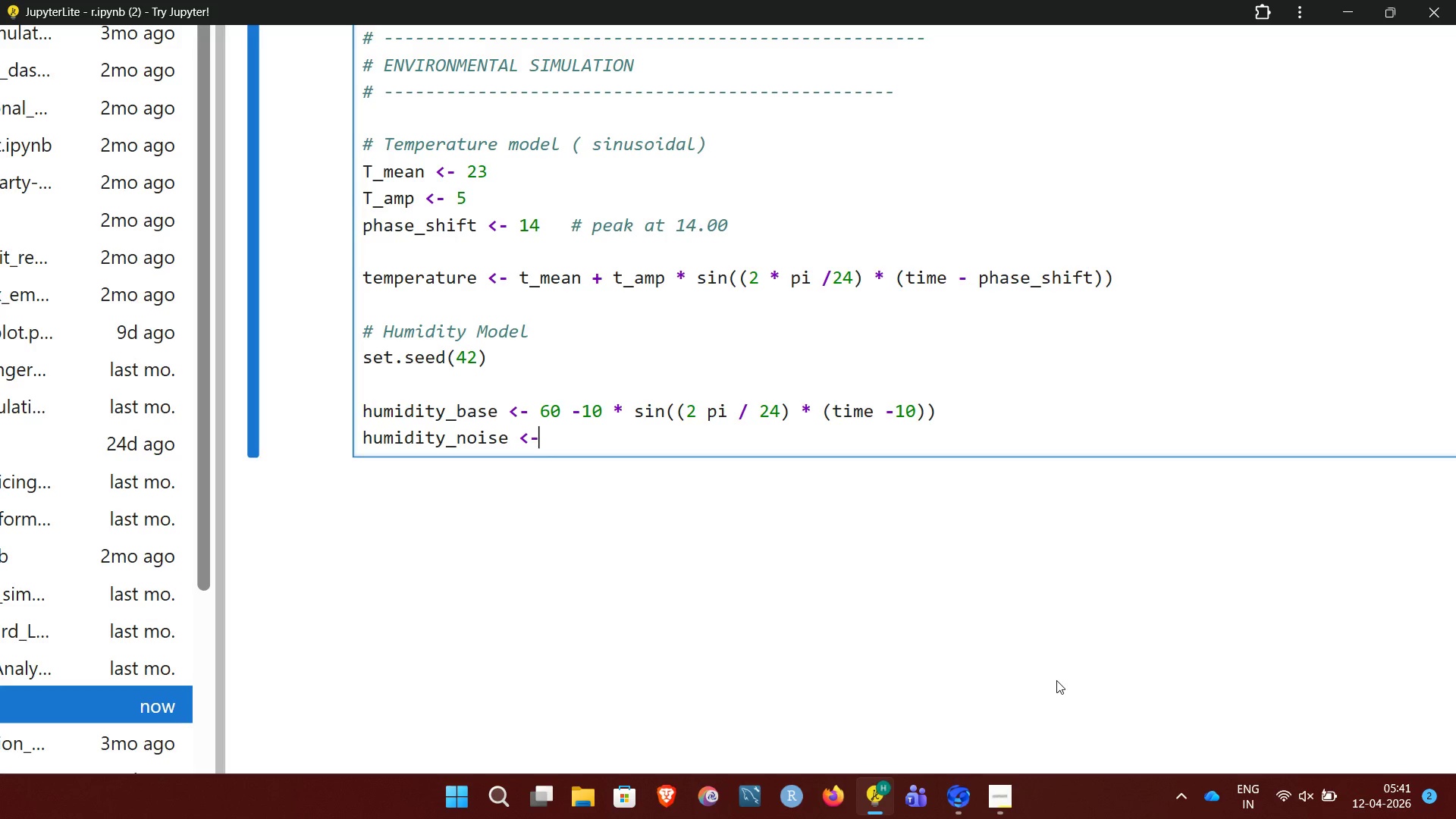 
type( rnorm)
 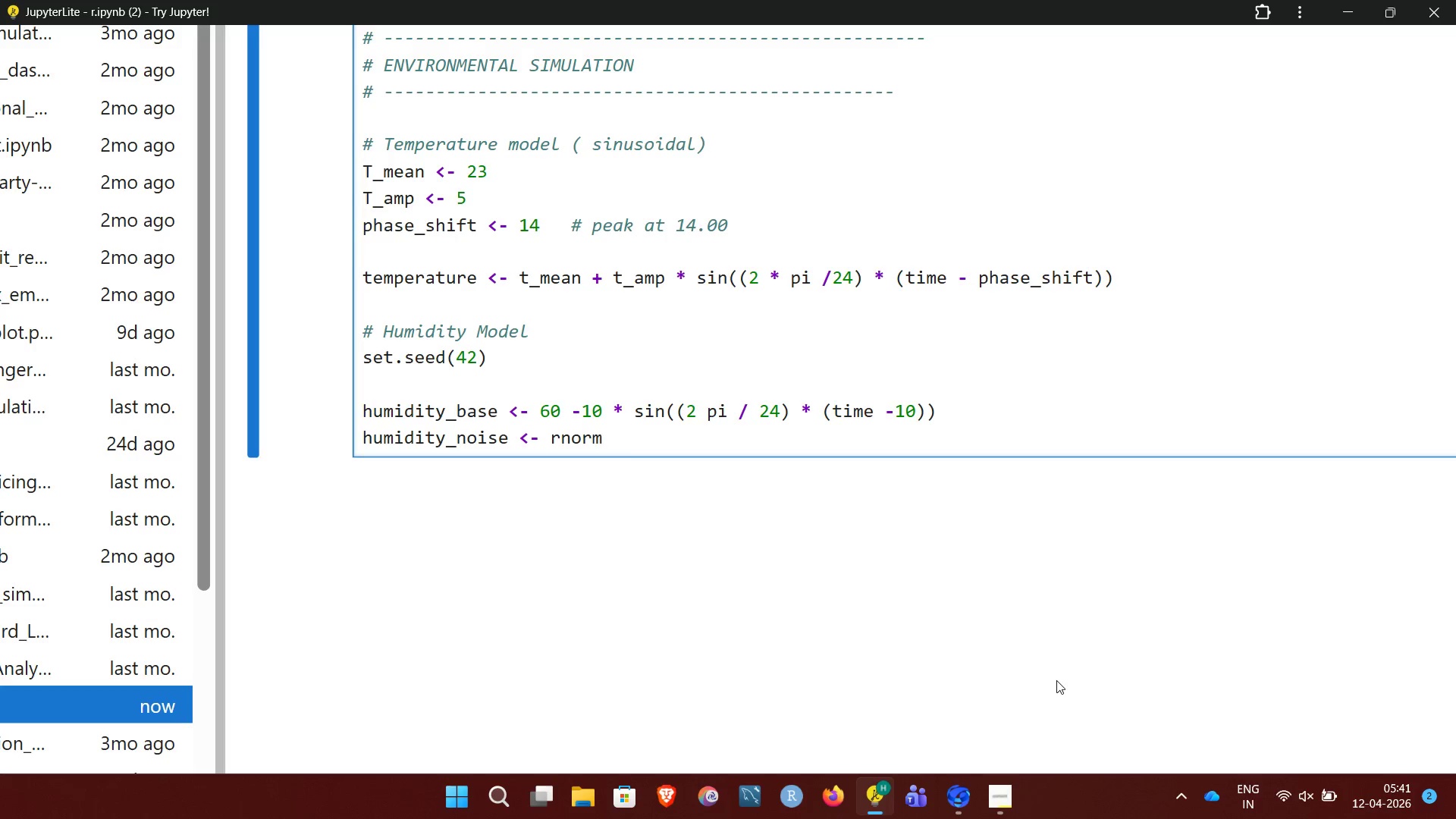 
type((n, mean = 0, sd = 3))
 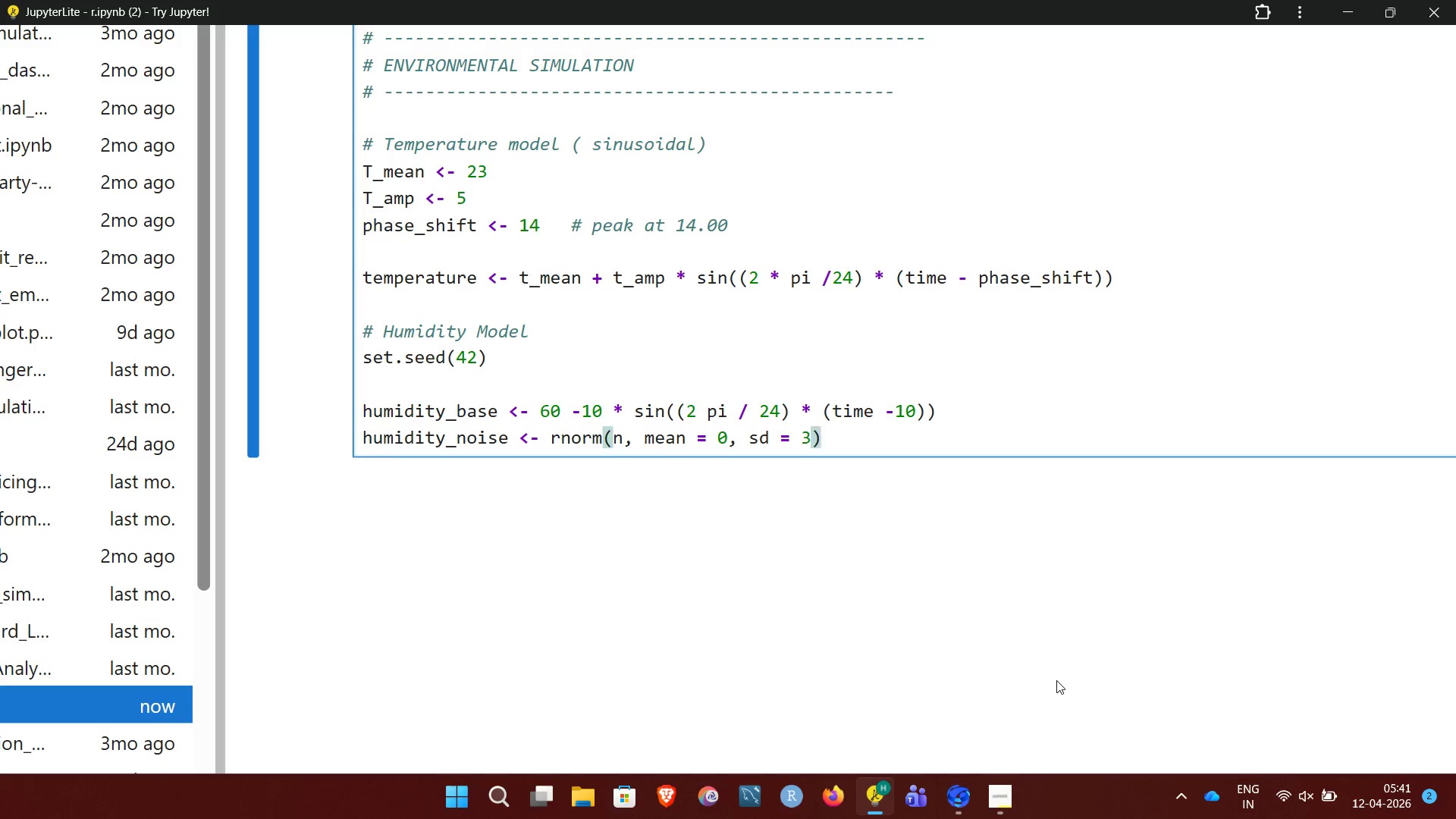 
key(Enter)
 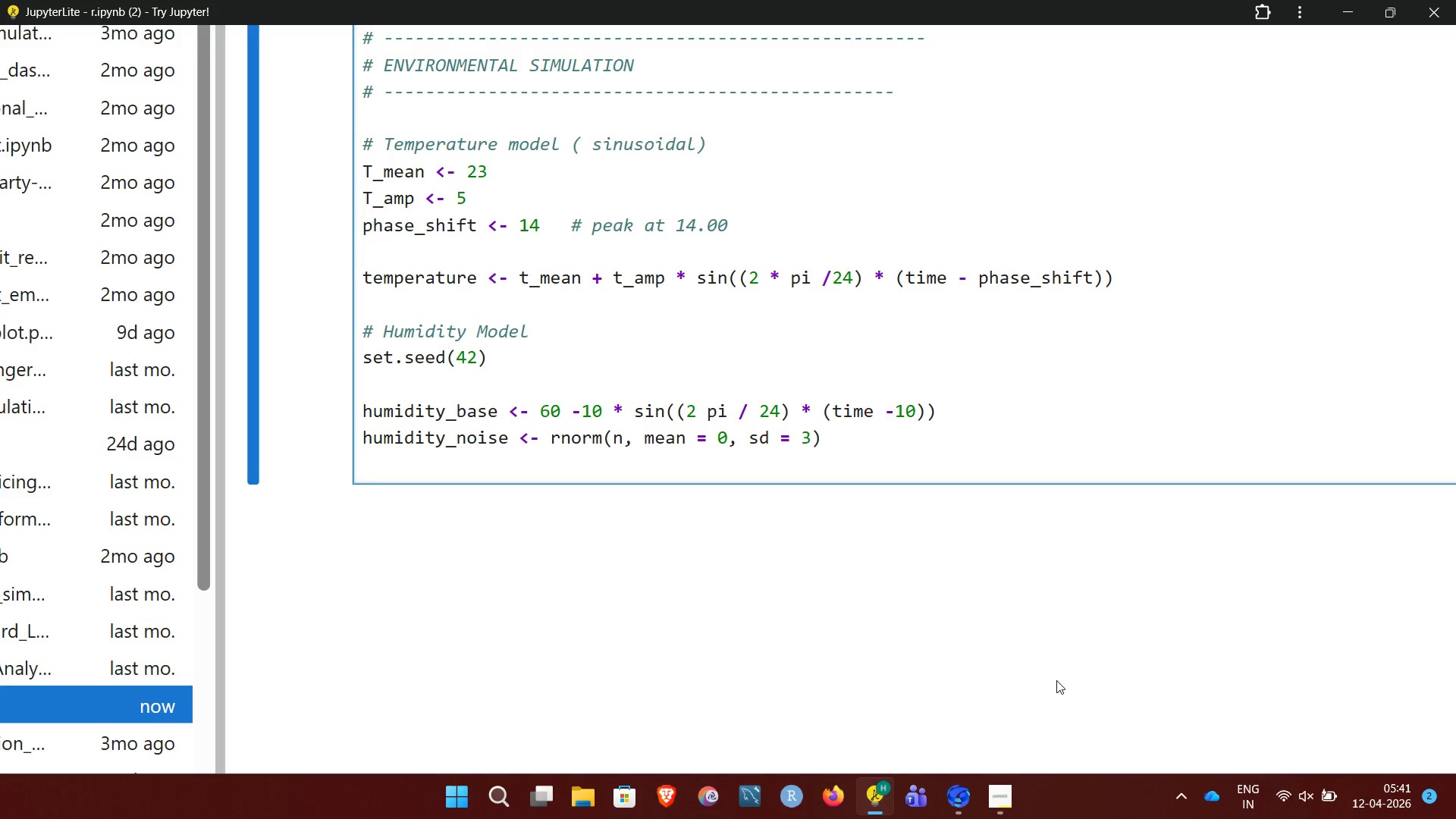 
key(Enter)
 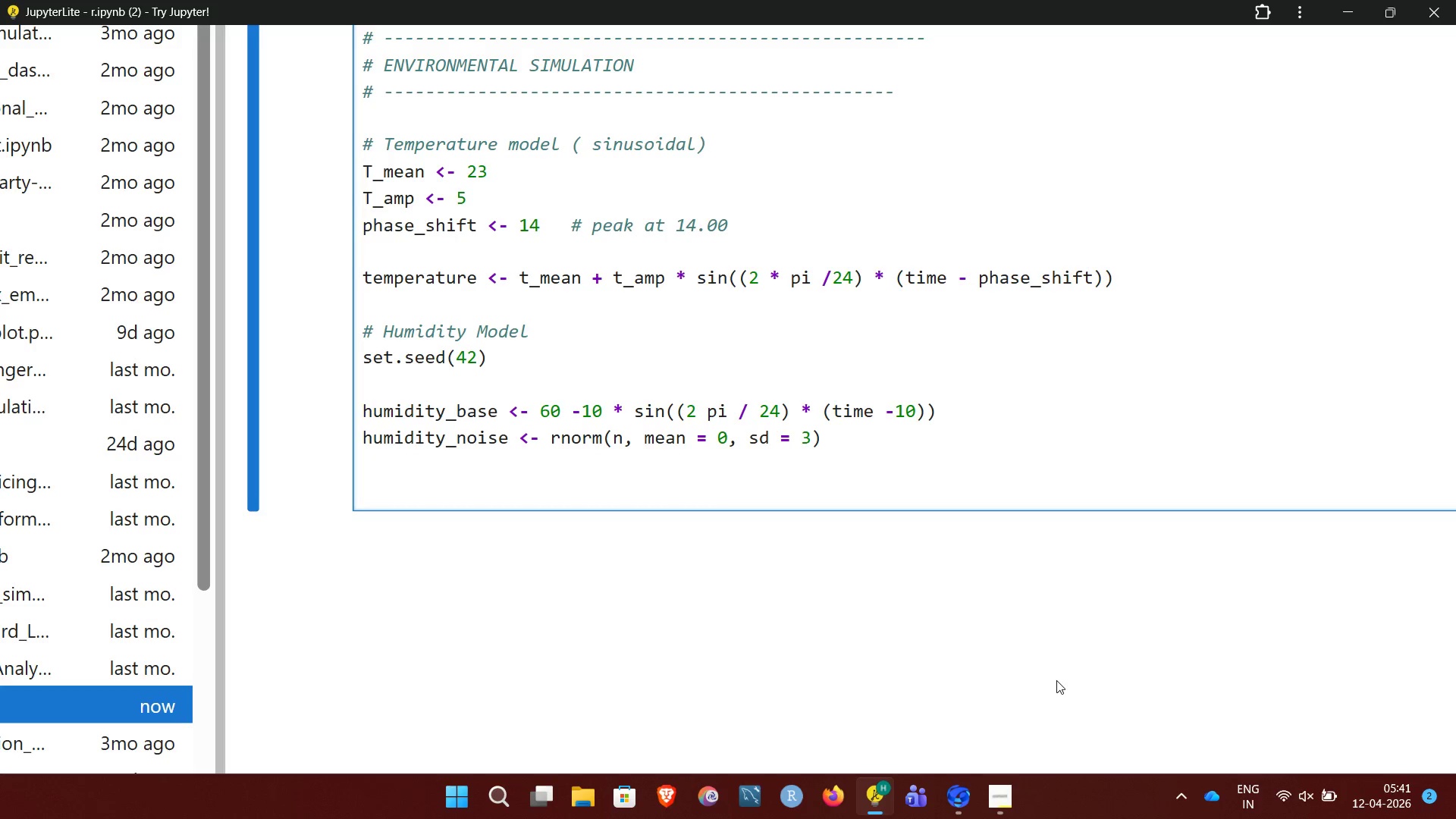 
type(humidity <- hum)
 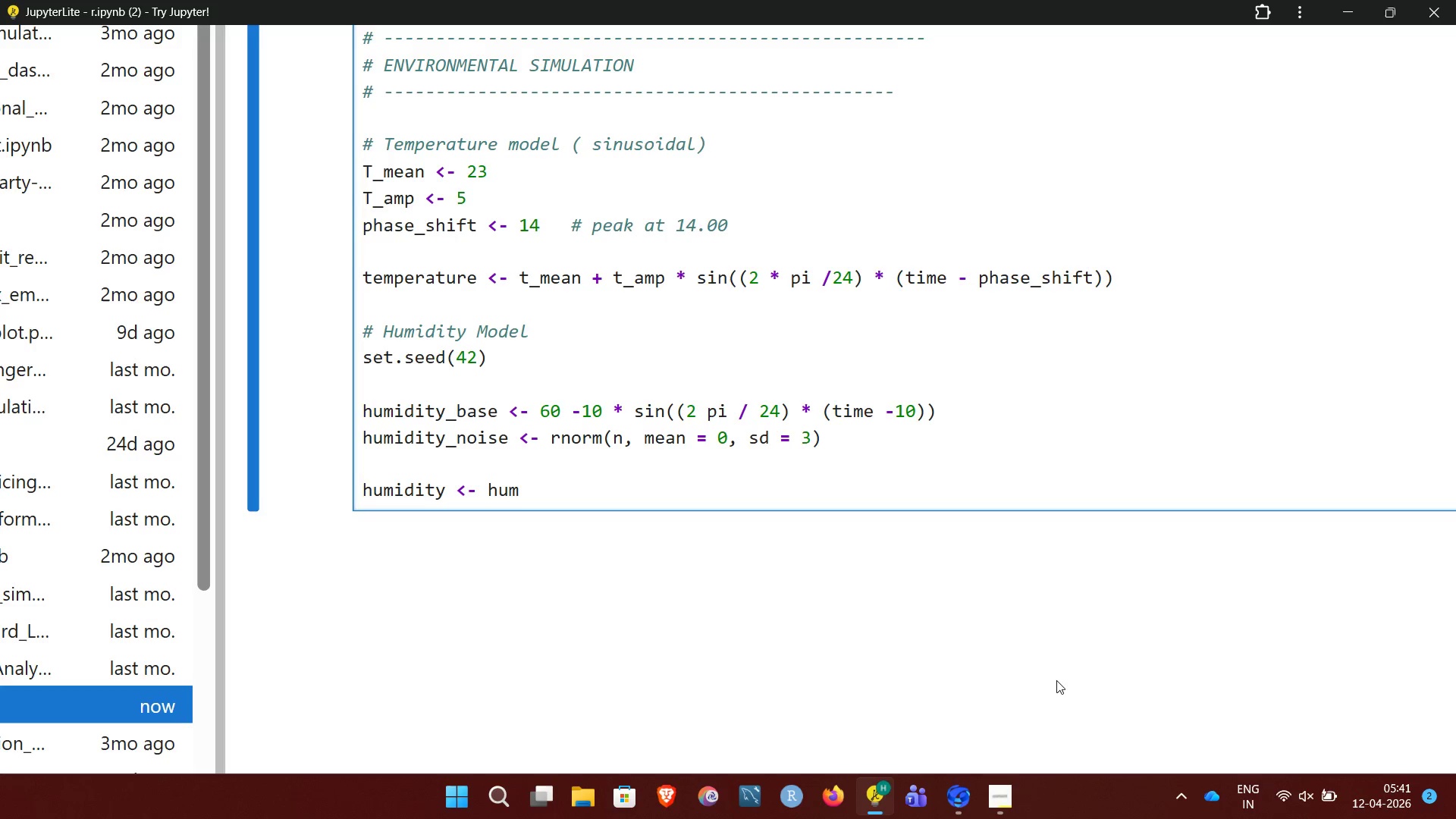 
wait(25.44)
 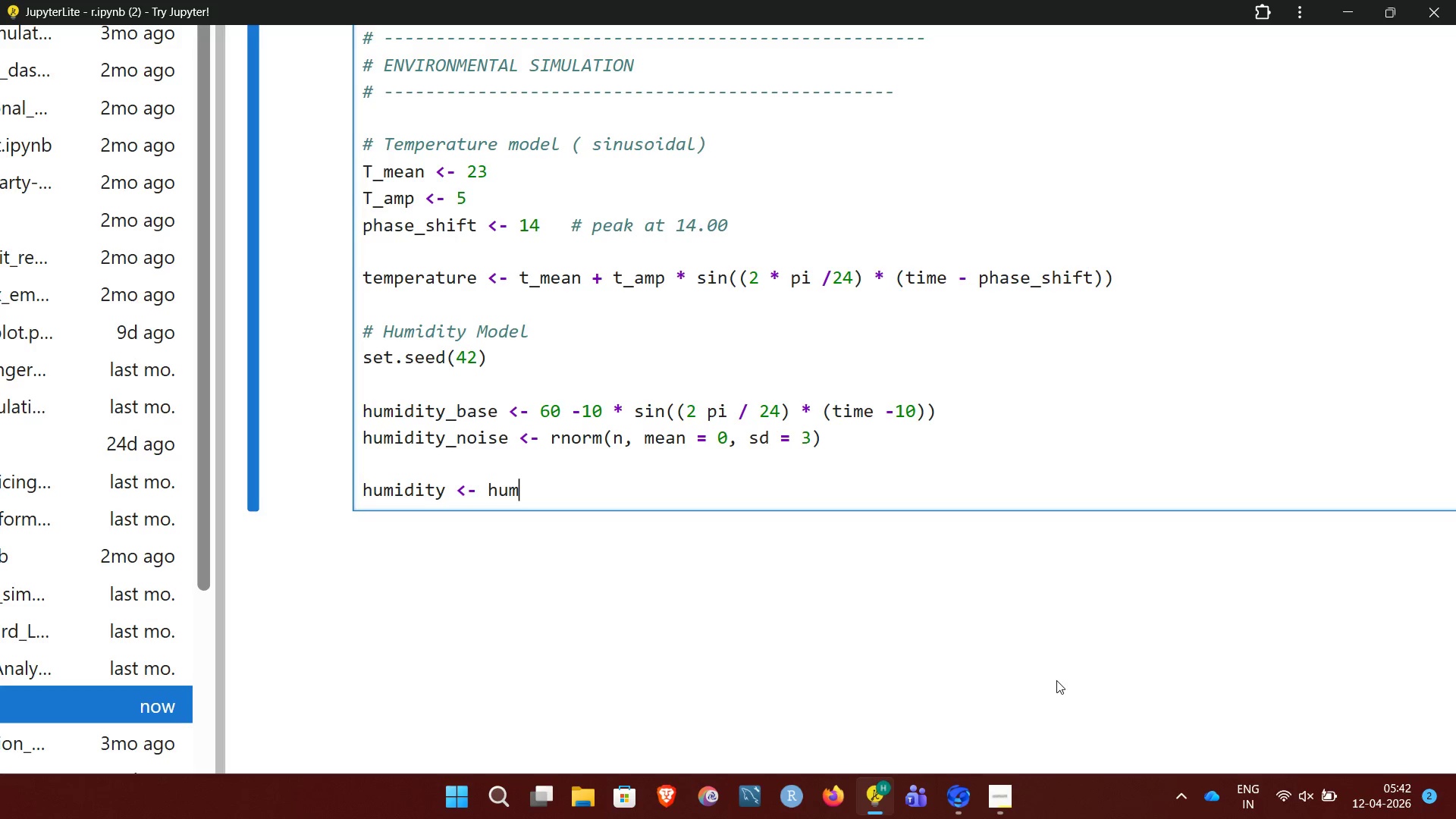 
type(idity)
 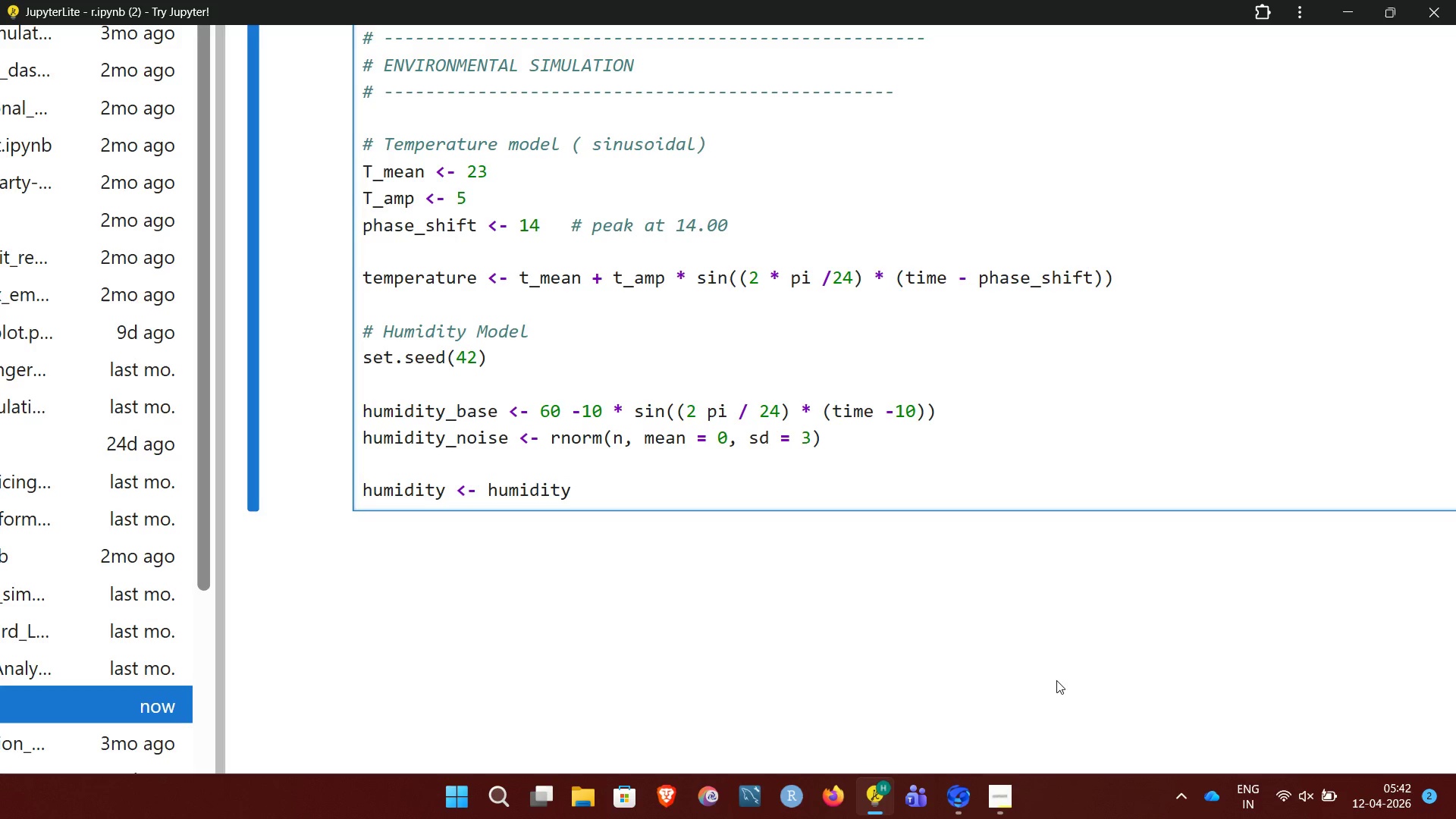 
wait(24.0)
 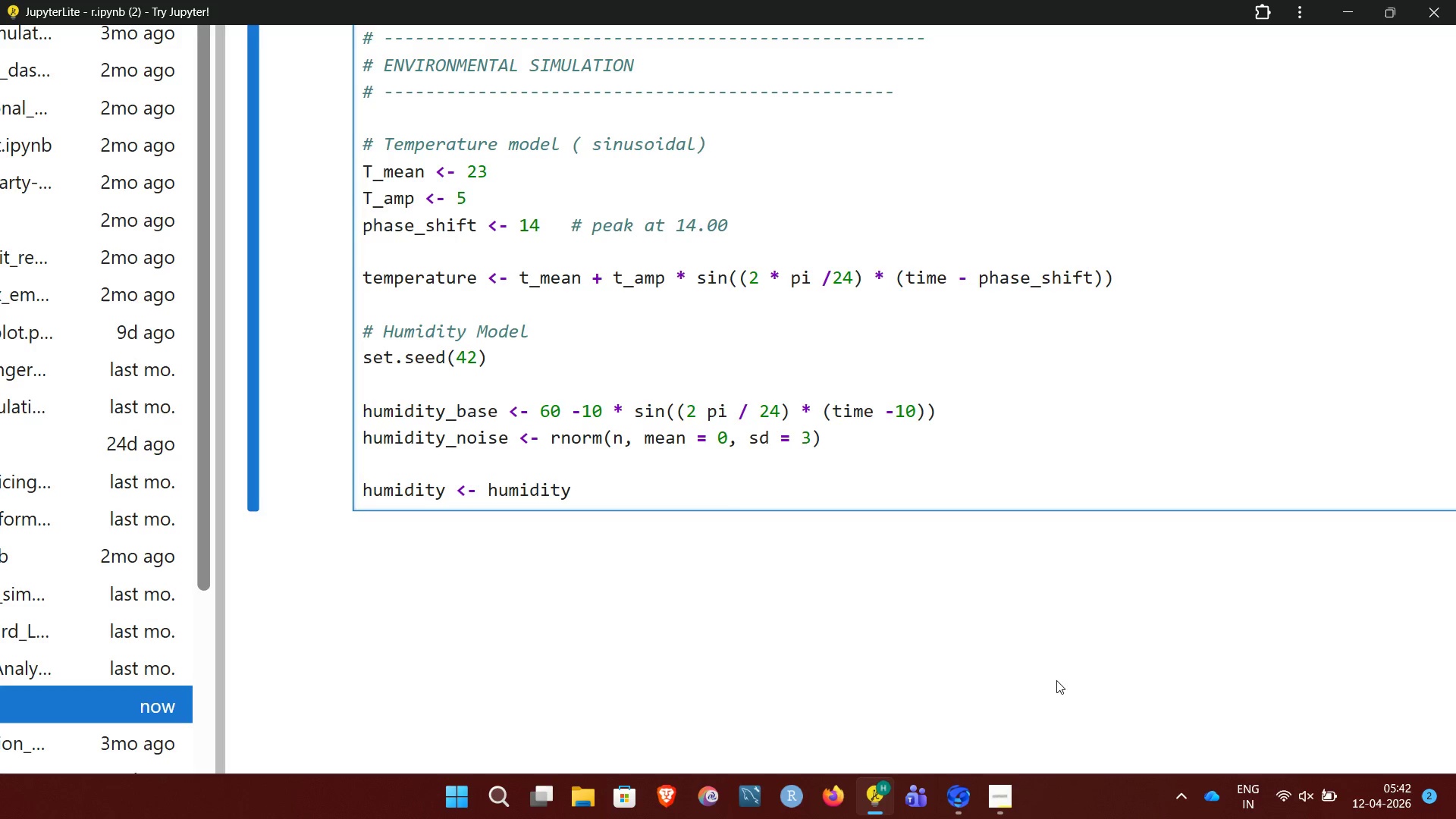 
type(_base)
 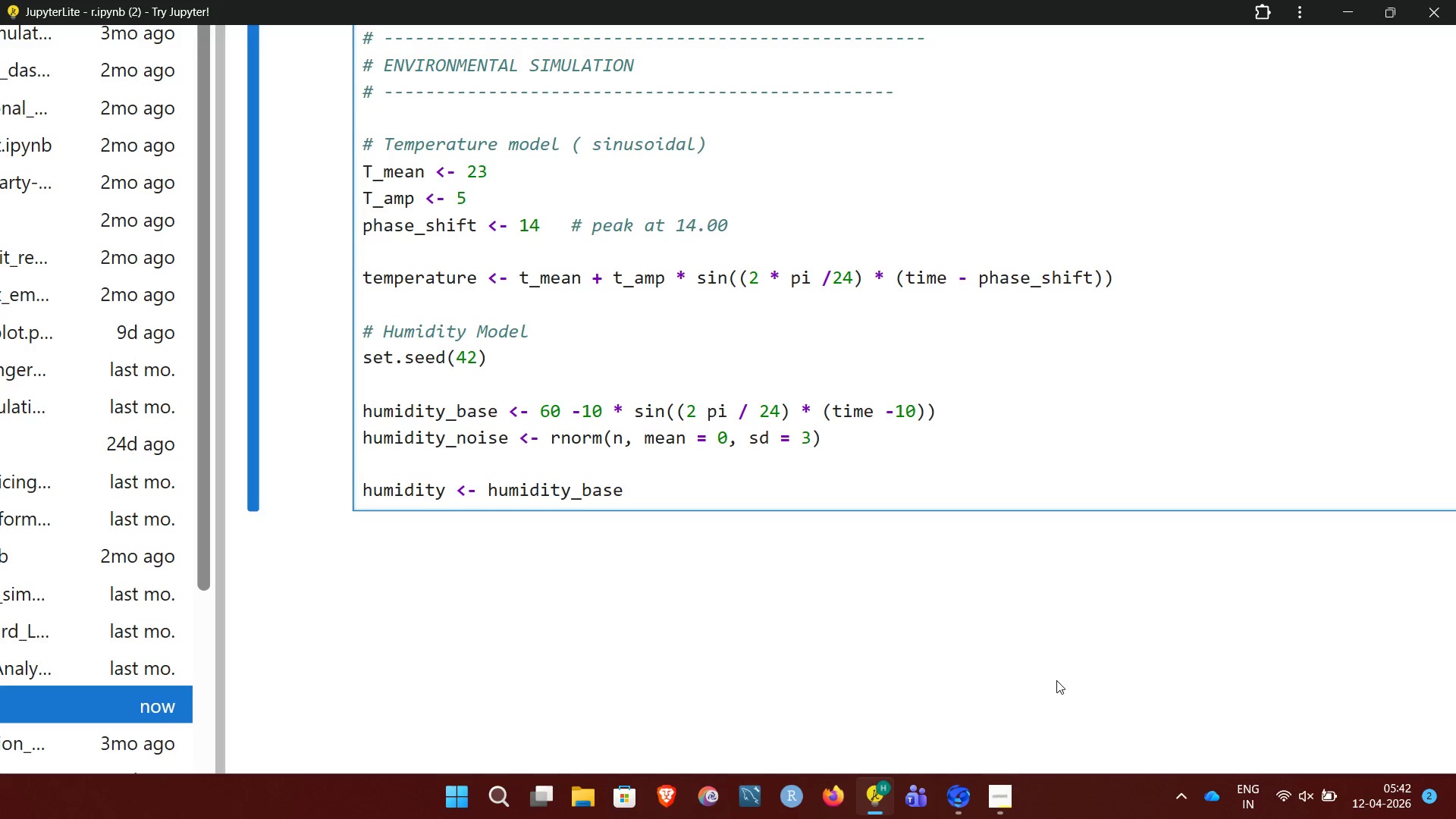 
wait(9.16)
 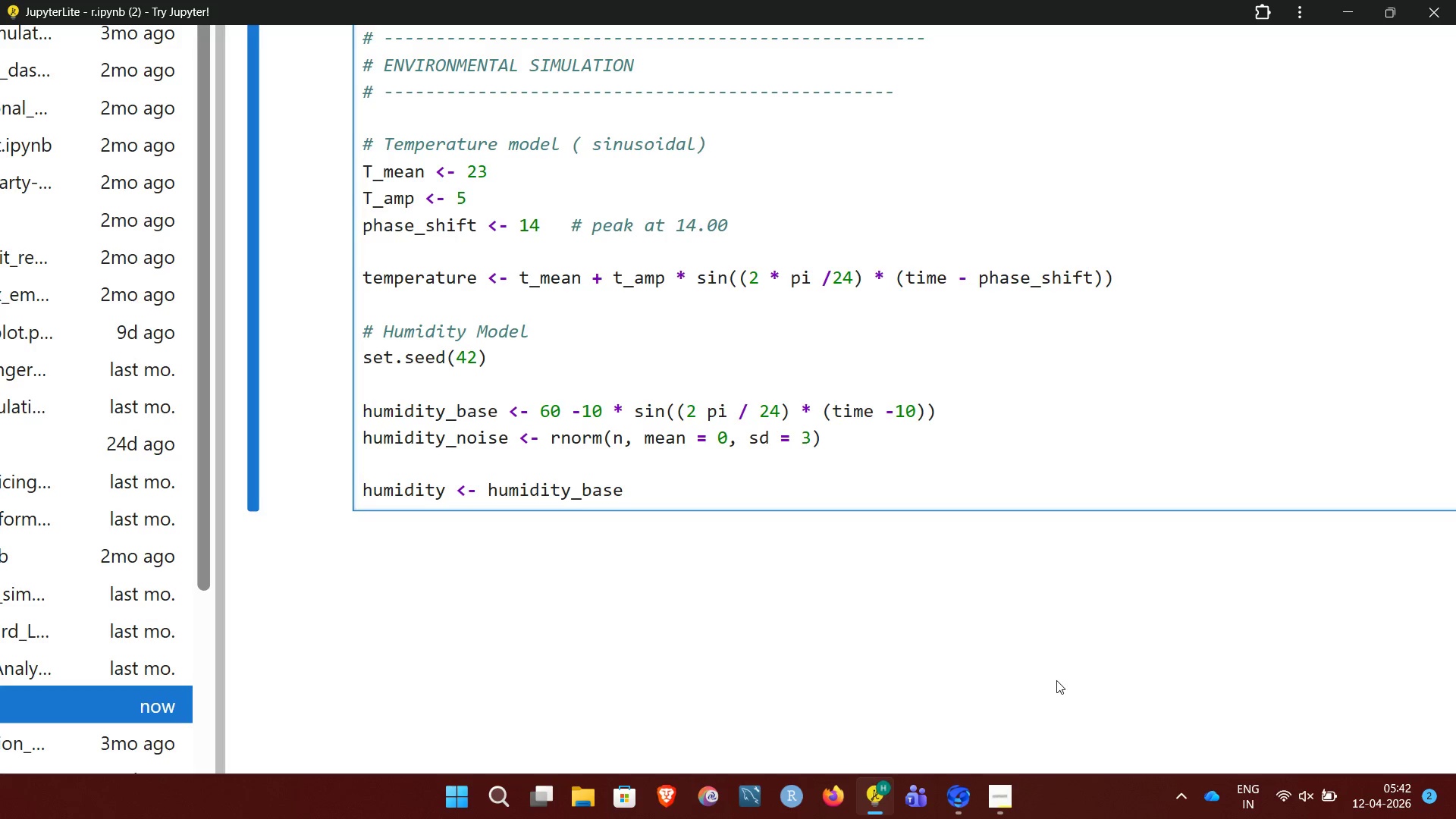 
type( + humidity_noise)
 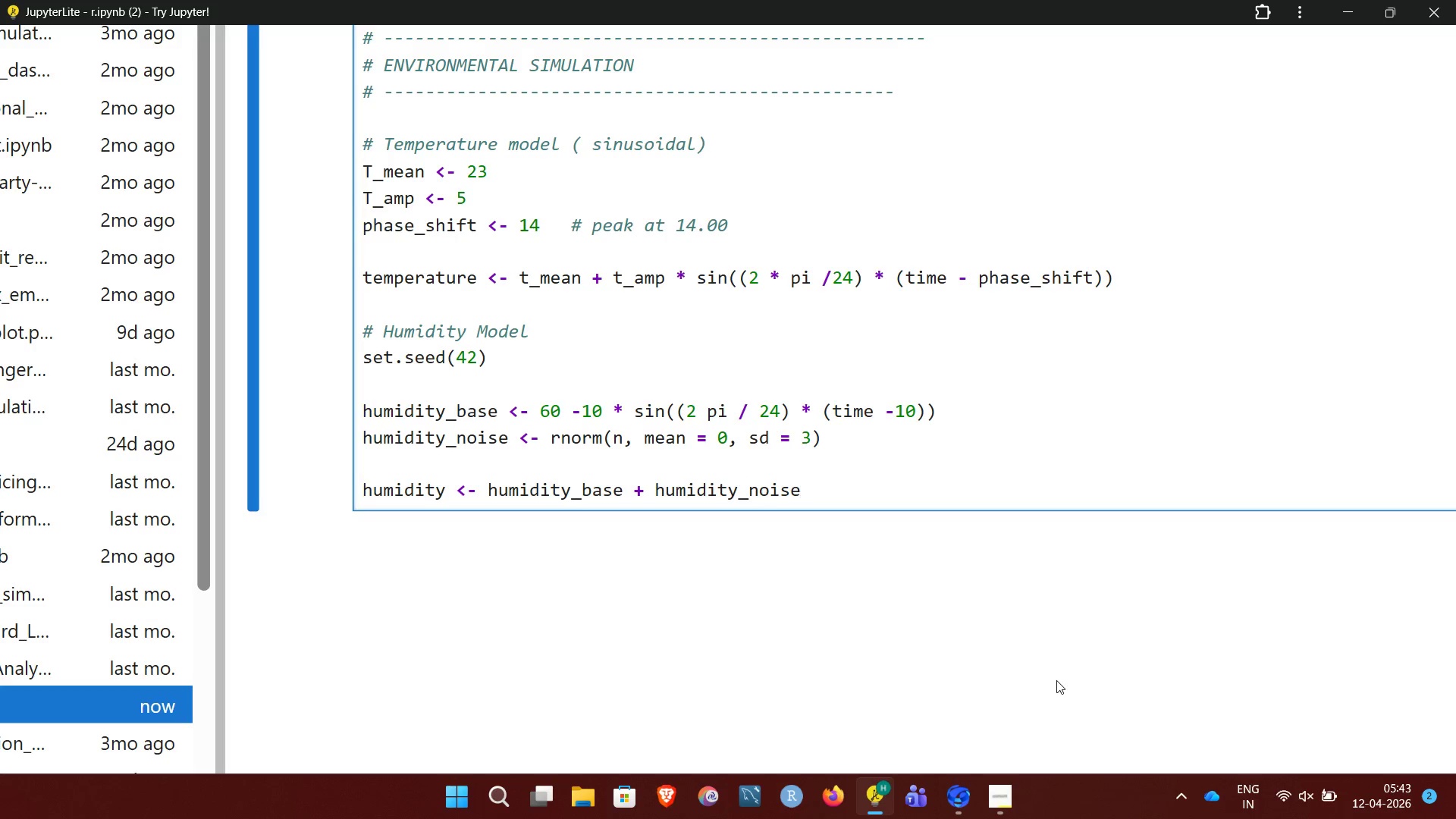 
key(Enter)
 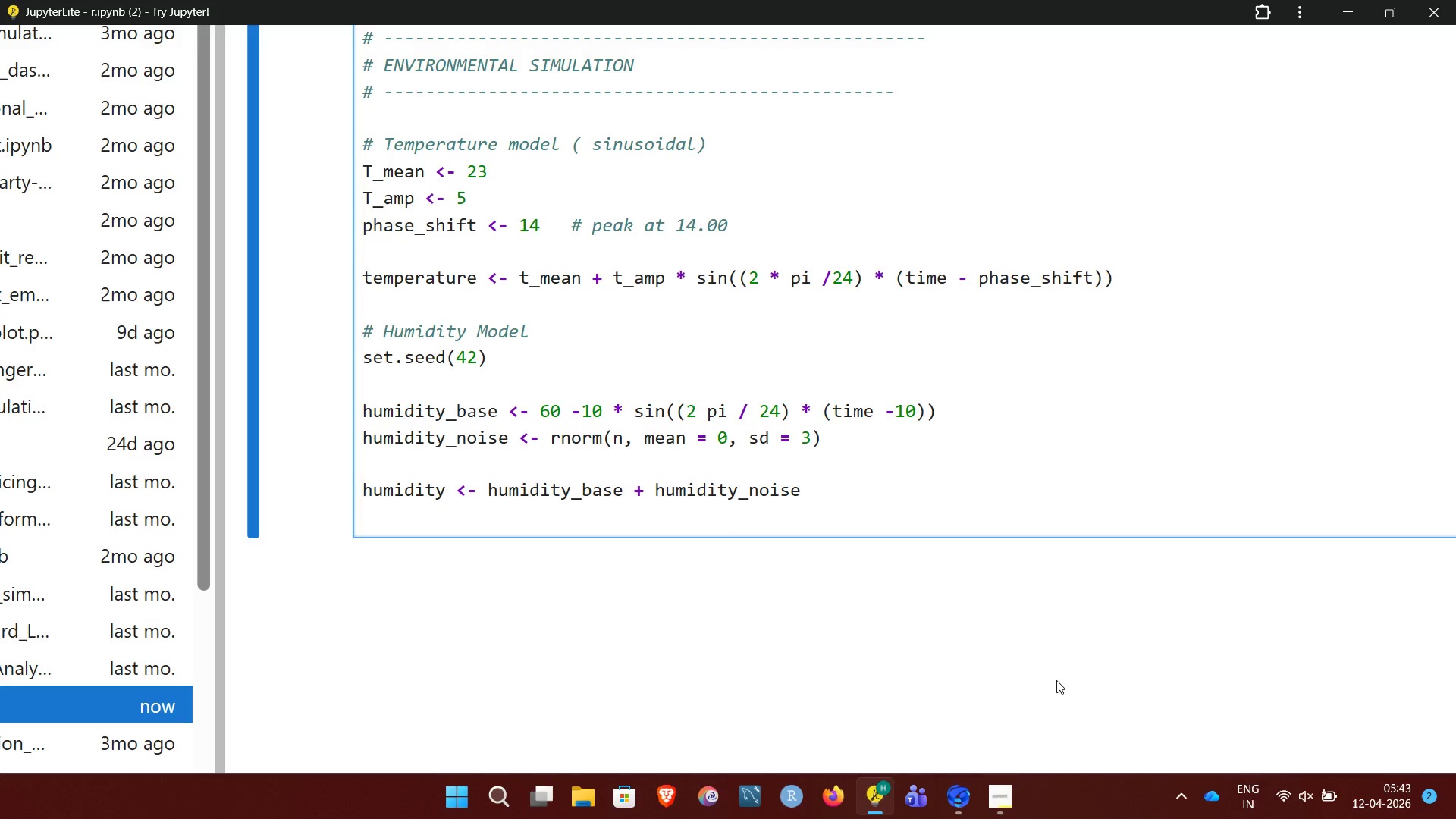 
type(humidity)
 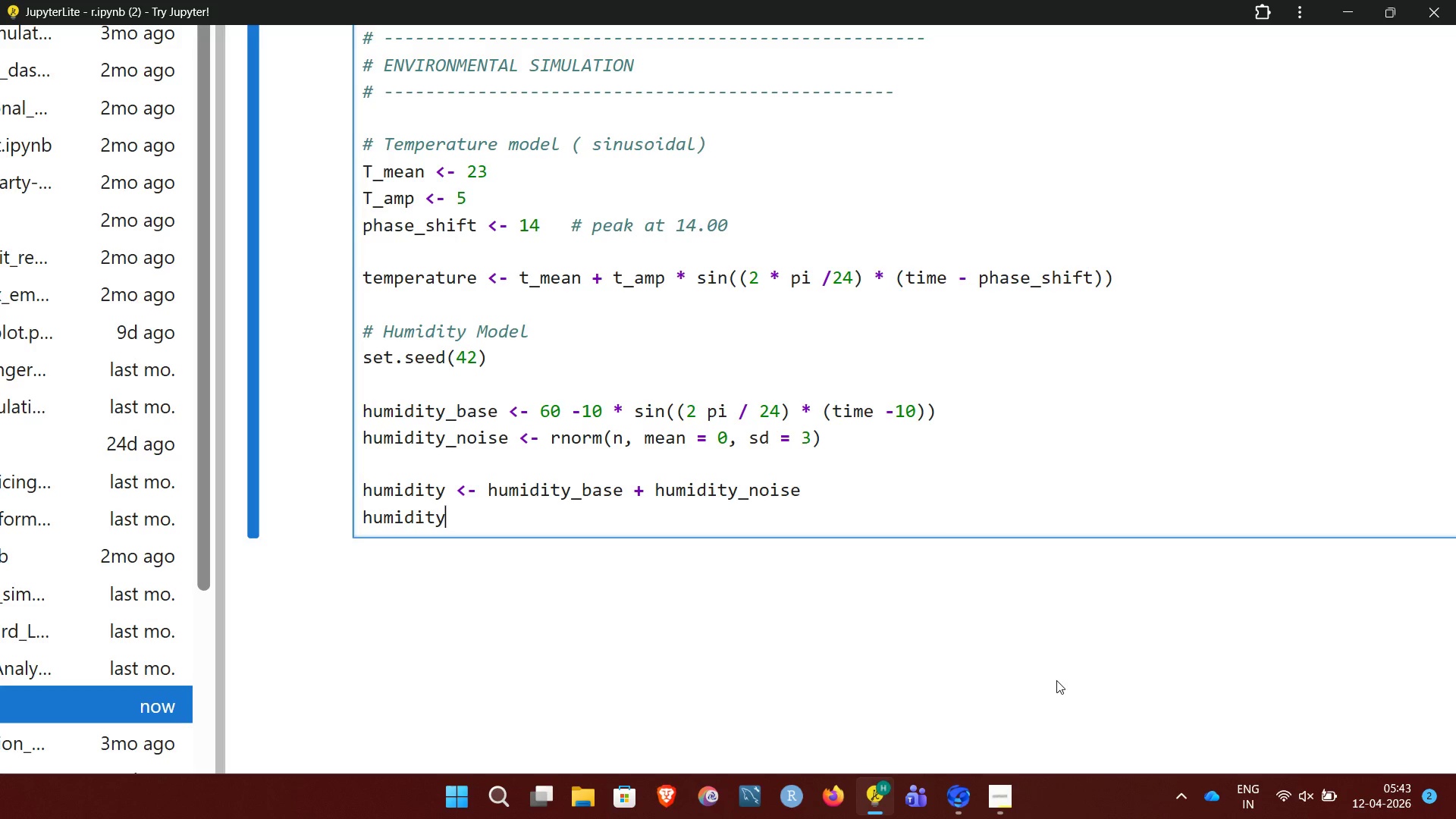 
wait(19.14)
 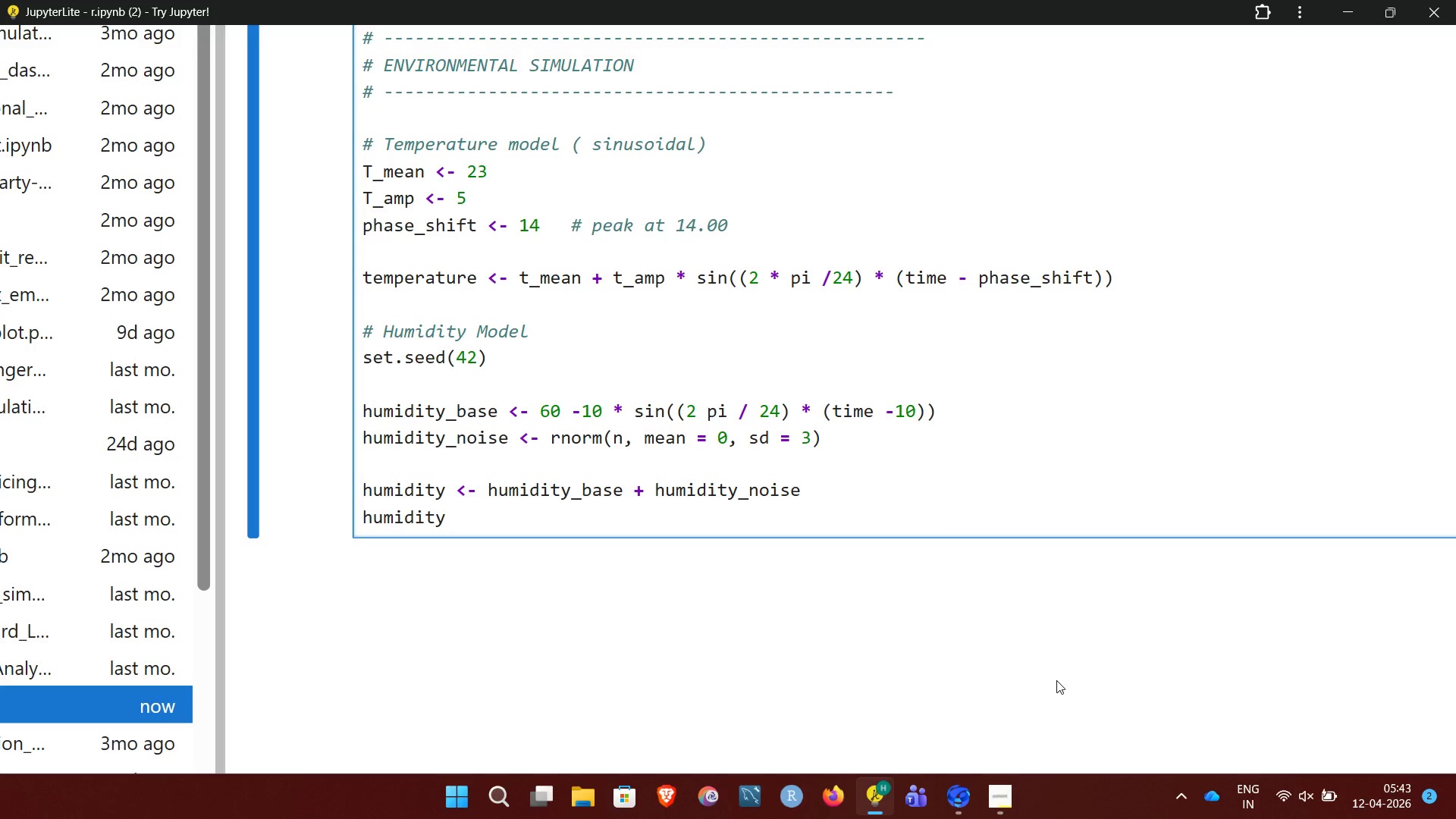 
key(Shift+Comma)
 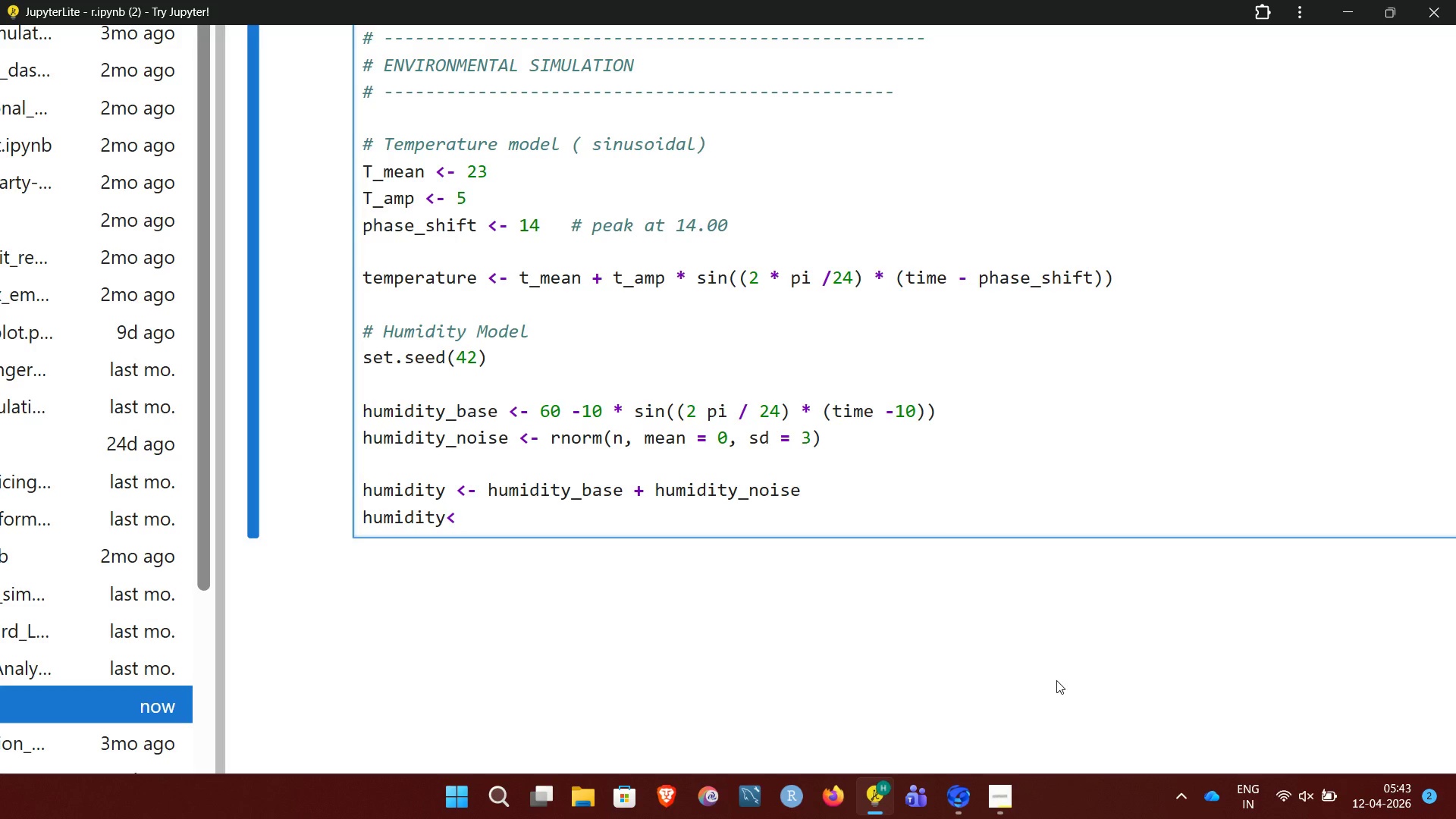 
key(Minus)
 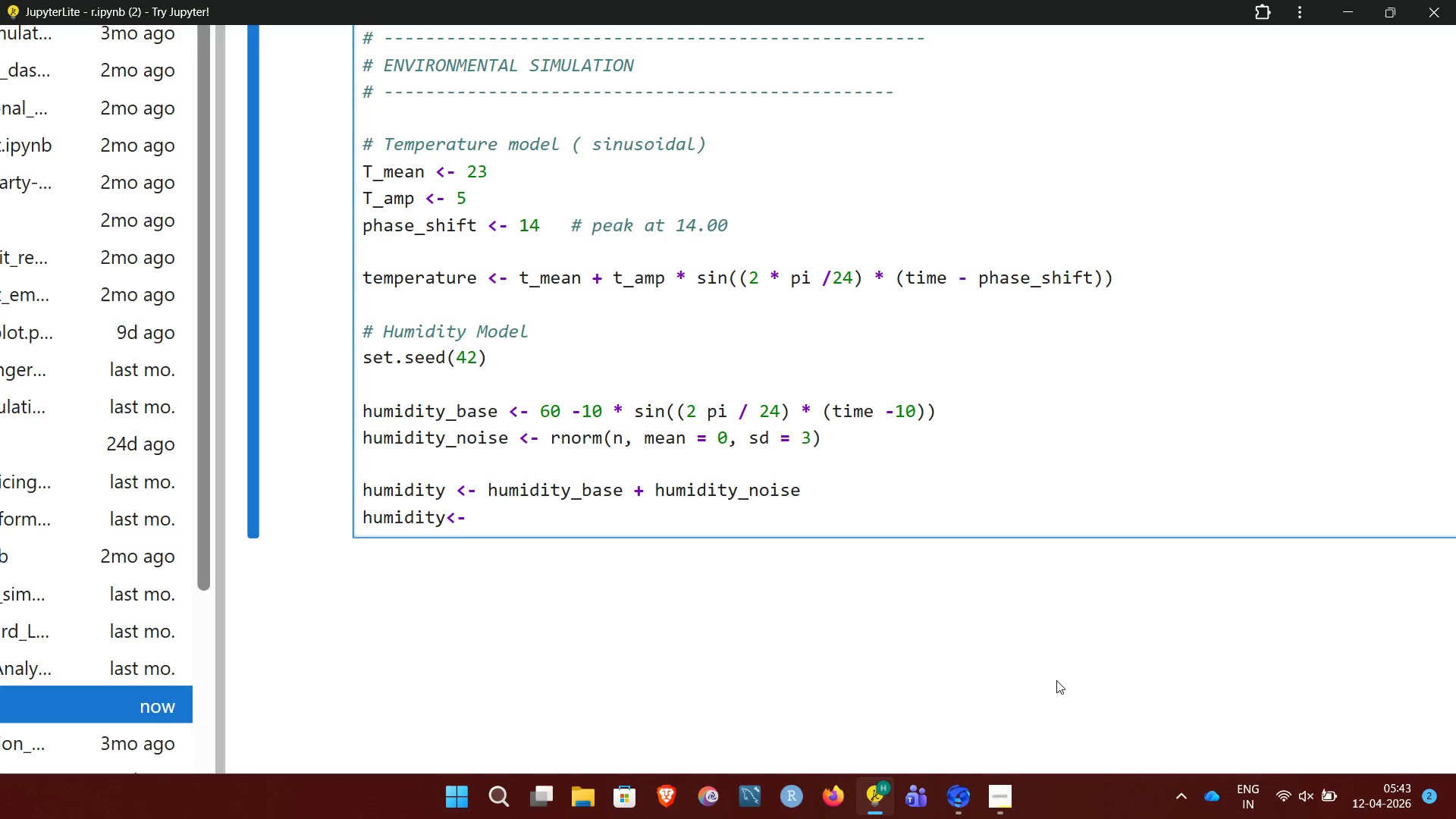 
key(Backspace)
 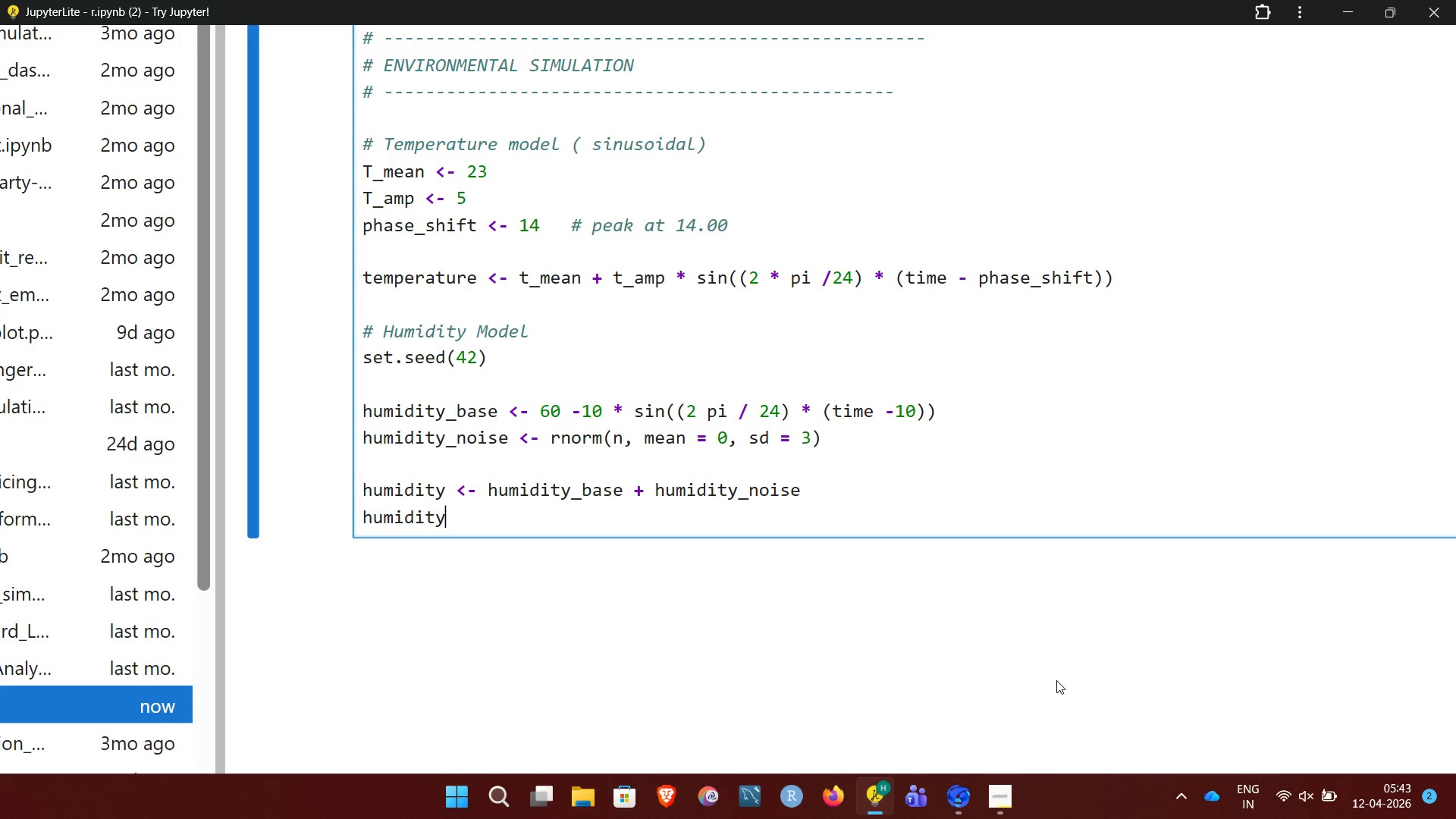 
key(Backspace)
 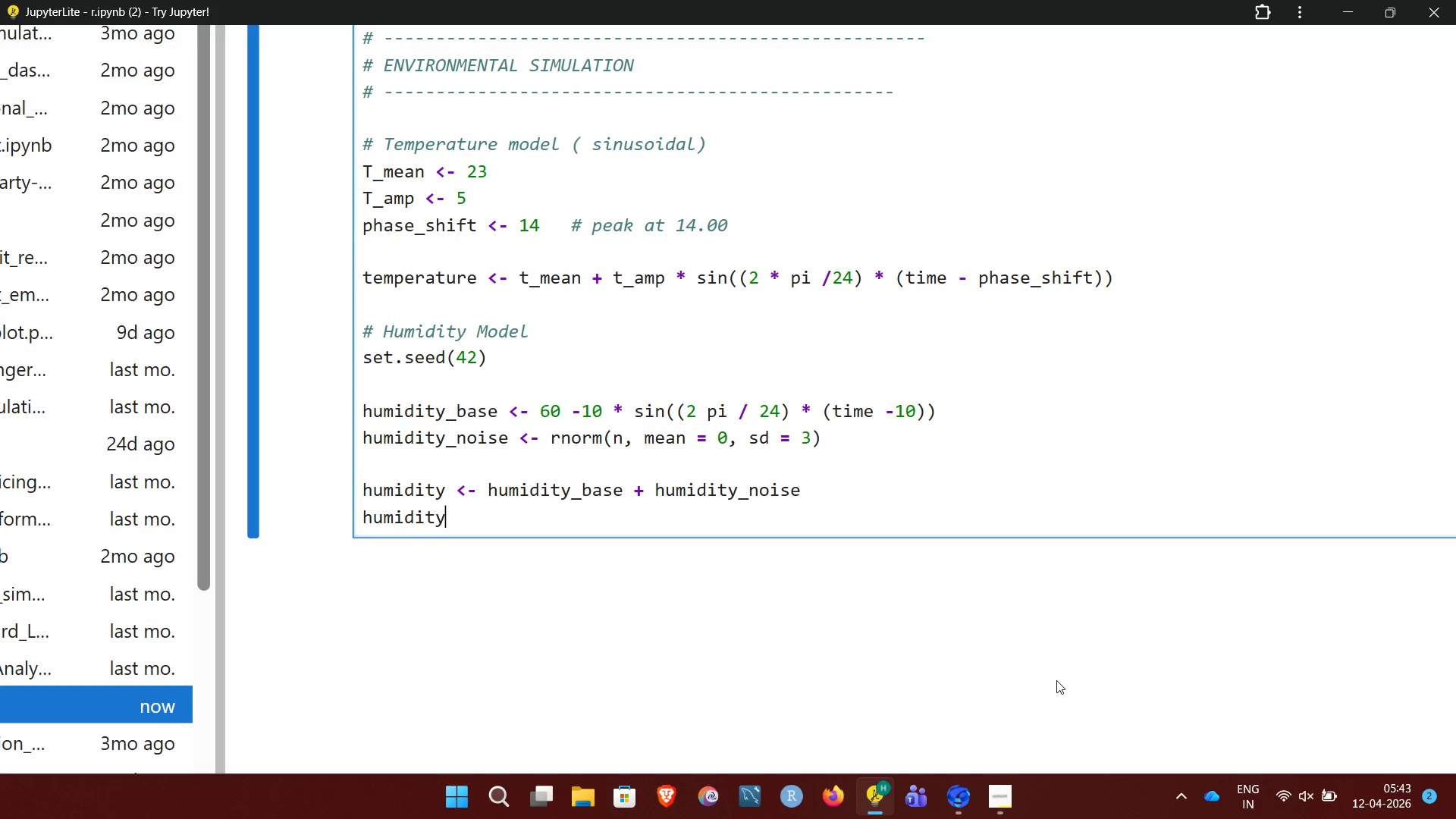 
key(Space)
 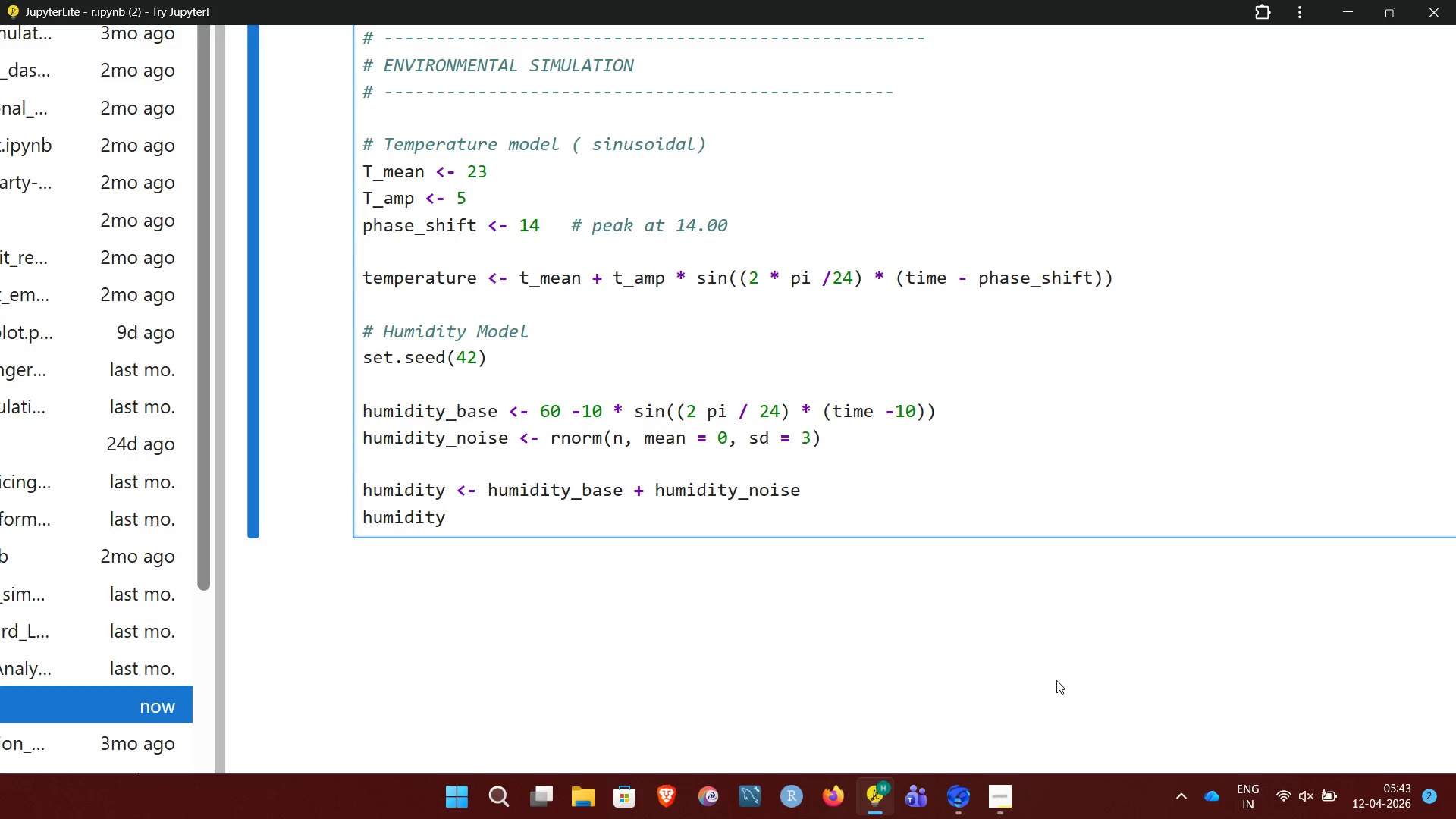 
key(Shift+Comma)
 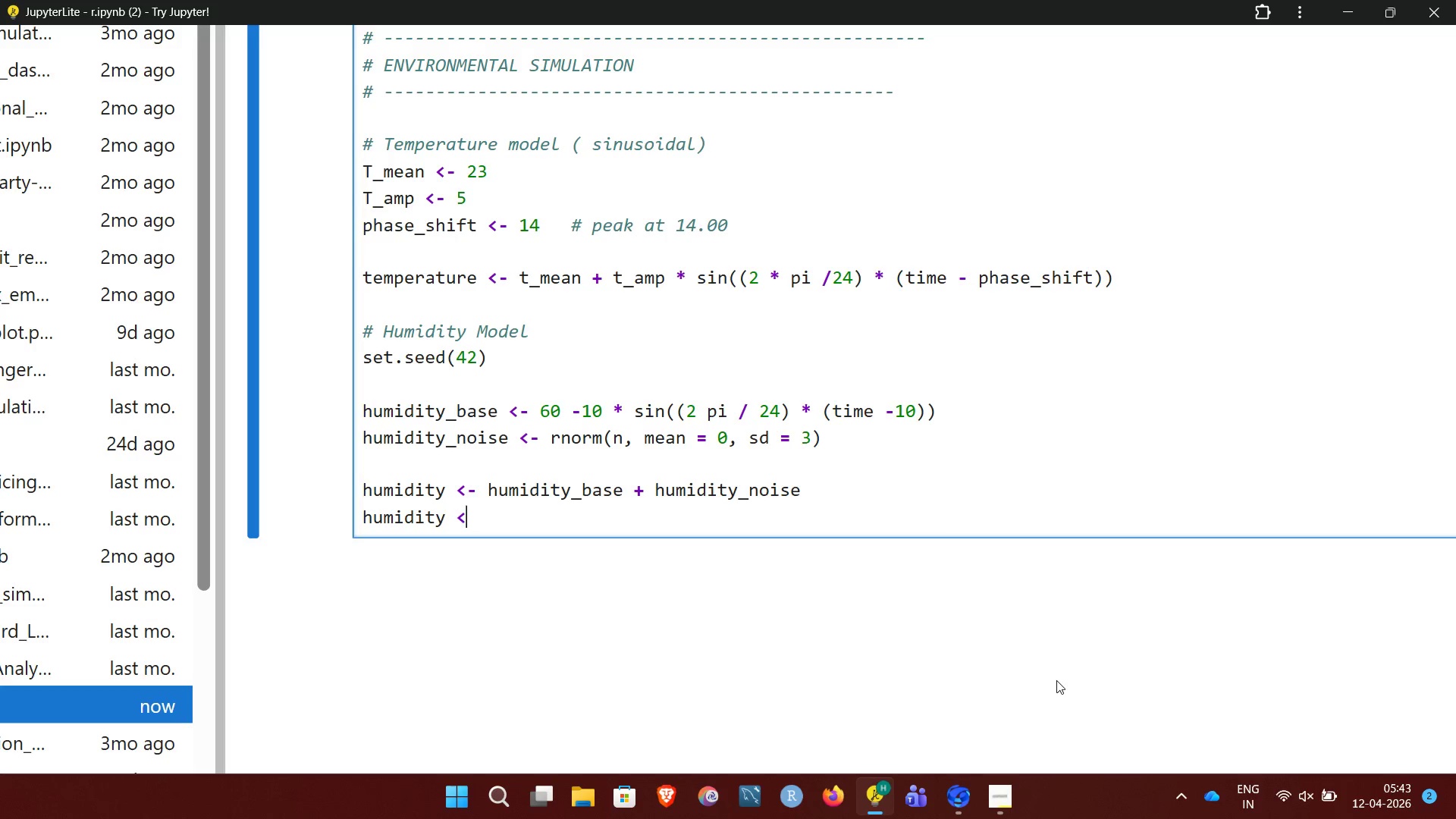 
key(Minus)
 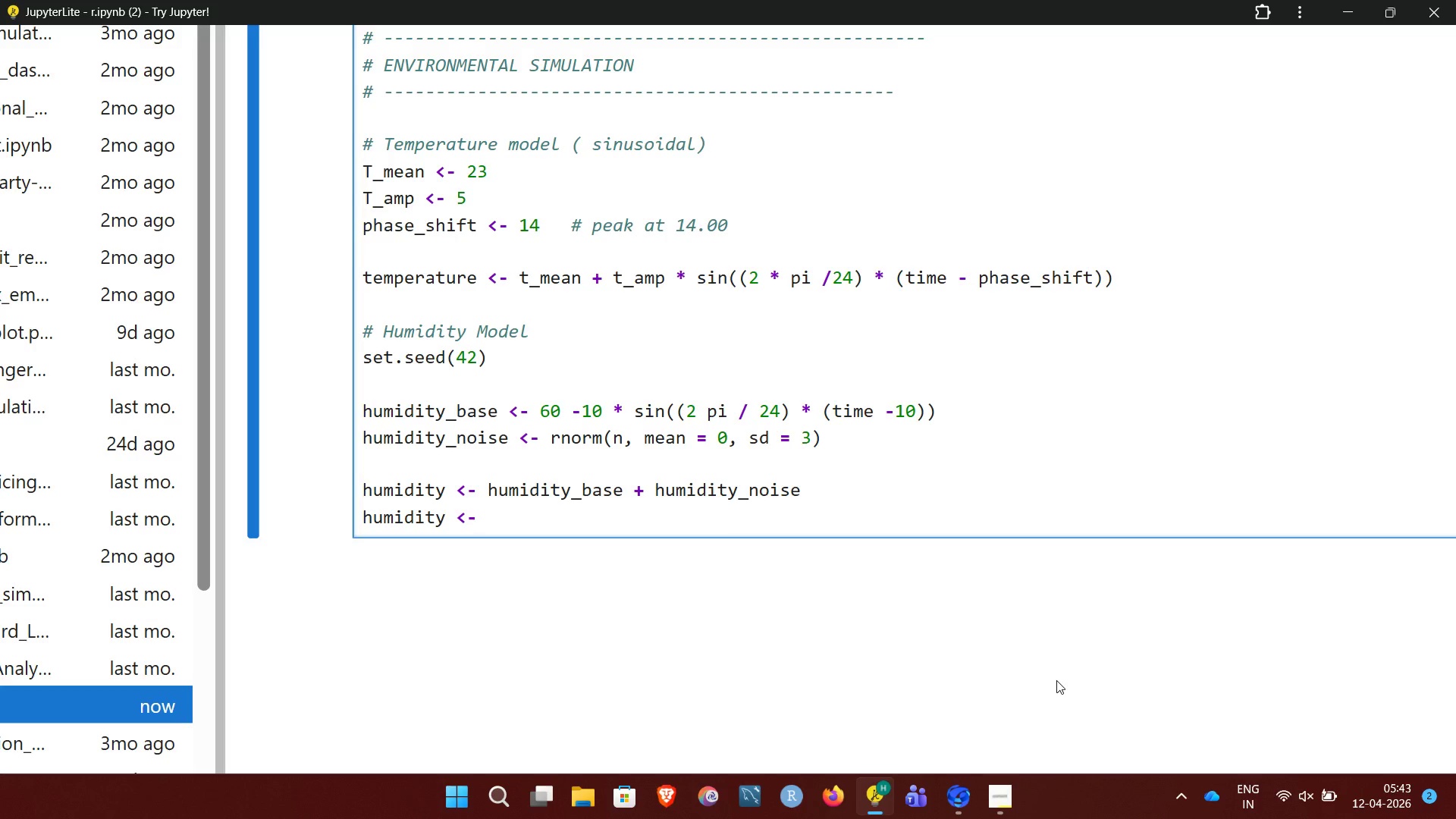 
wait(5.39)
 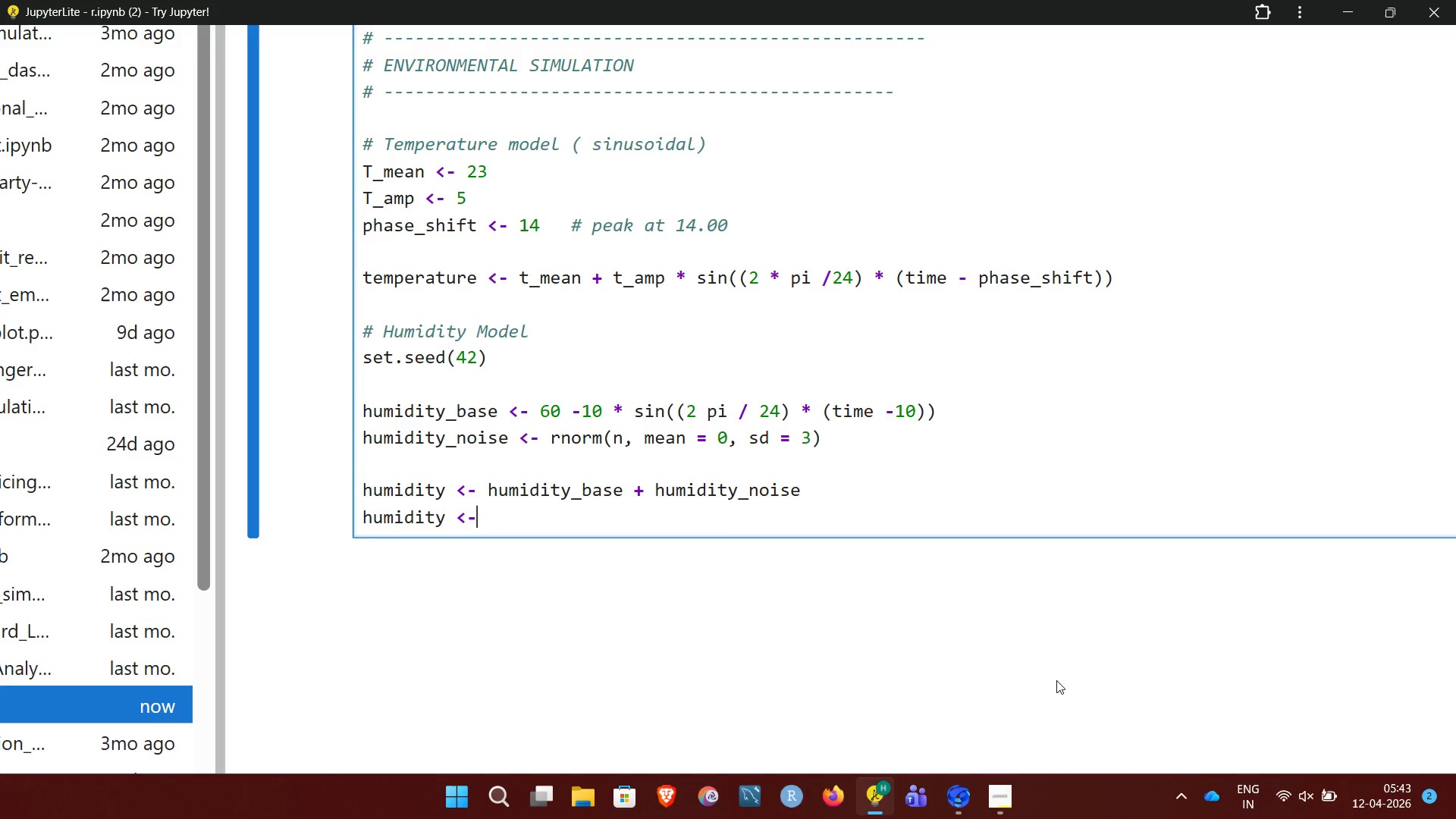 
type( pmax()
 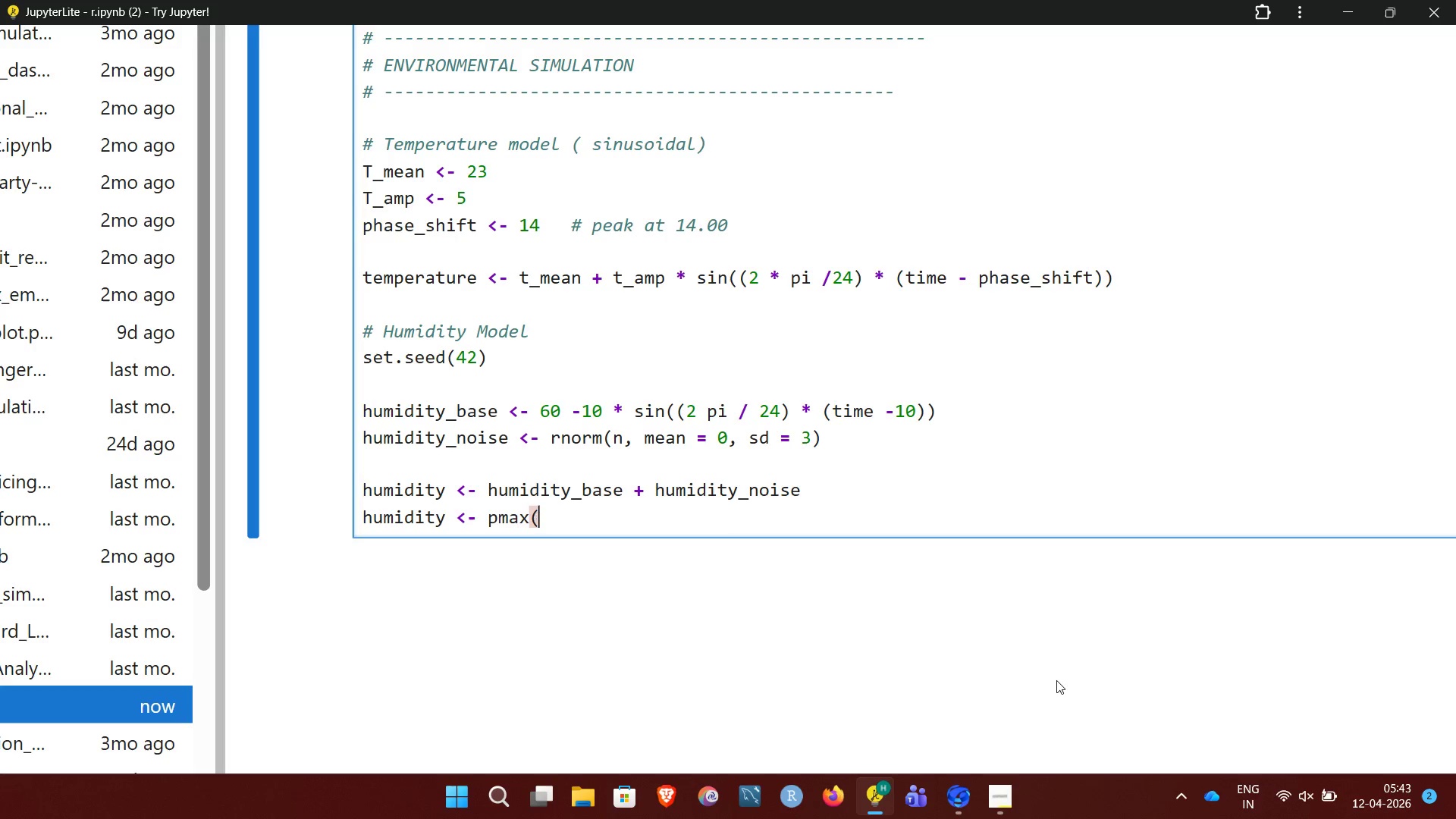 
type(pmin)
 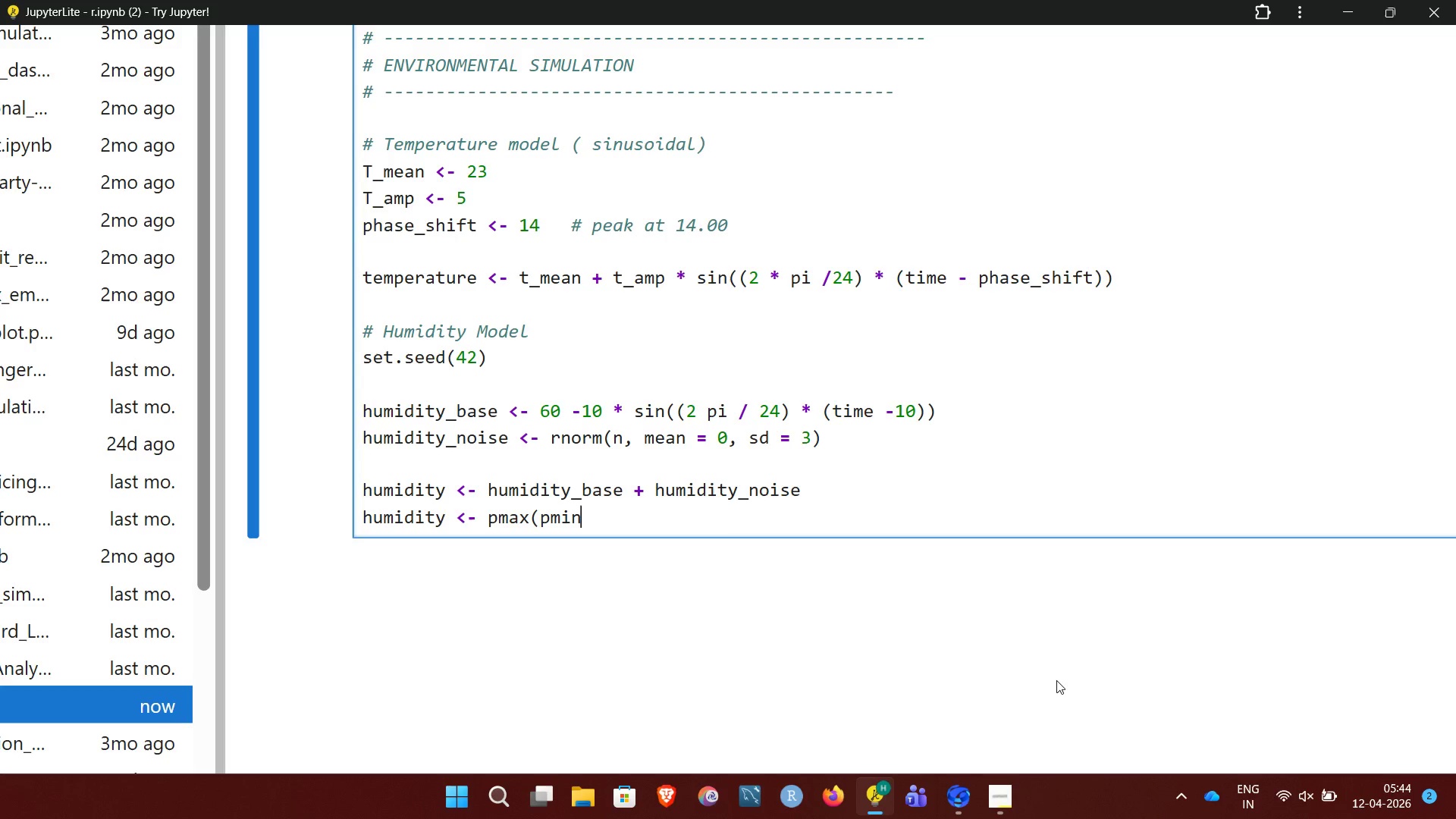 
wait(7.16)
 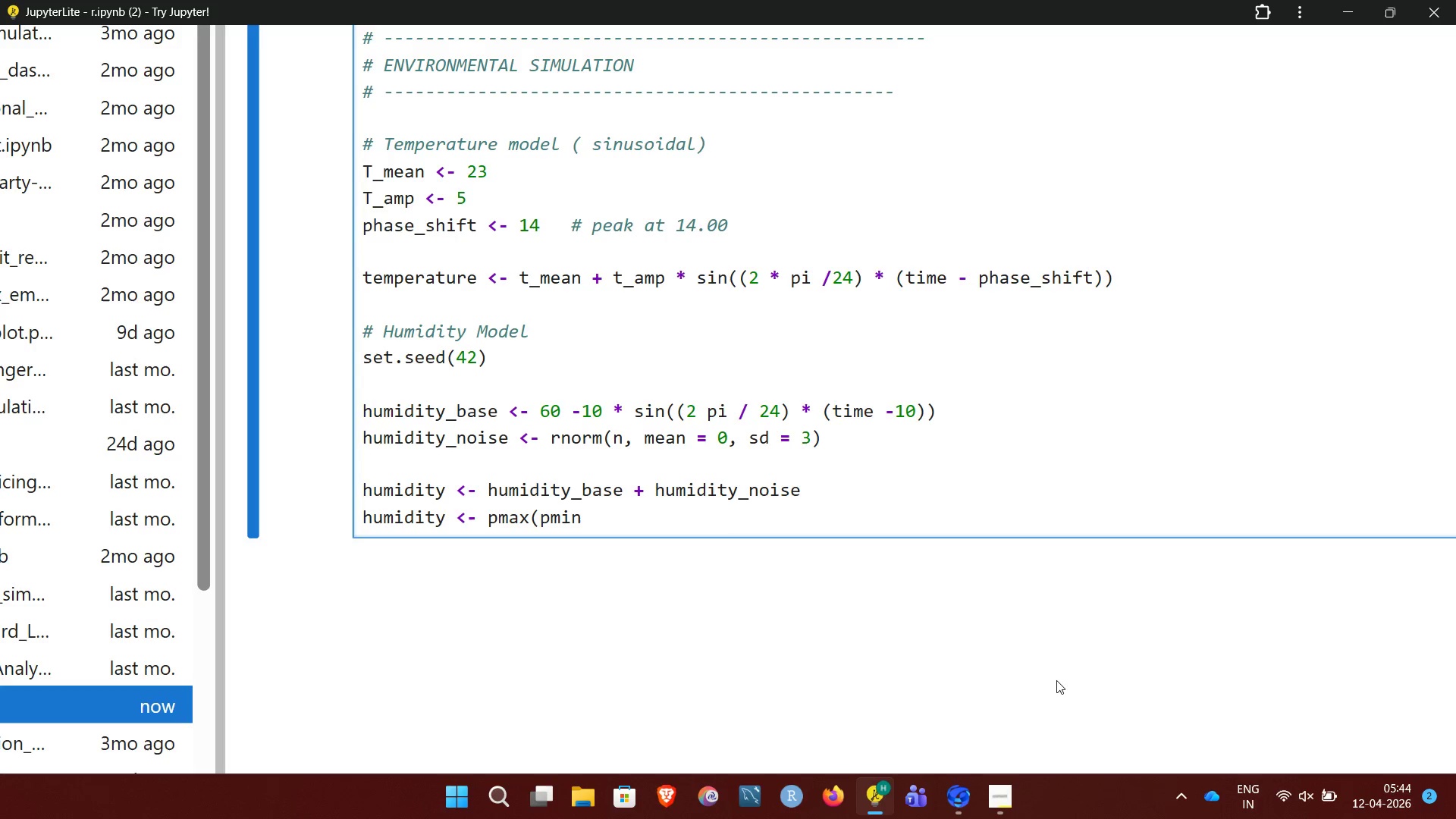 
key(Shift+9)
 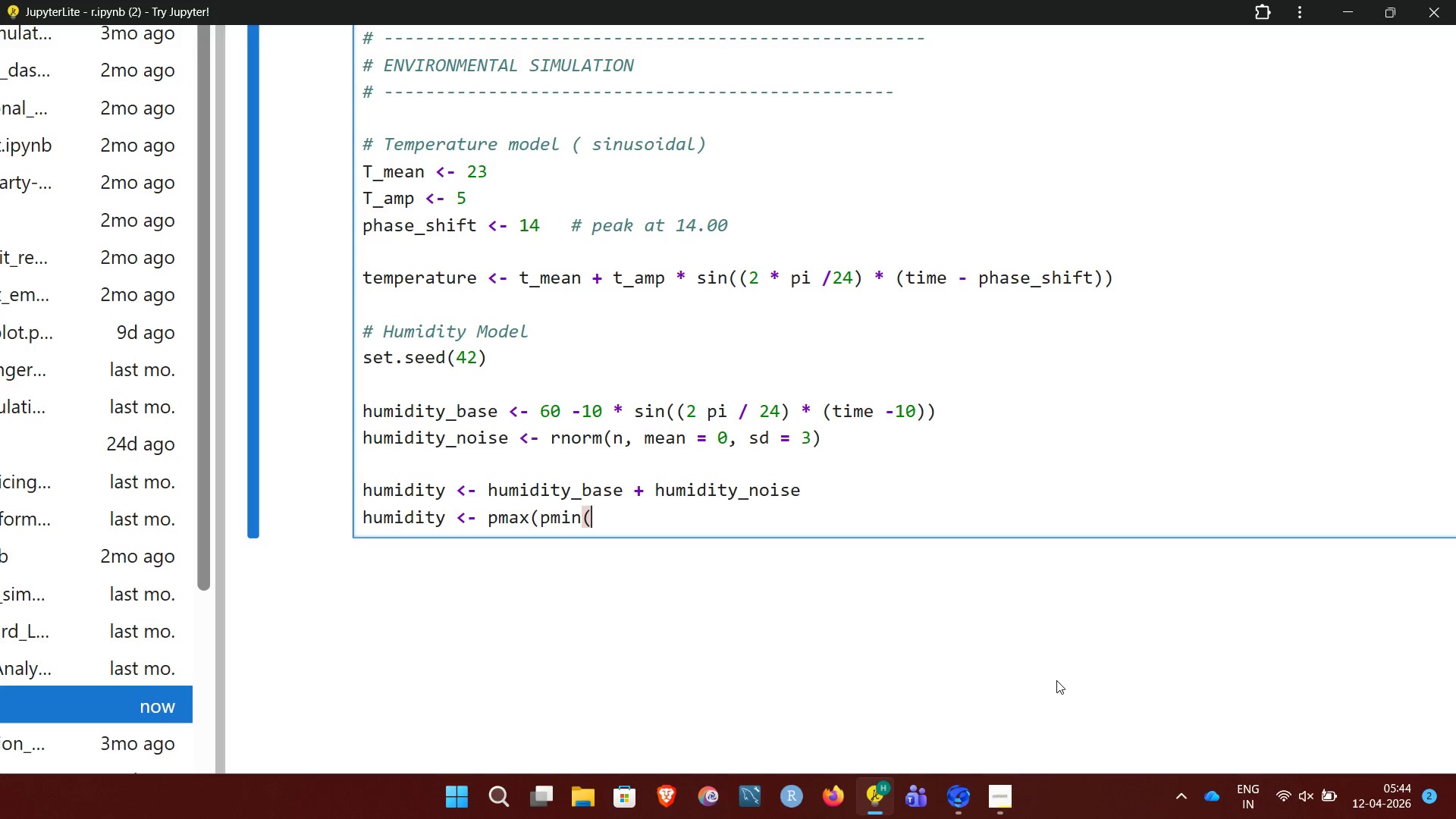 
wait(5.06)
 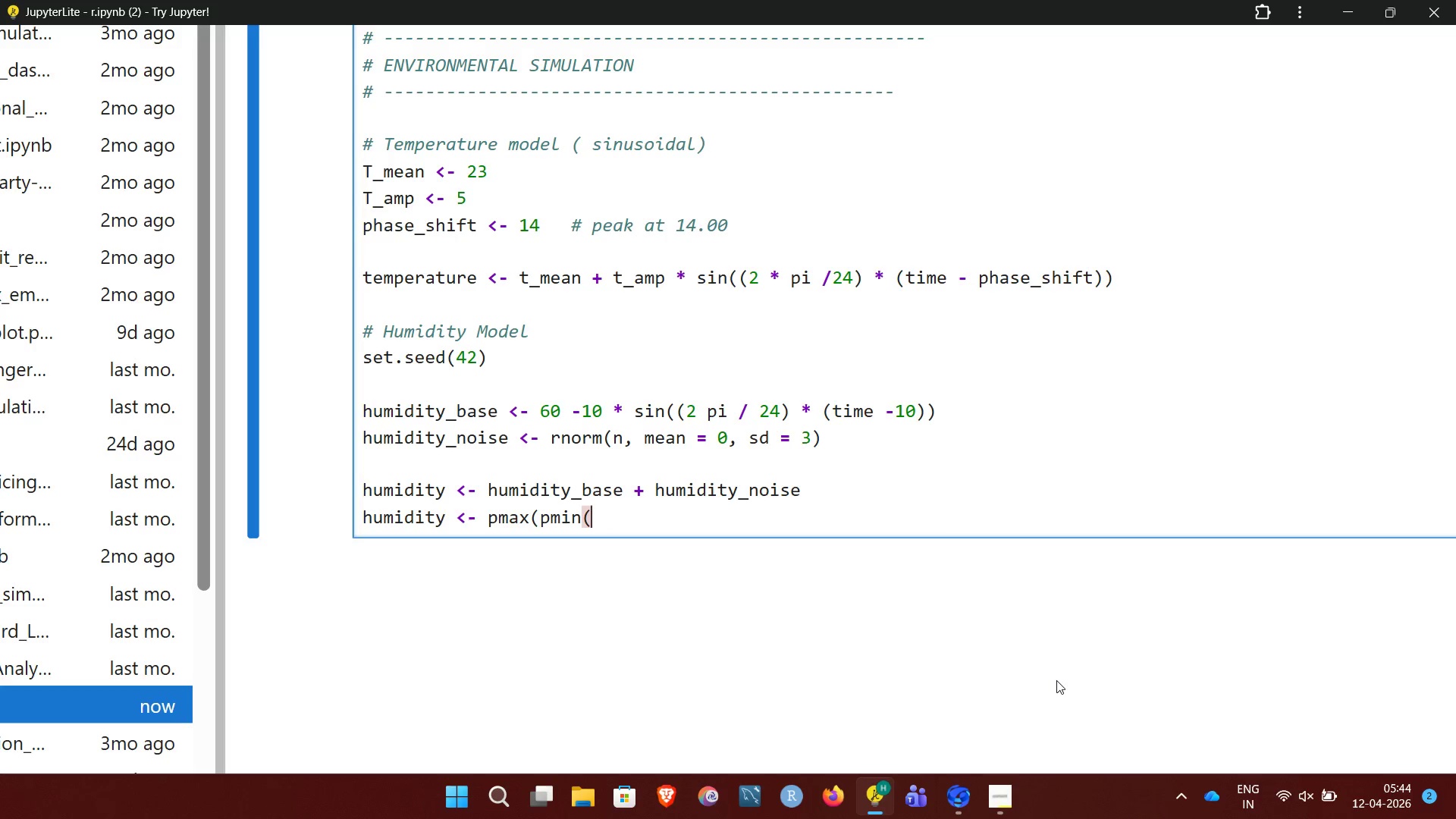 
type(humidity, 90) 30)
key(Backspace)
key(Backspace)
key(Backspace)
type(, 30) #)
 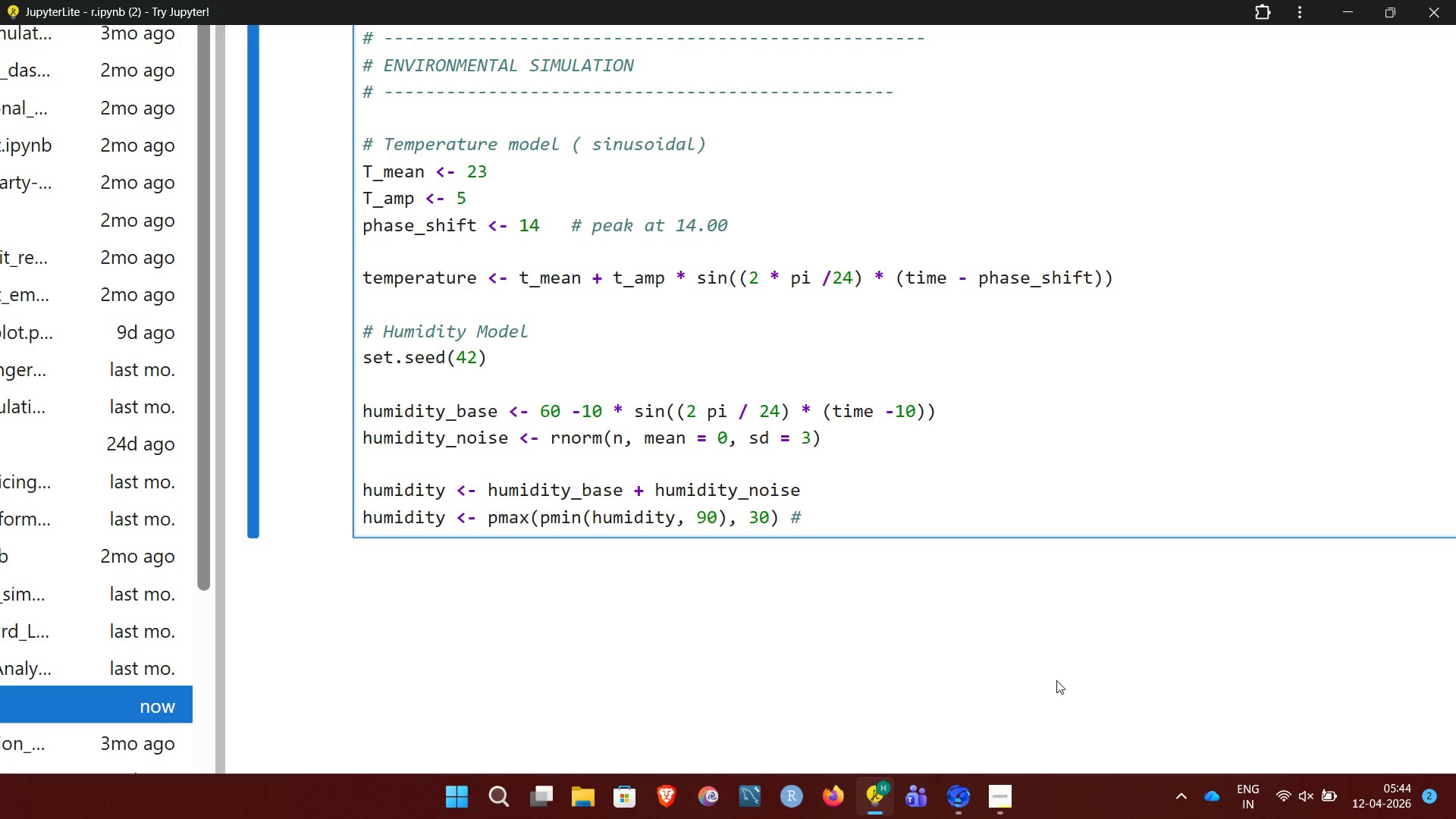 
type( clamp between 30-90)
 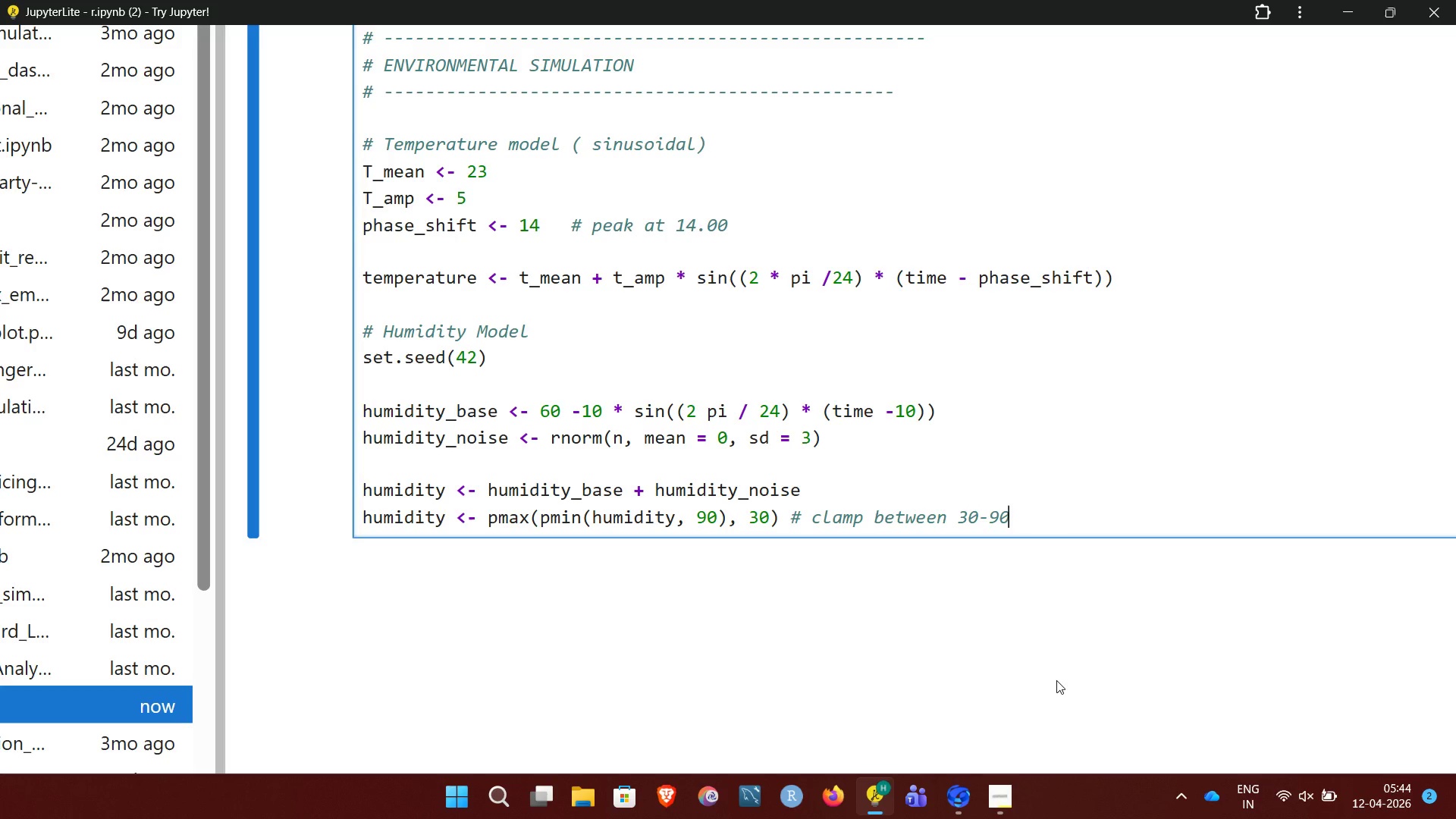 
wait(6.14)
 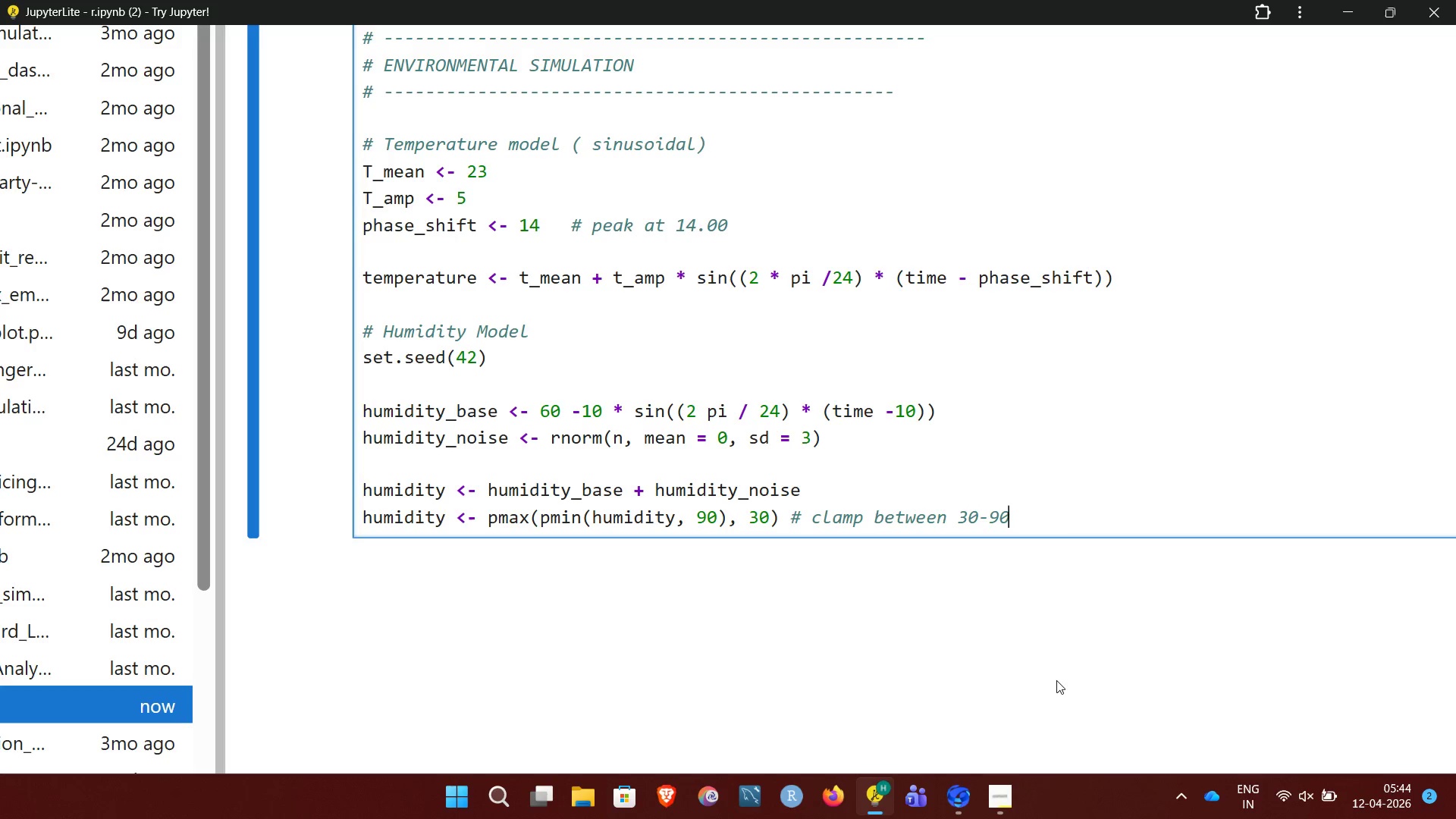 
key(Shift+5)
 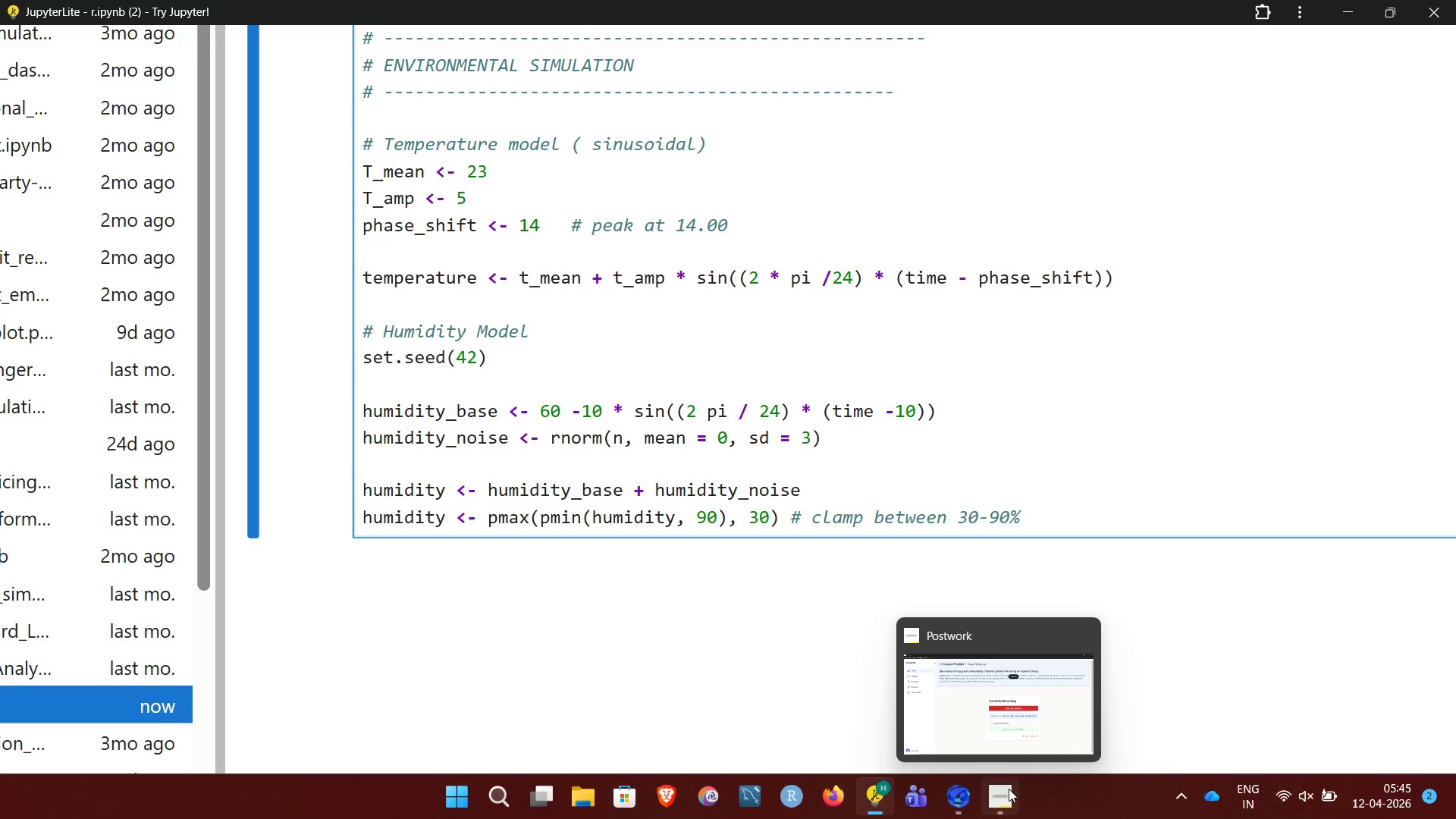 
wait(50.44)
 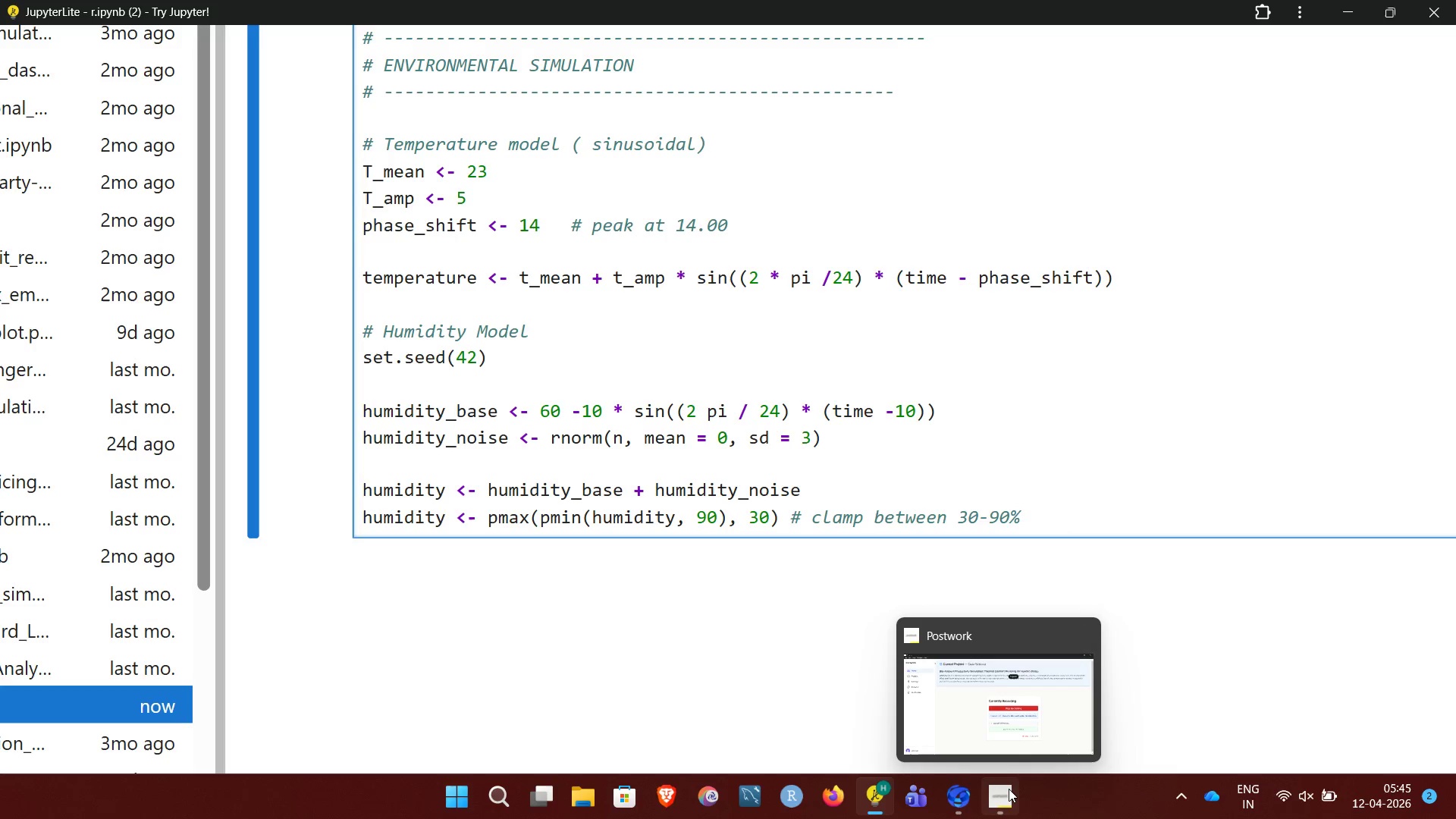 
left_click([1009, 789])